 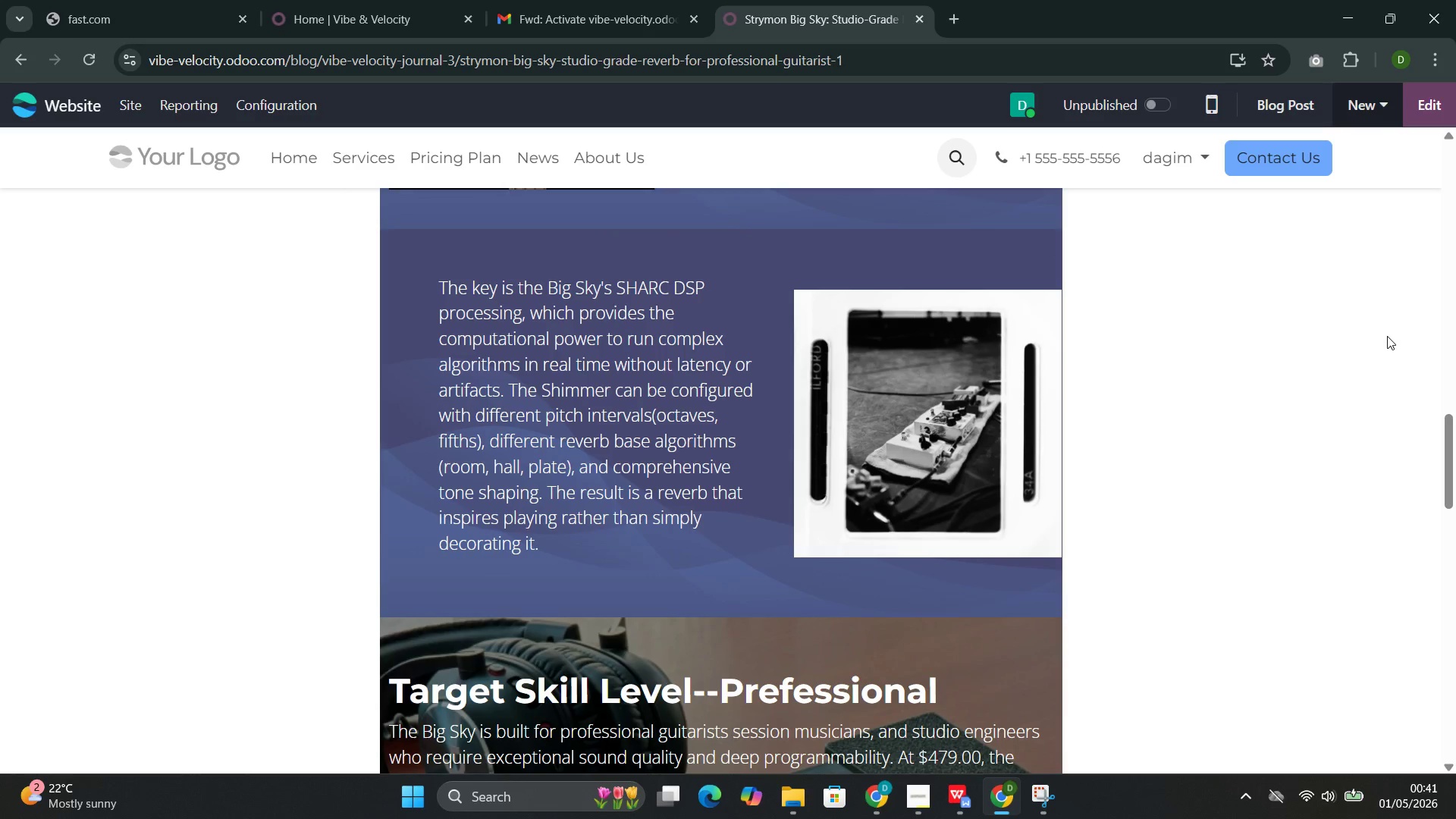 
left_click([1432, 102])
 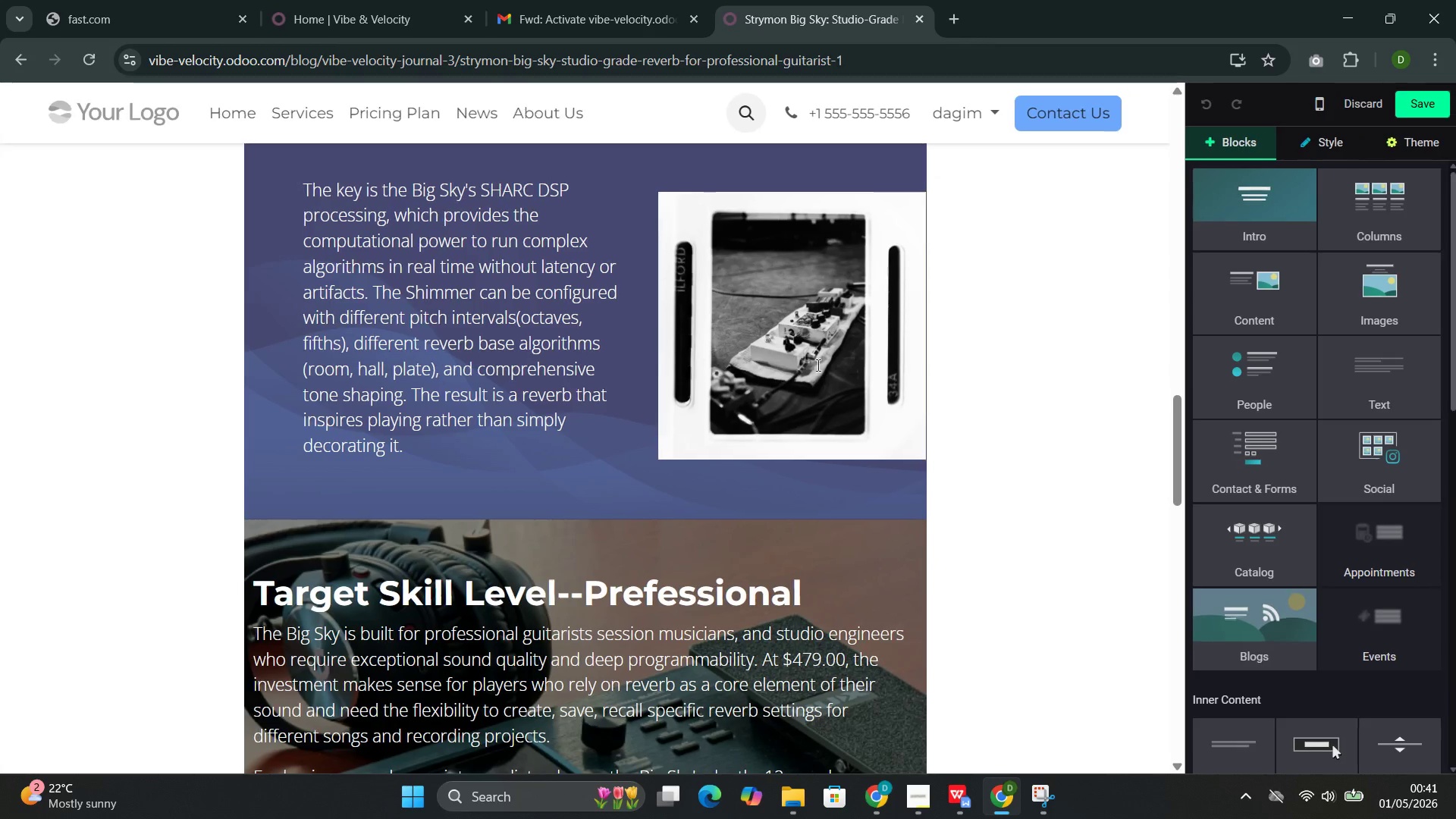 
scroll: coordinate [774, 365], scroll_direction: up, amount: 16.0
 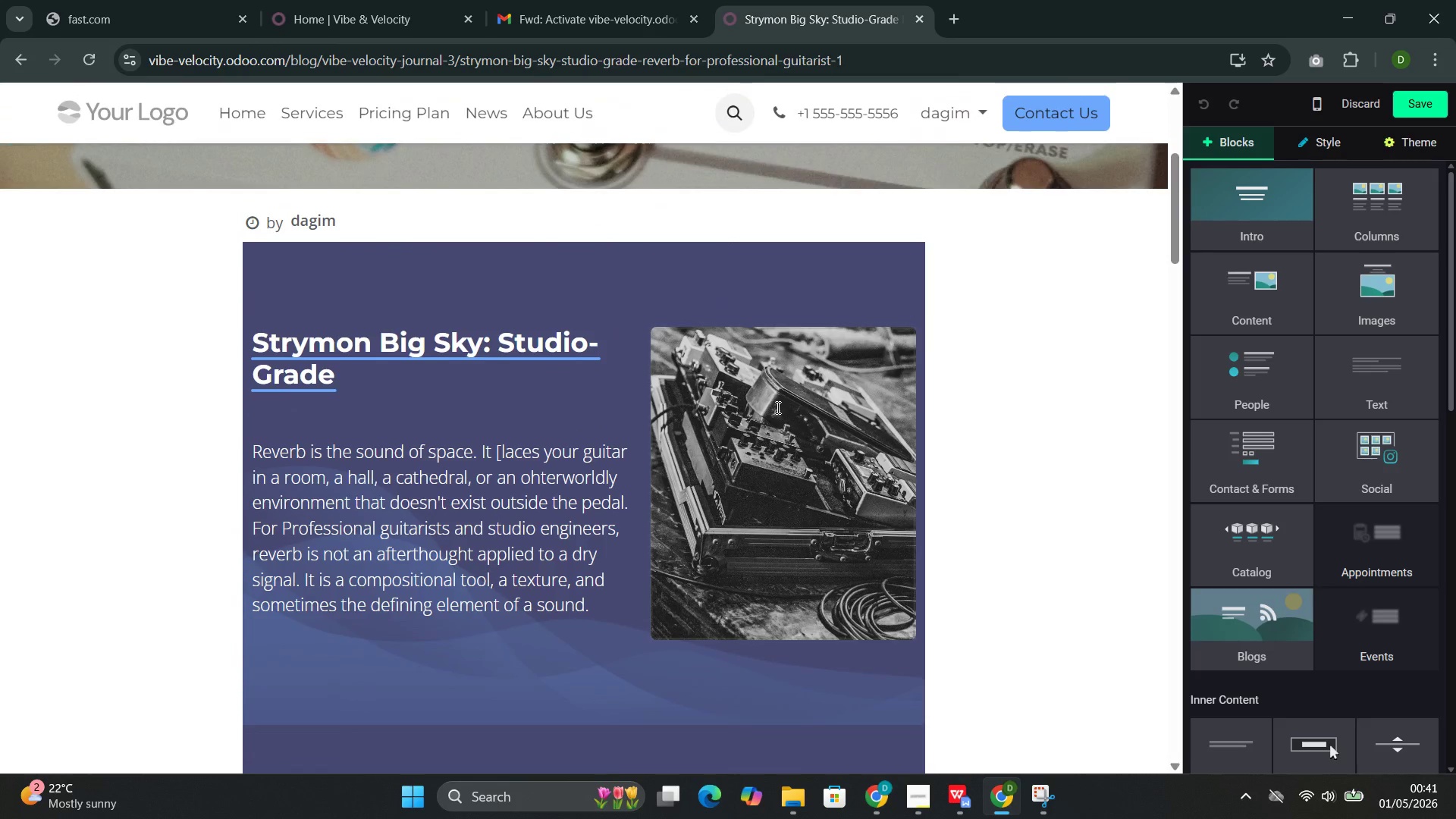 
left_click([778, 409])
 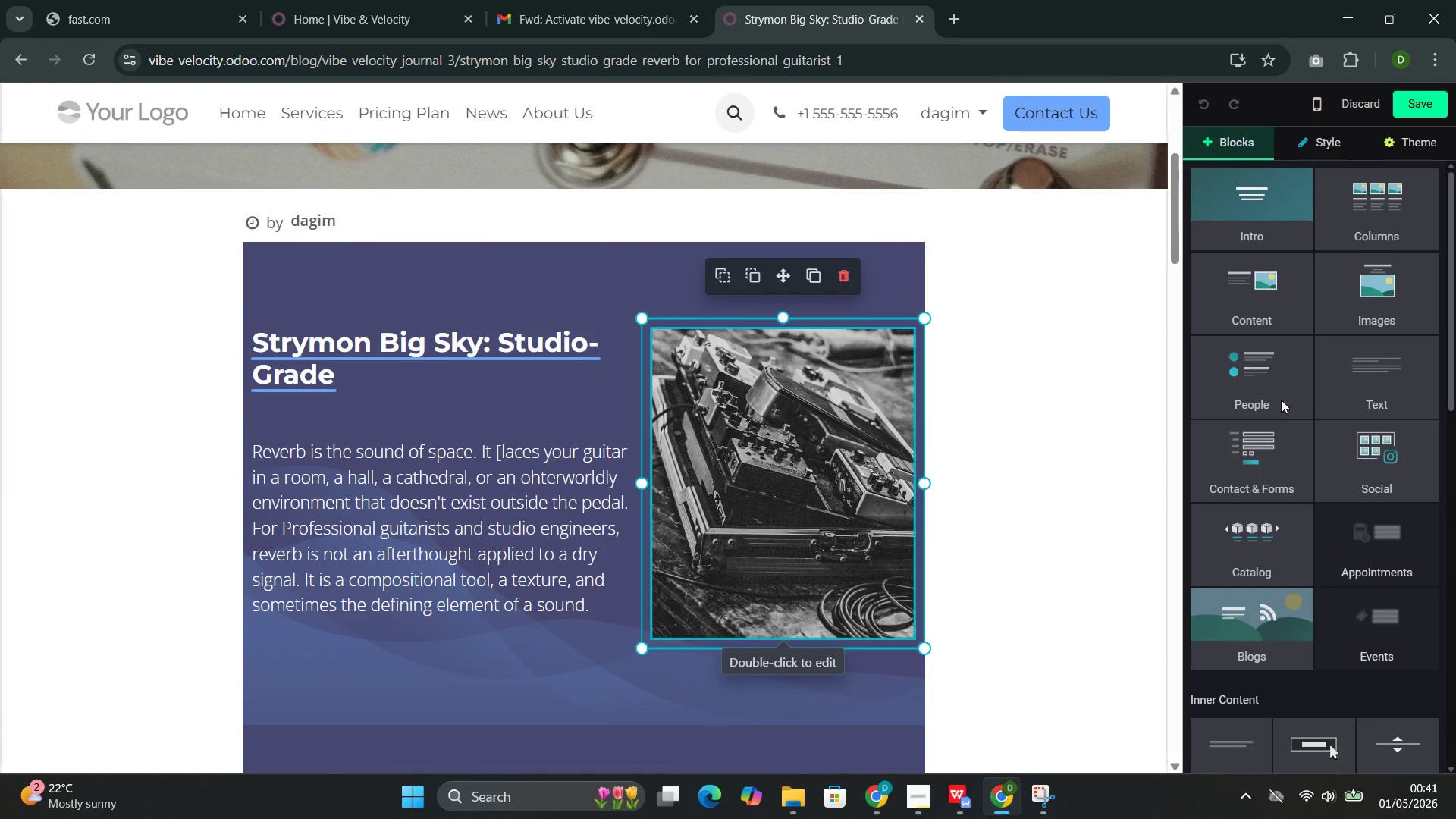 
scroll: coordinate [1335, 484], scroll_direction: down, amount: 14.0
 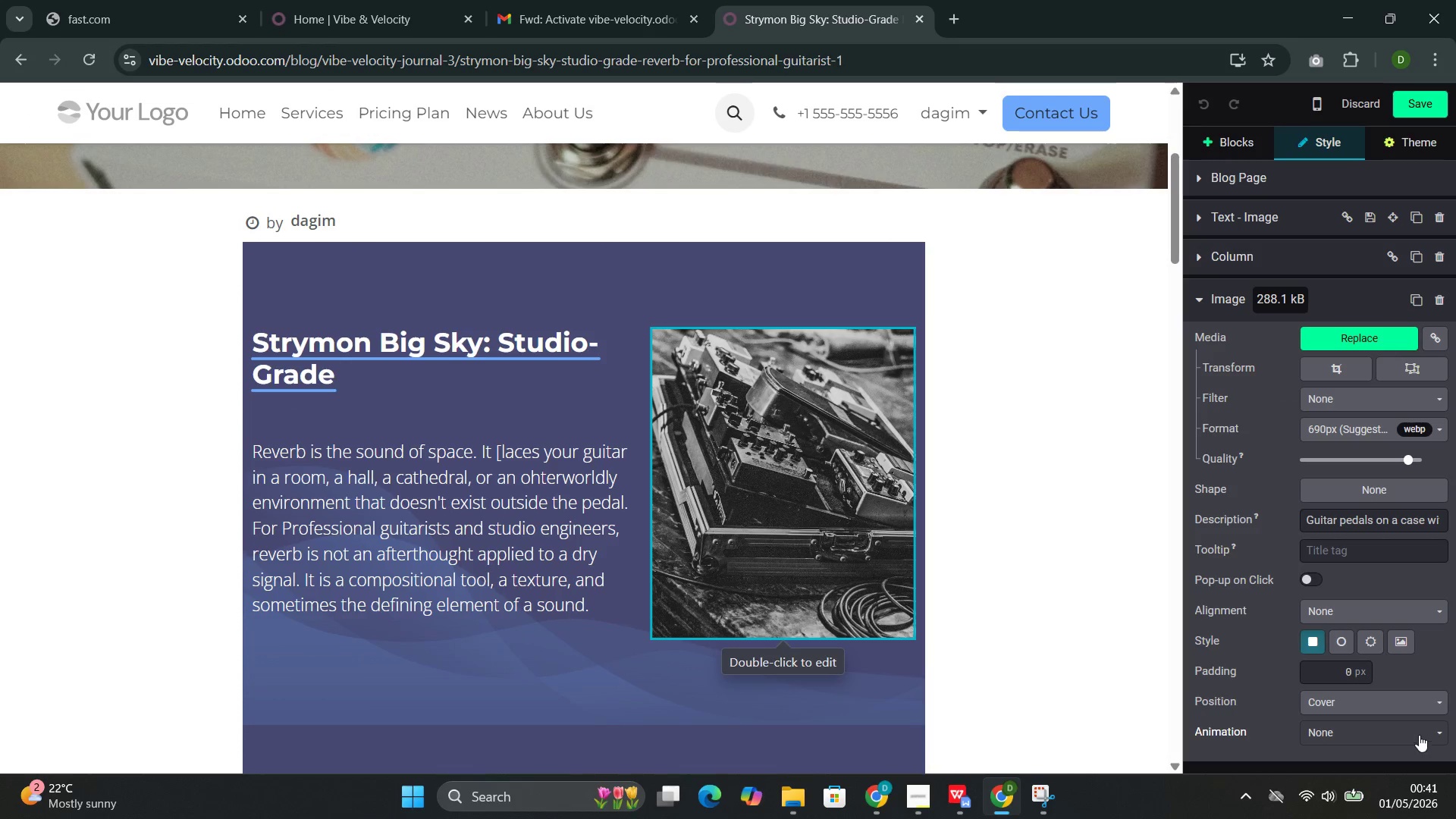 
left_click([1419, 734])
 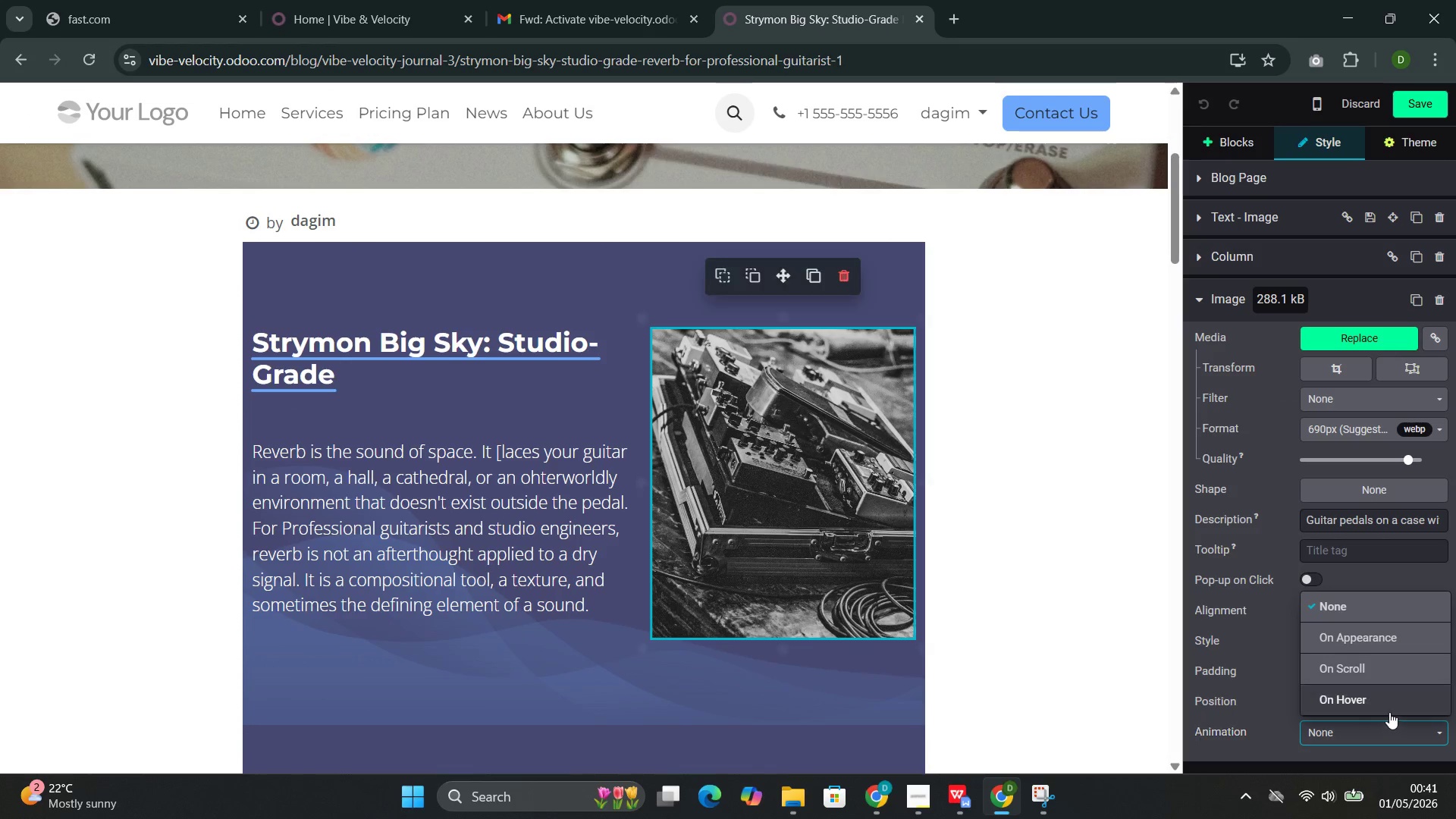 
scroll: coordinate [1389, 712], scroll_direction: down, amount: 3.0
 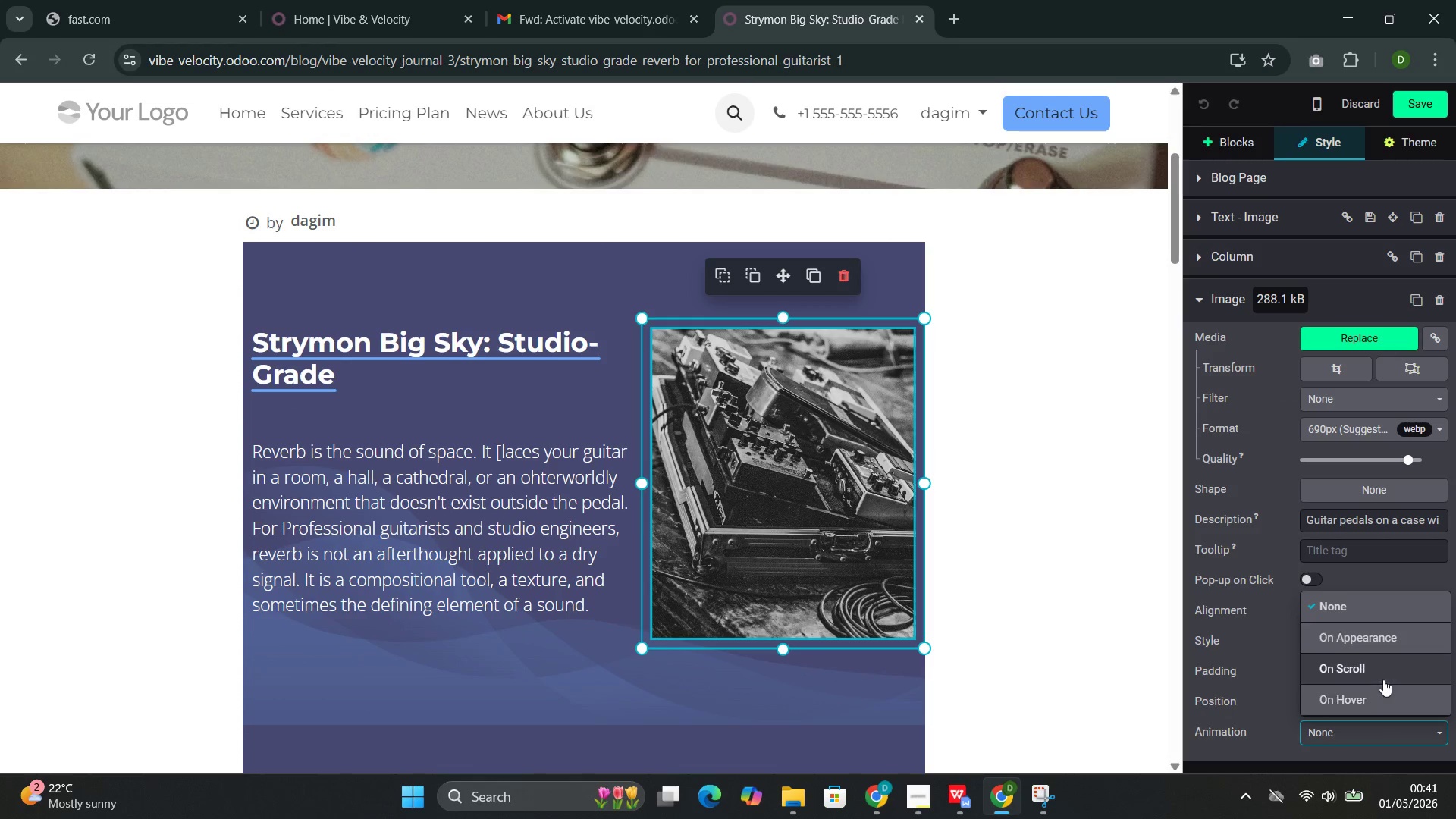 
left_click([1383, 678])
 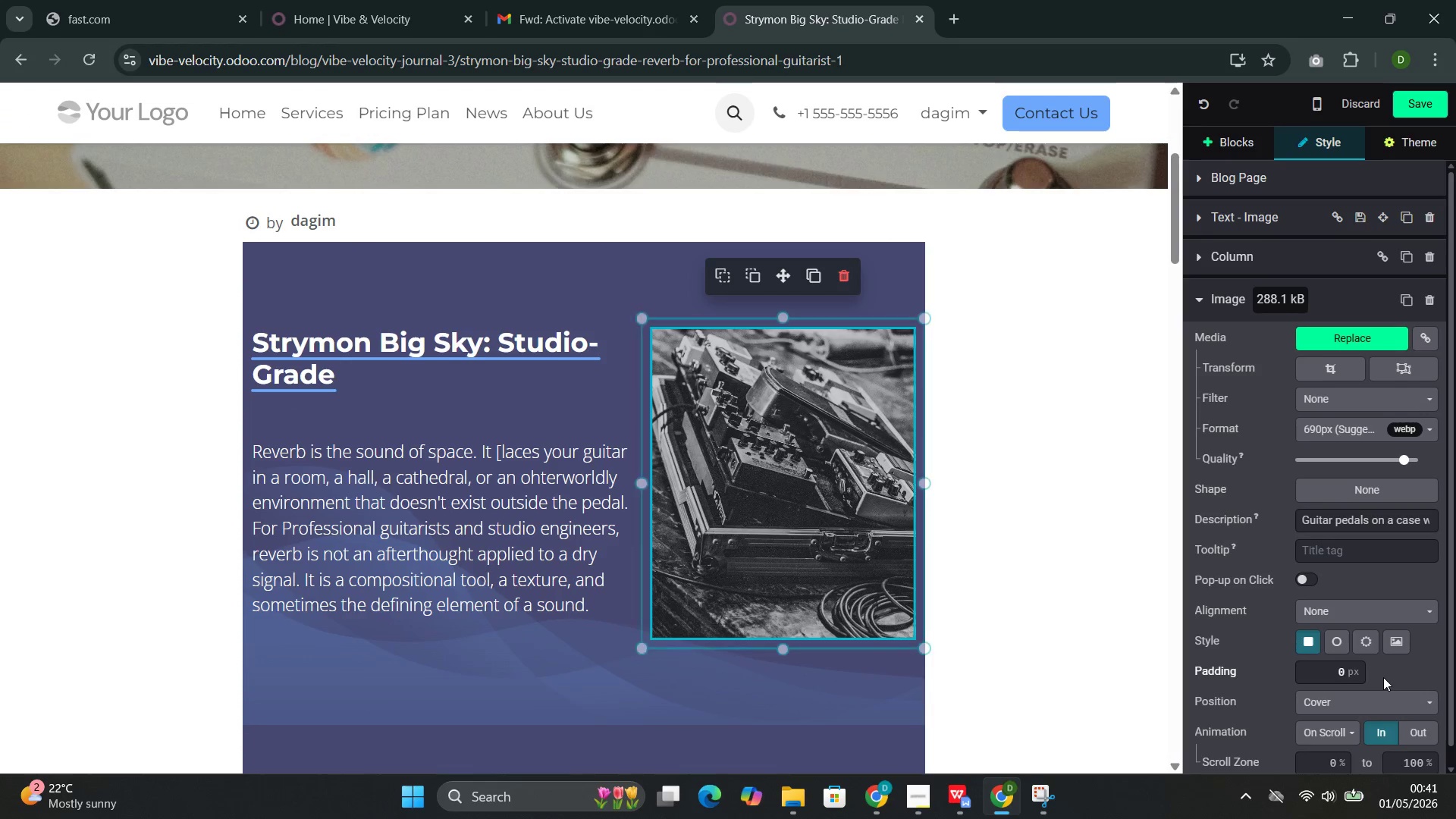 
scroll: coordinate [1383, 677], scroll_direction: down, amount: 5.0
 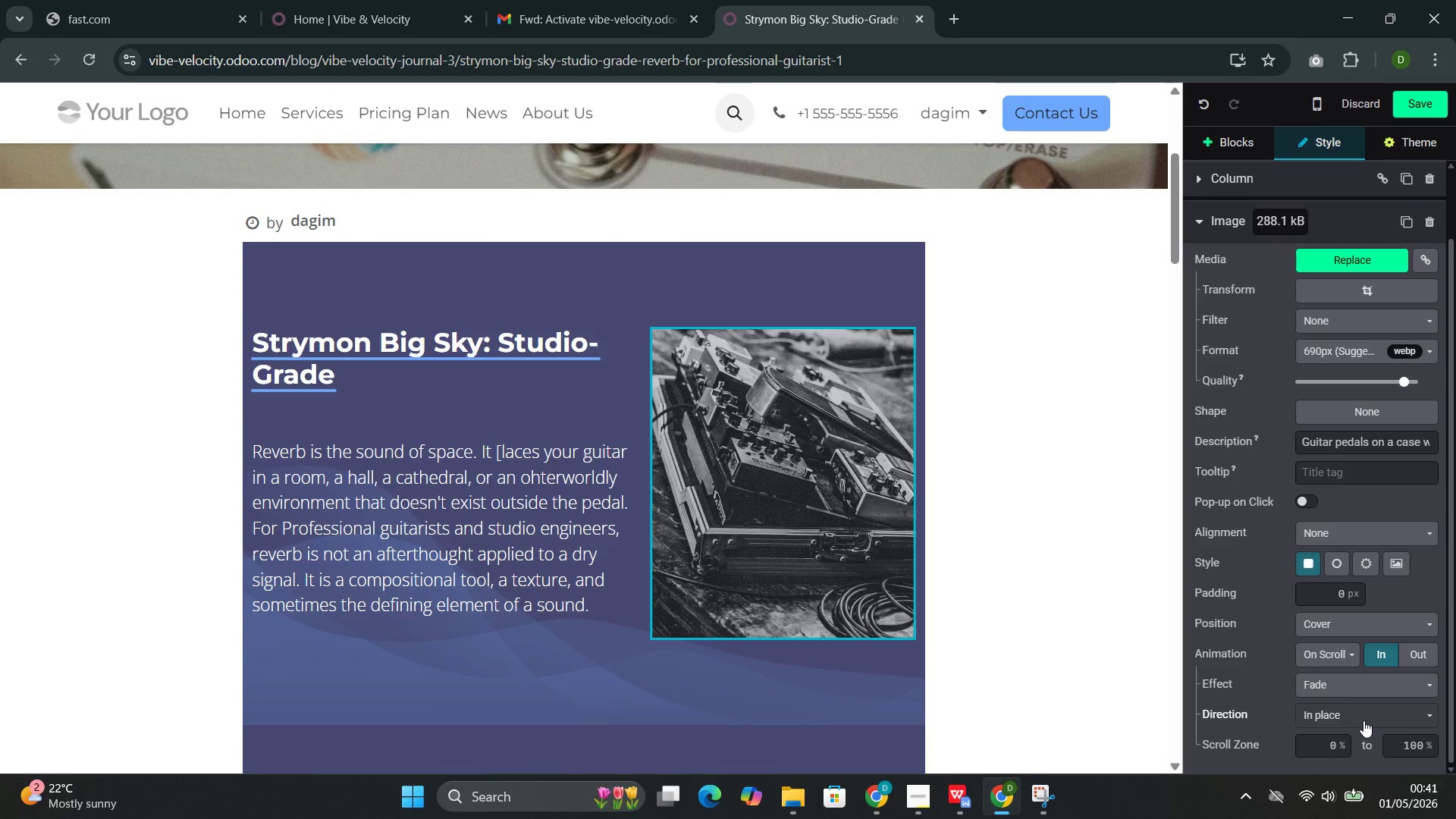 
left_click([1361, 717])
 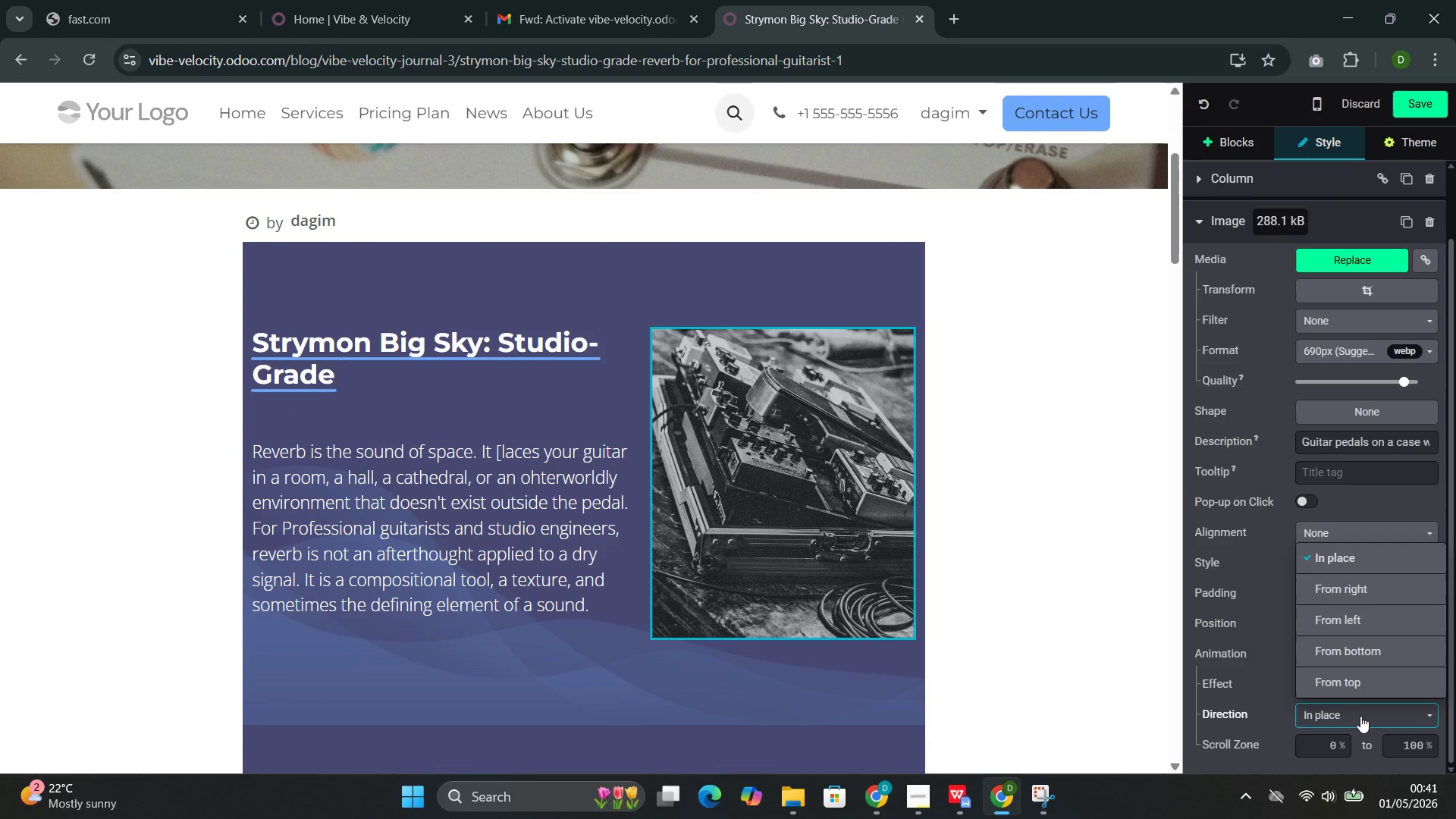 
scroll: coordinate [950, 633], scroll_direction: down, amount: 6.0
 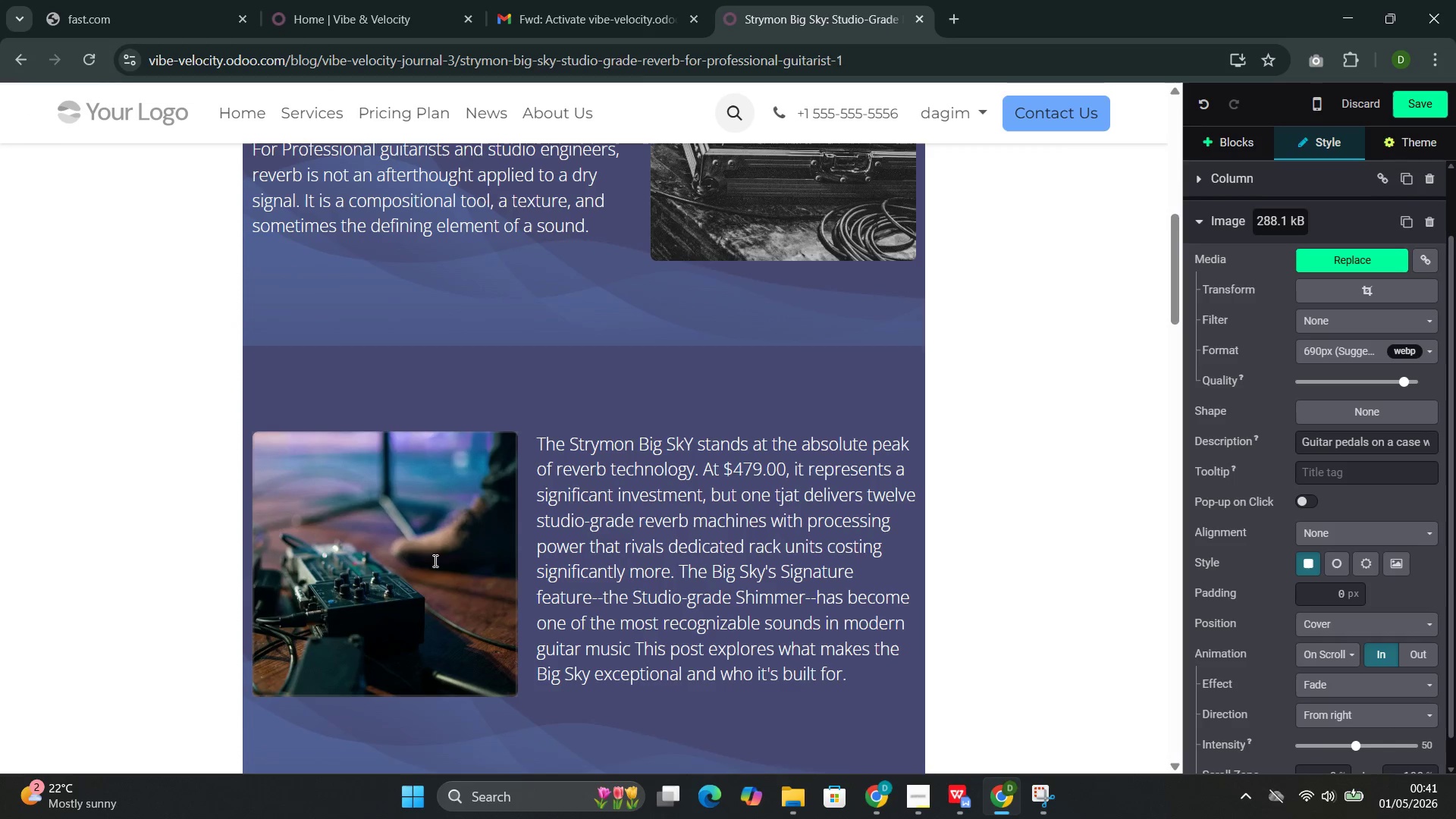 
left_click([437, 554])
 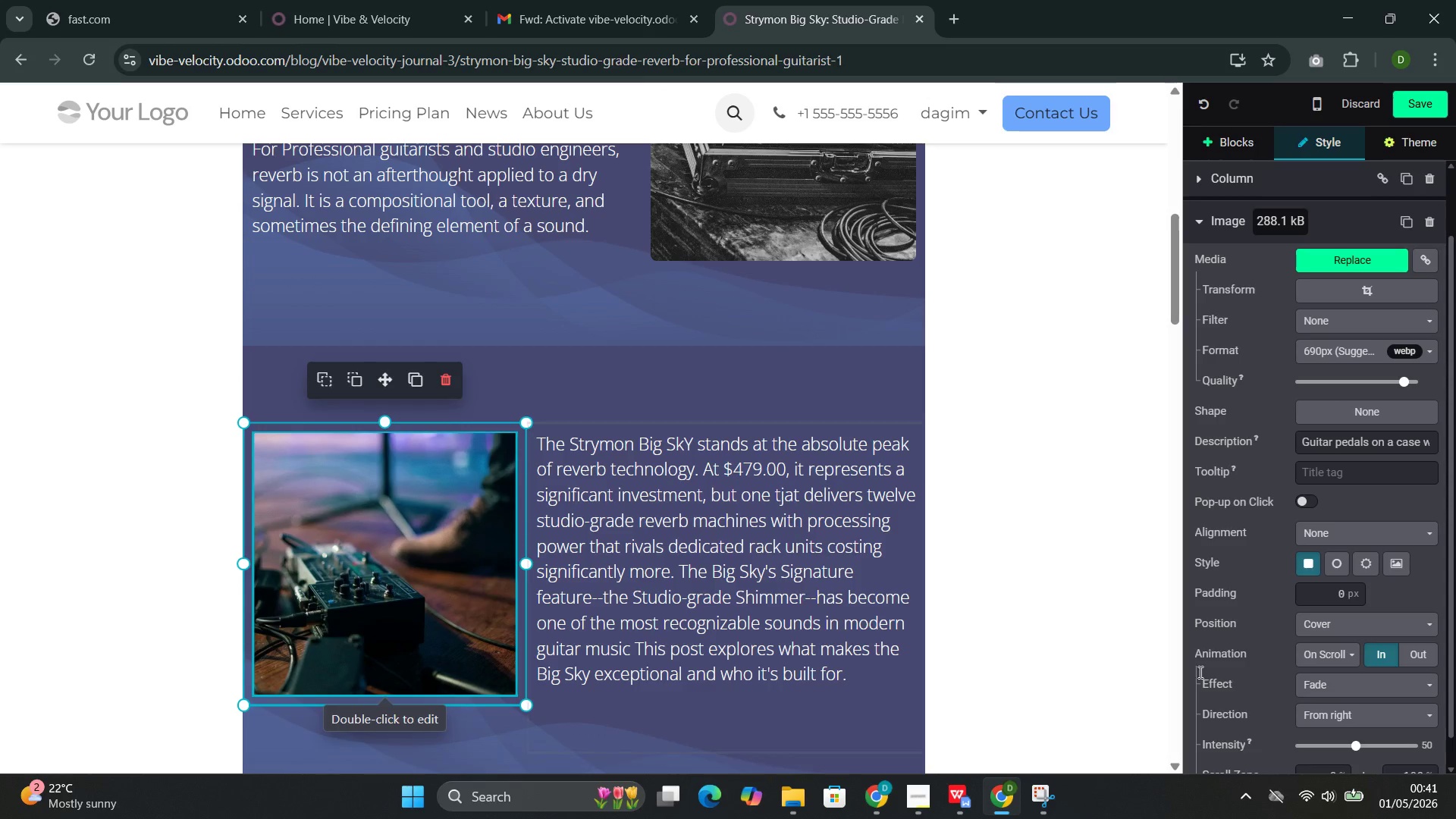 
scroll: coordinate [1303, 695], scroll_direction: down, amount: 1.0
 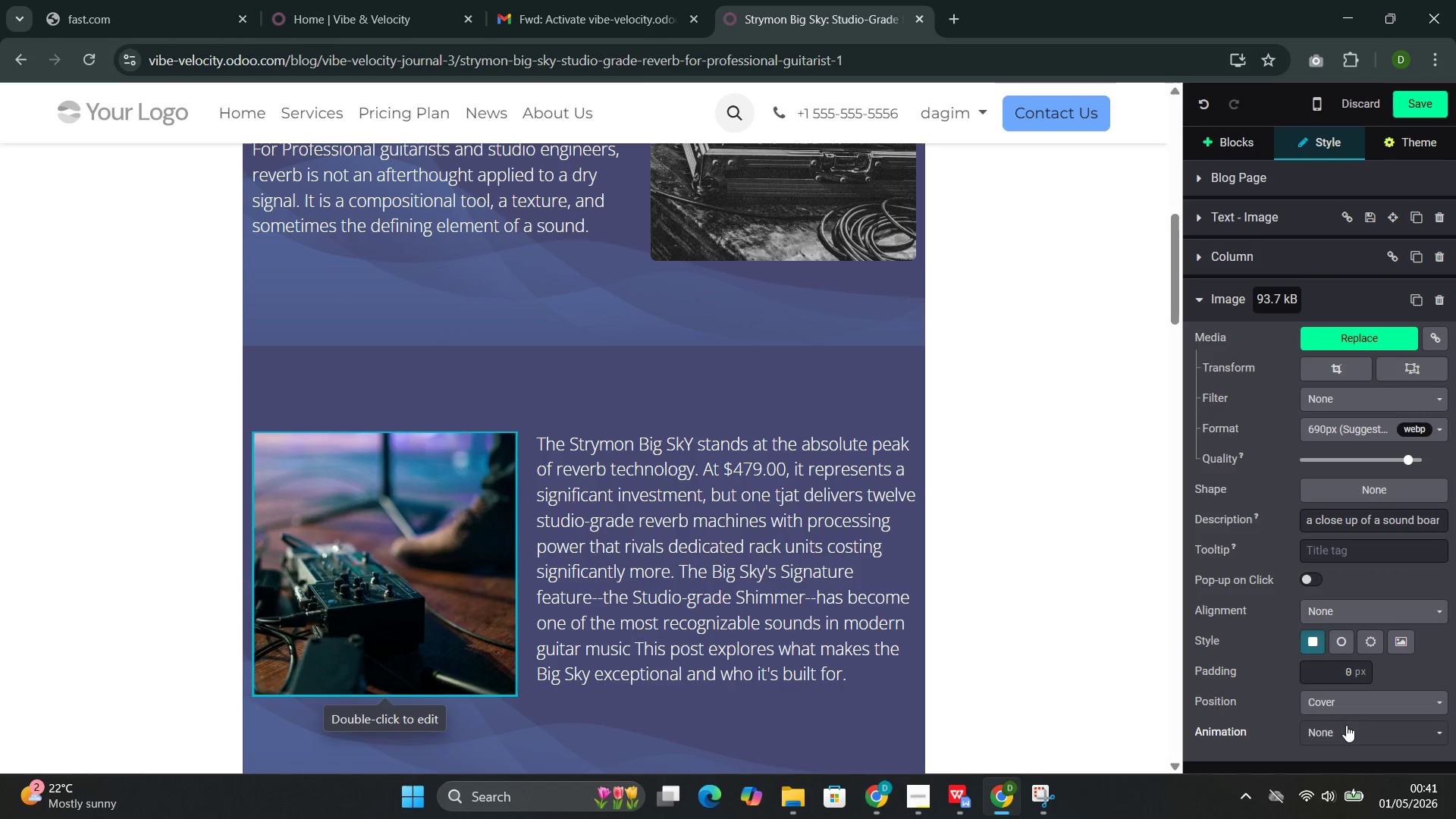 
left_click([1343, 731])
 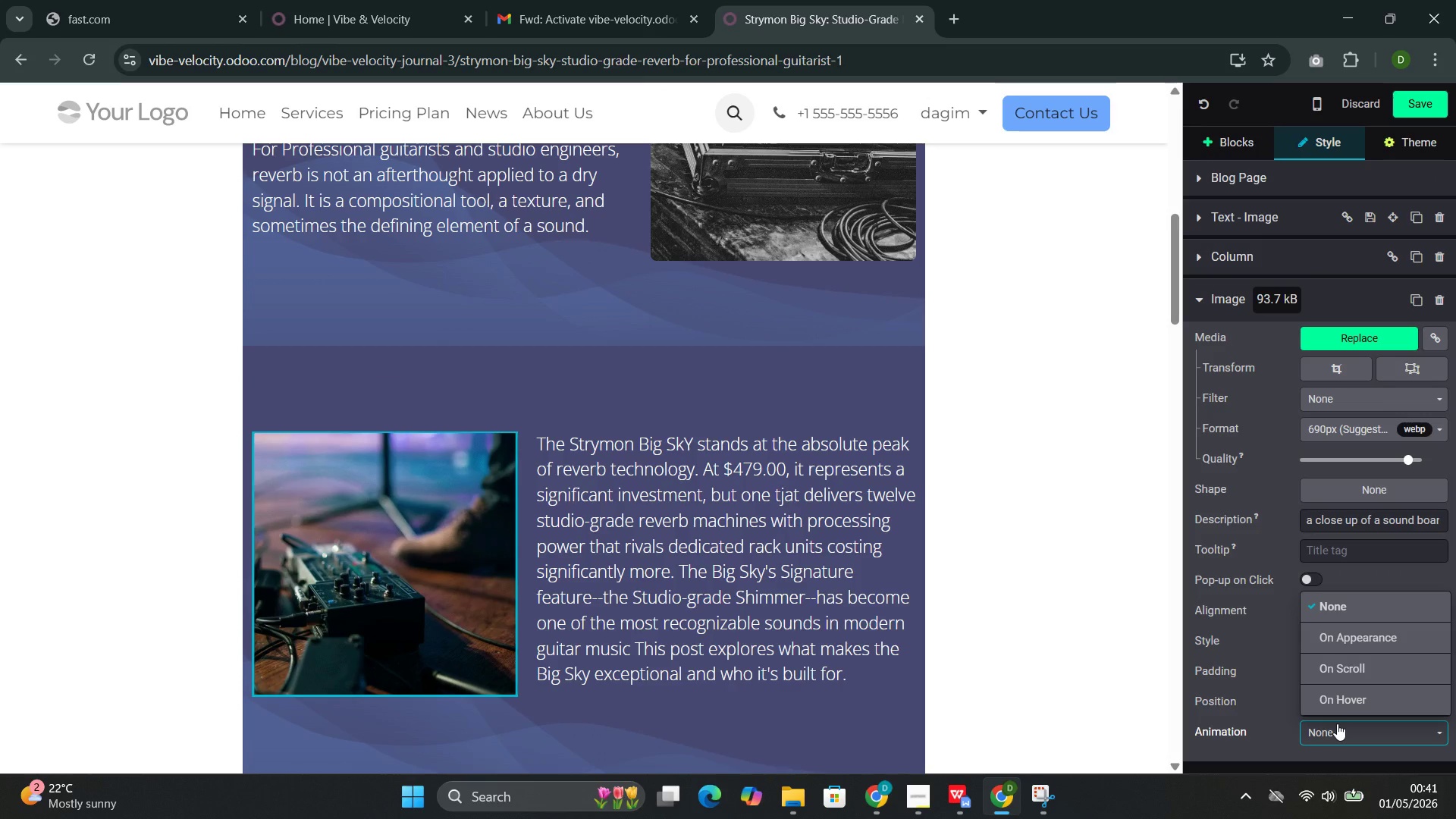 
scroll: coordinate [1337, 723], scroll_direction: down, amount: 2.0
 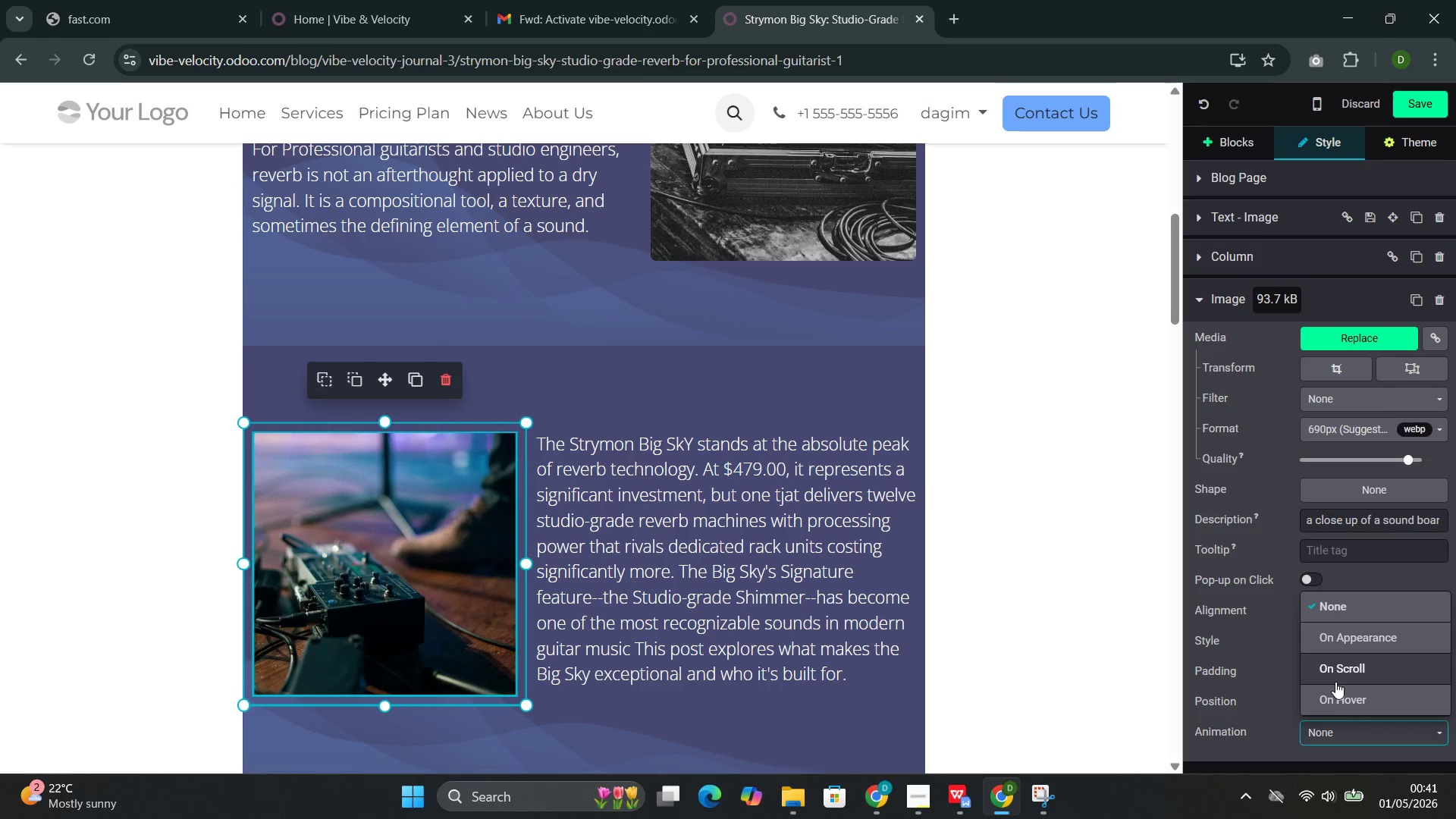 
left_click([1336, 679])
 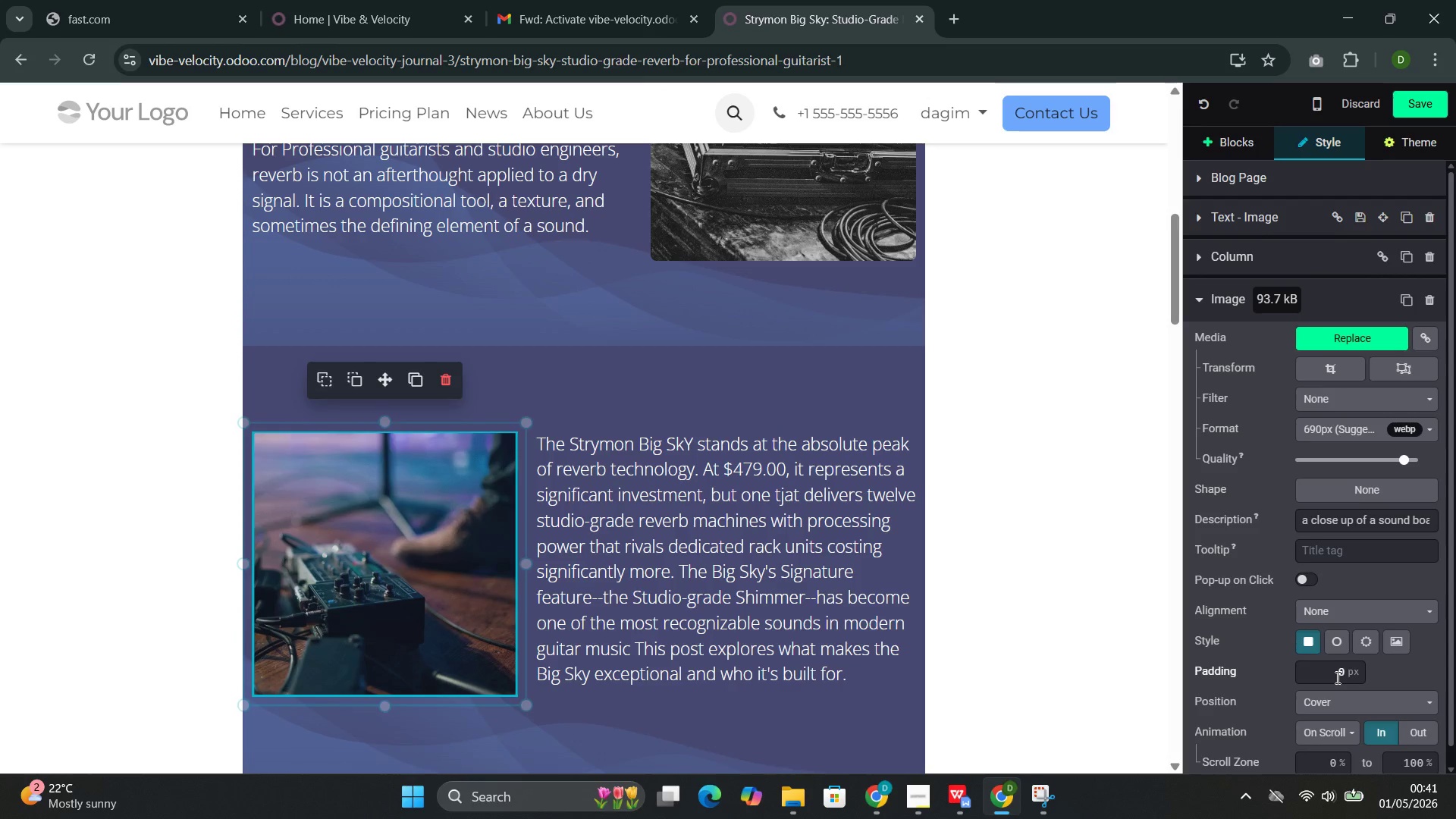 
scroll: coordinate [1329, 746], scroll_direction: down, amount: 6.0
 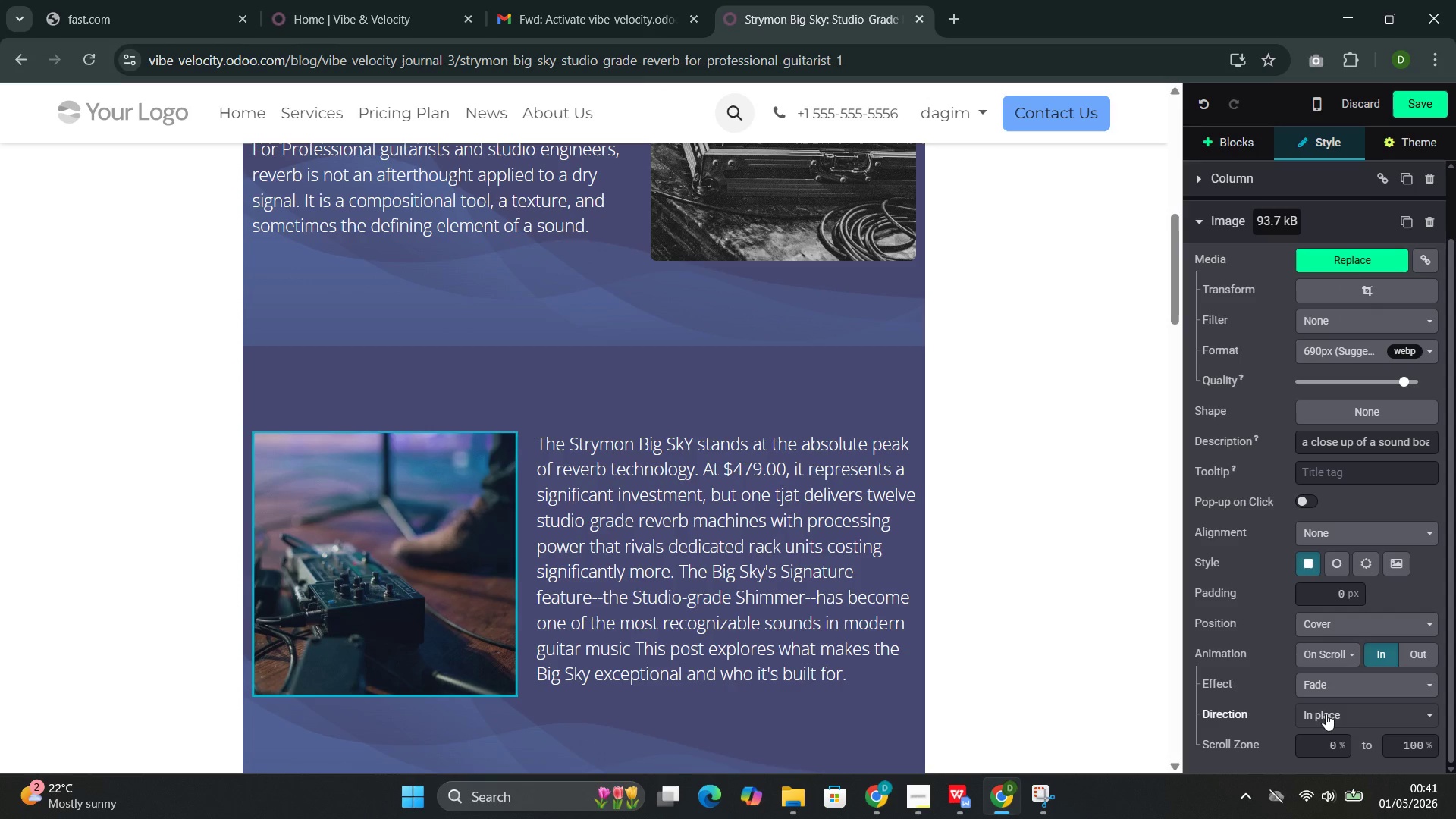 
left_click([1326, 714])
 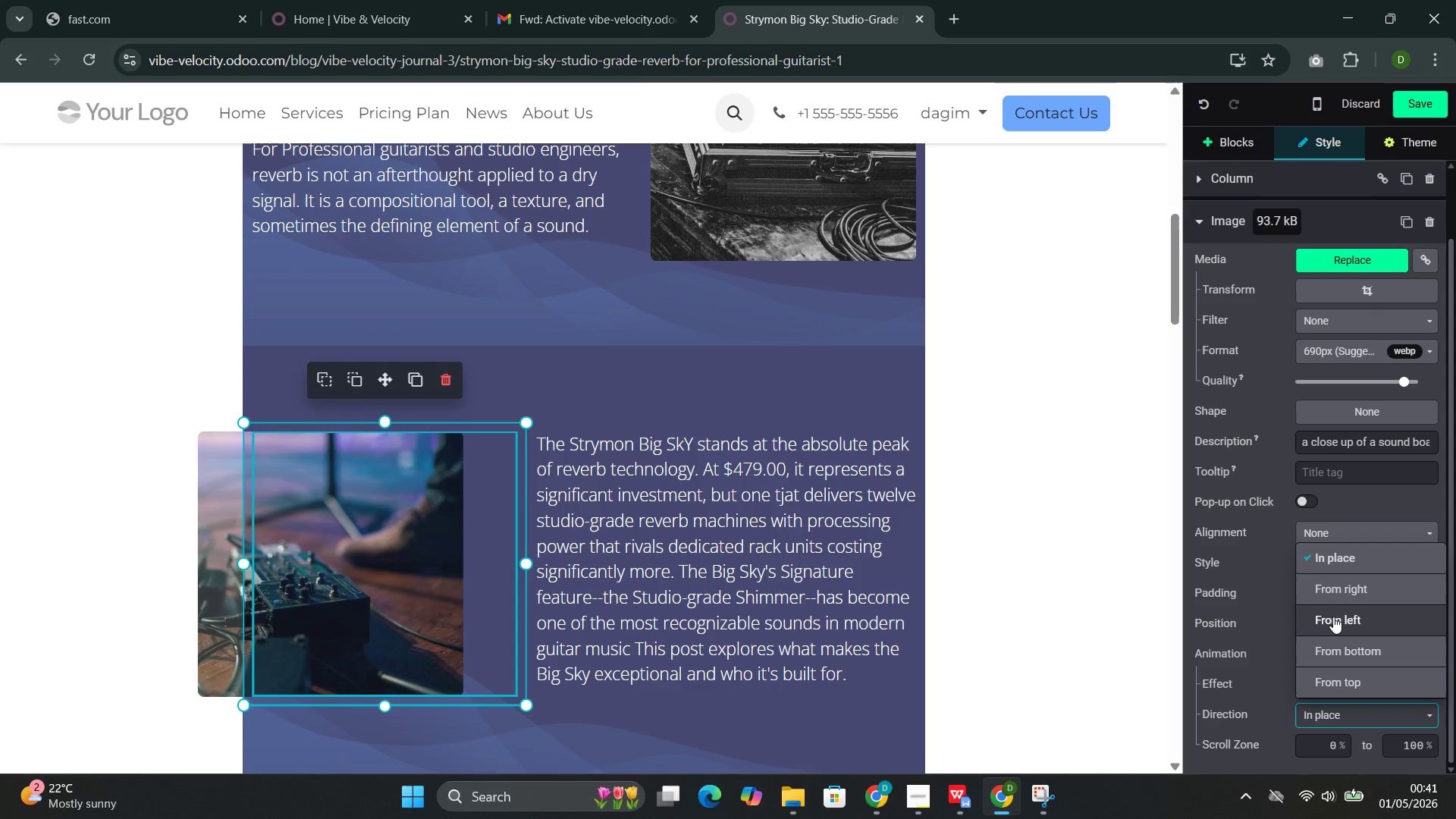 
left_click([1333, 613])
 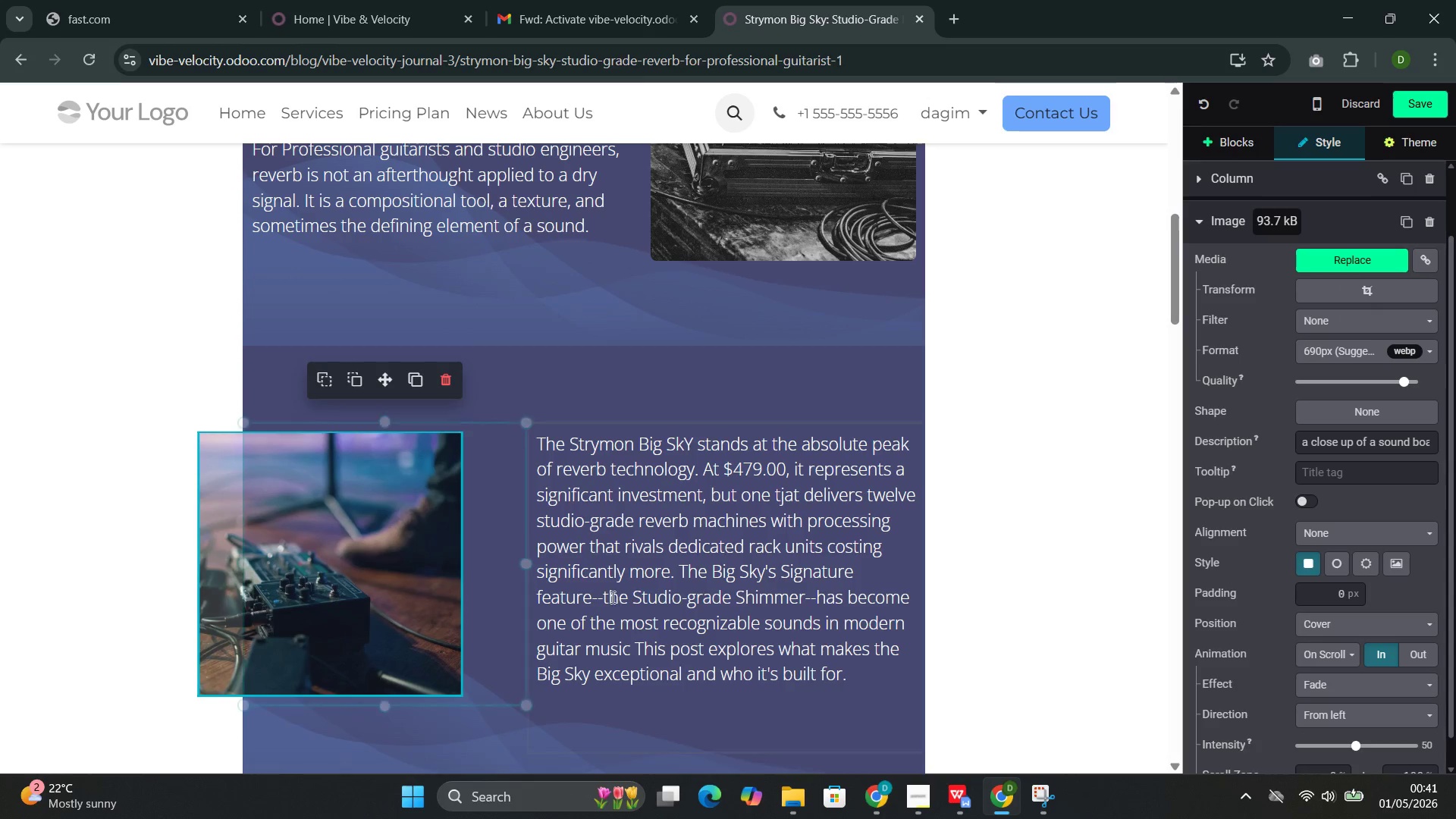 
scroll: coordinate [611, 596], scroll_direction: down, amount: 4.0
 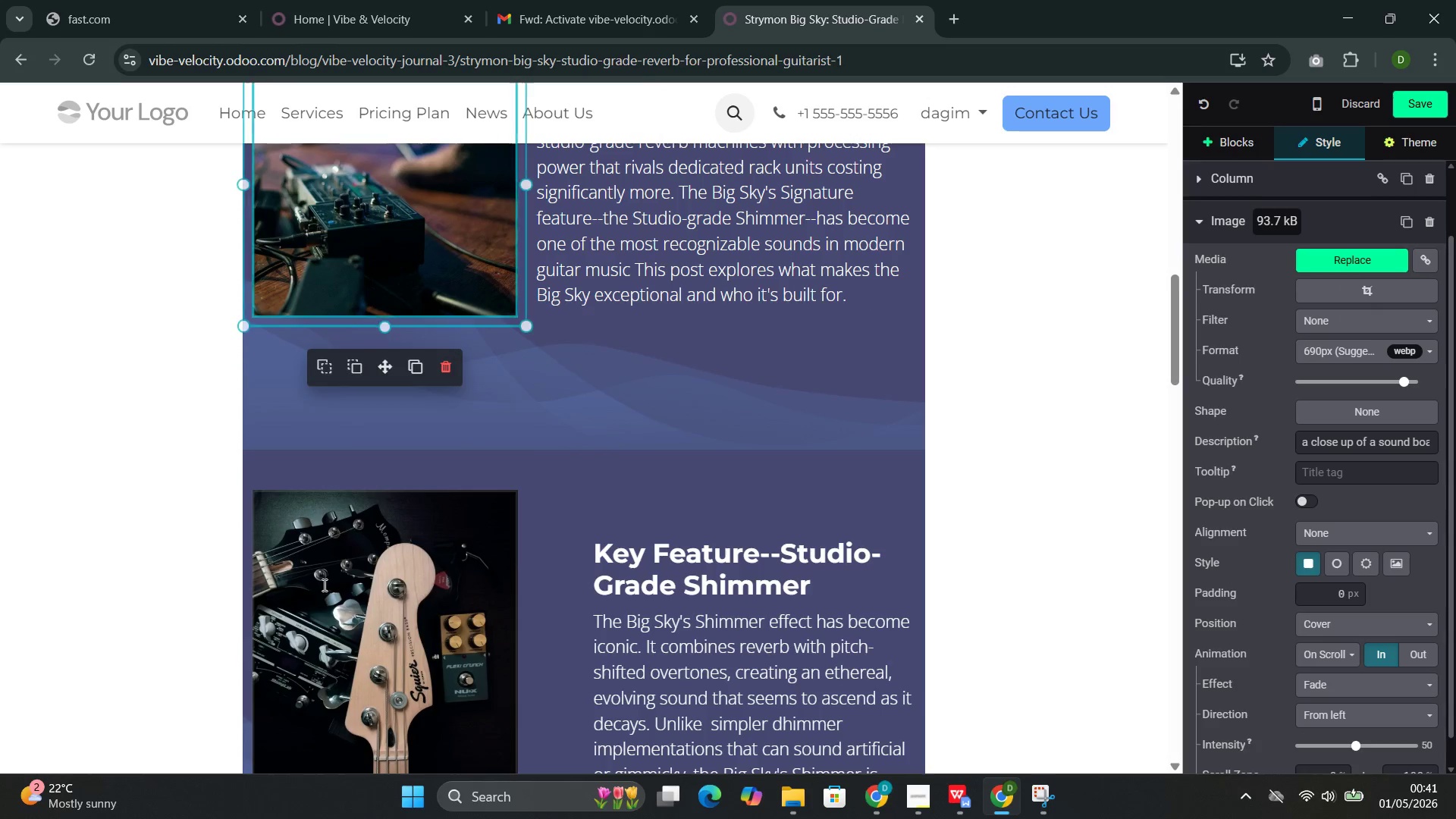 
left_click([344, 582])
 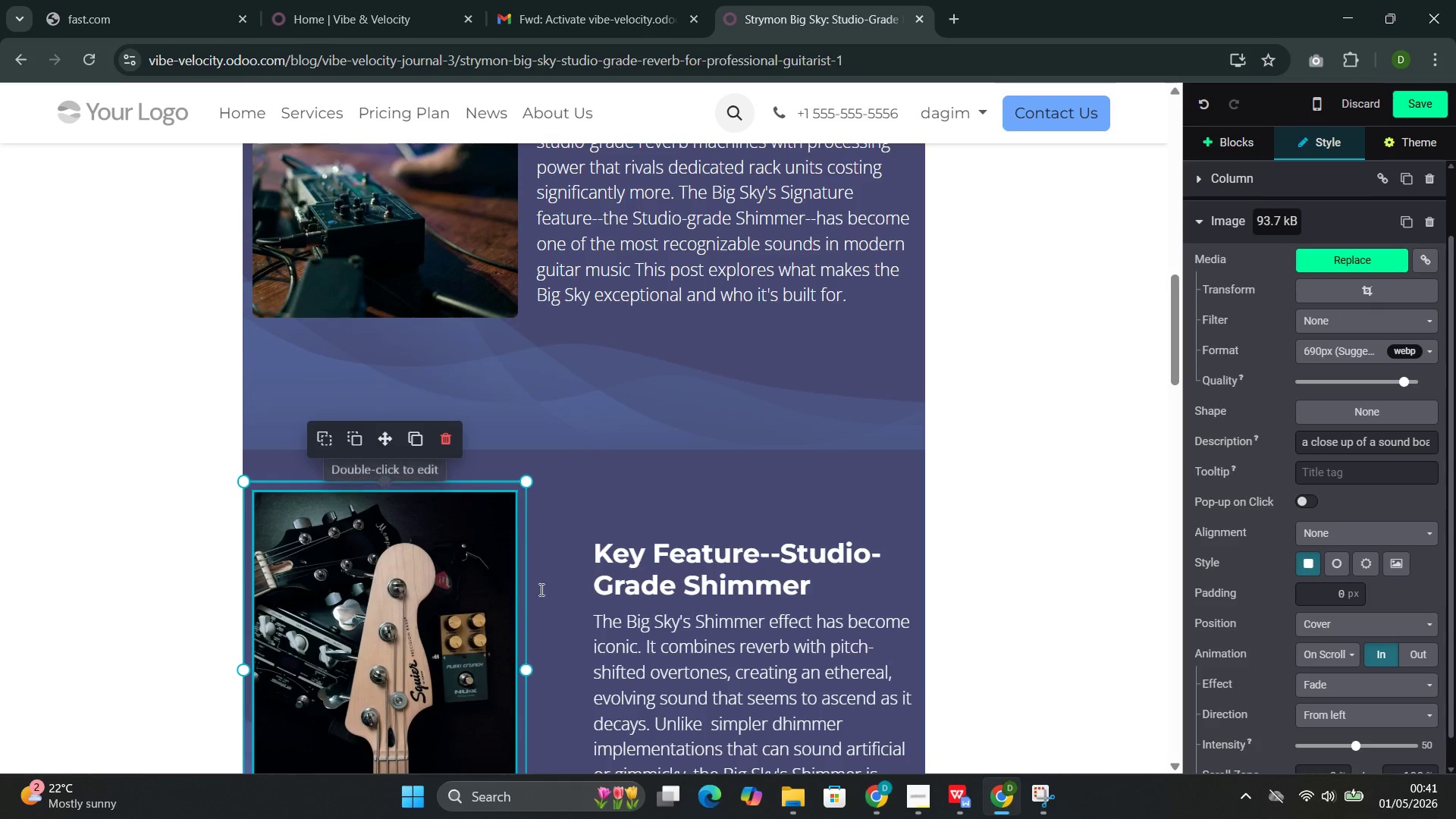 
scroll: coordinate [688, 603], scroll_direction: down, amount: 4.0
 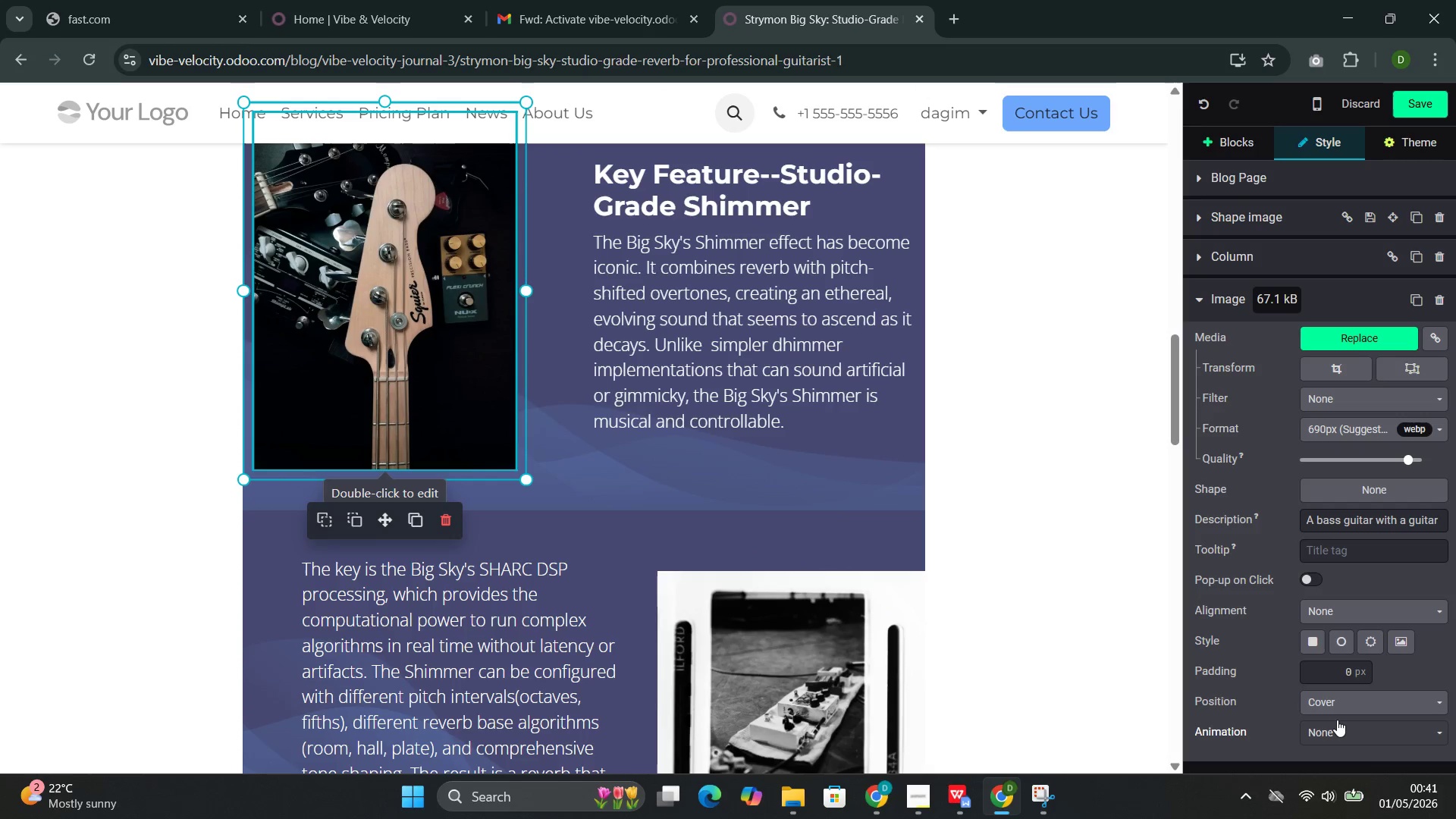 
left_click([1337, 722])
 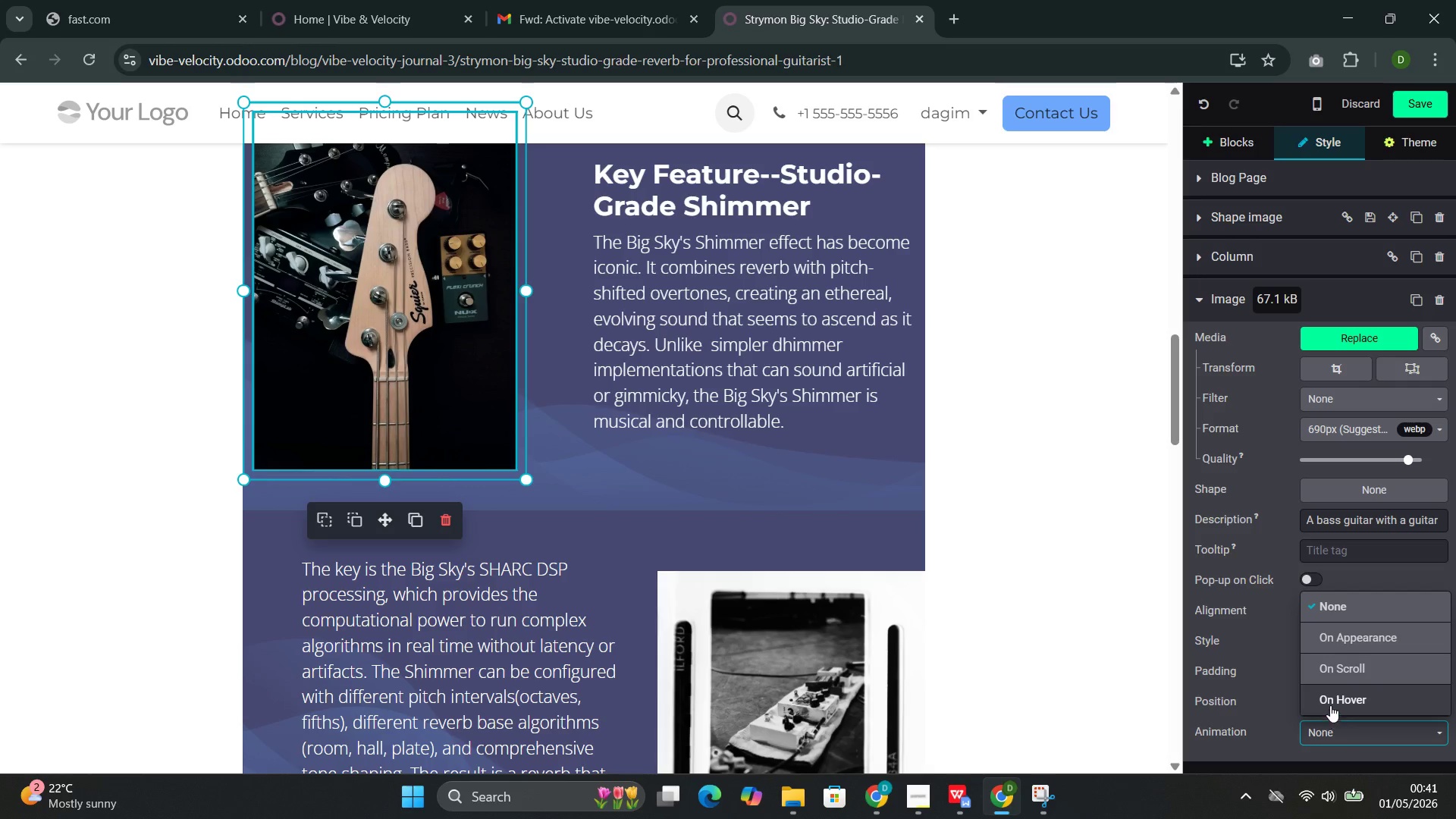 
scroll: coordinate [1331, 711], scroll_direction: down, amount: 1.0
 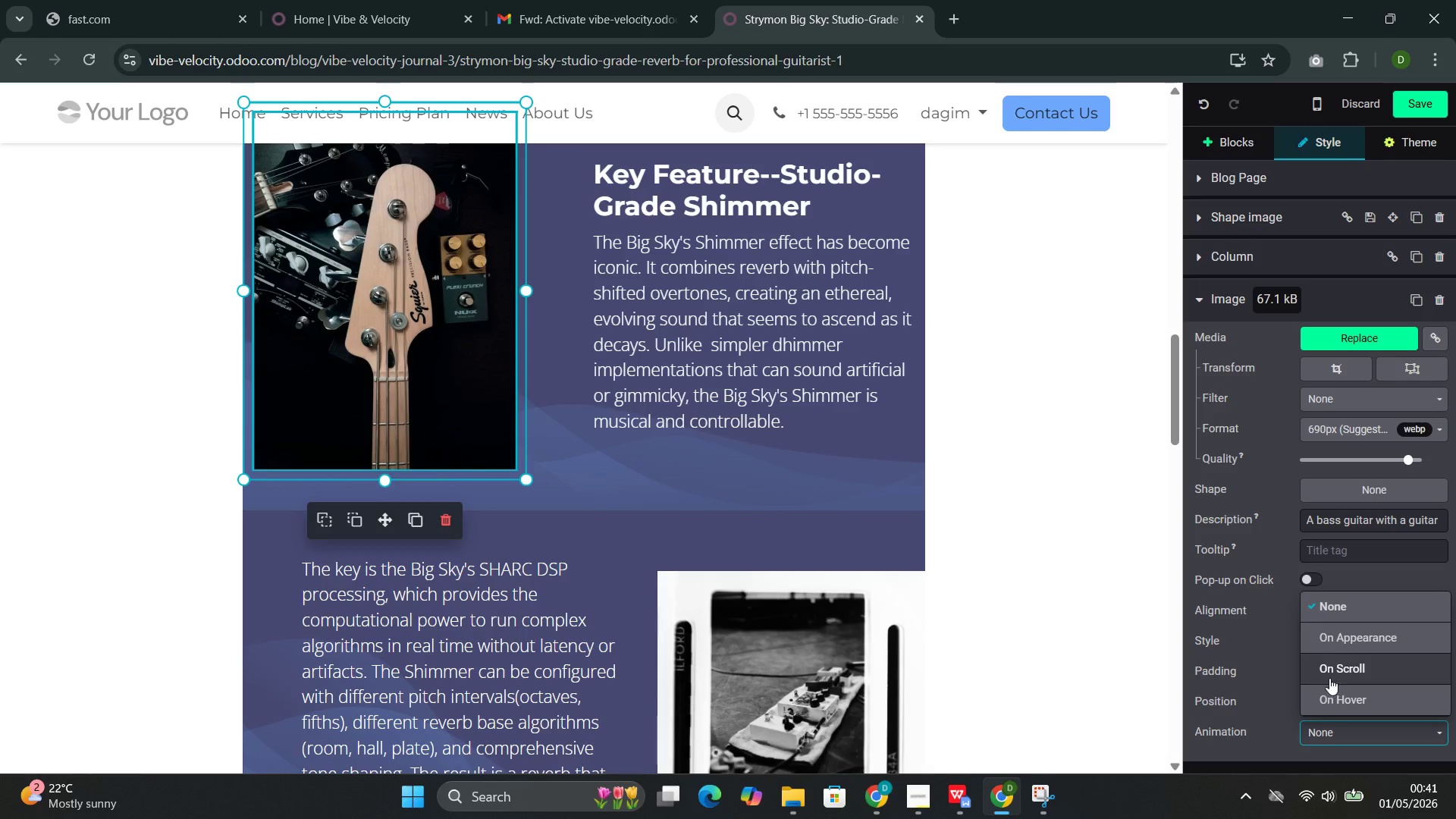 
left_click([1329, 677])
 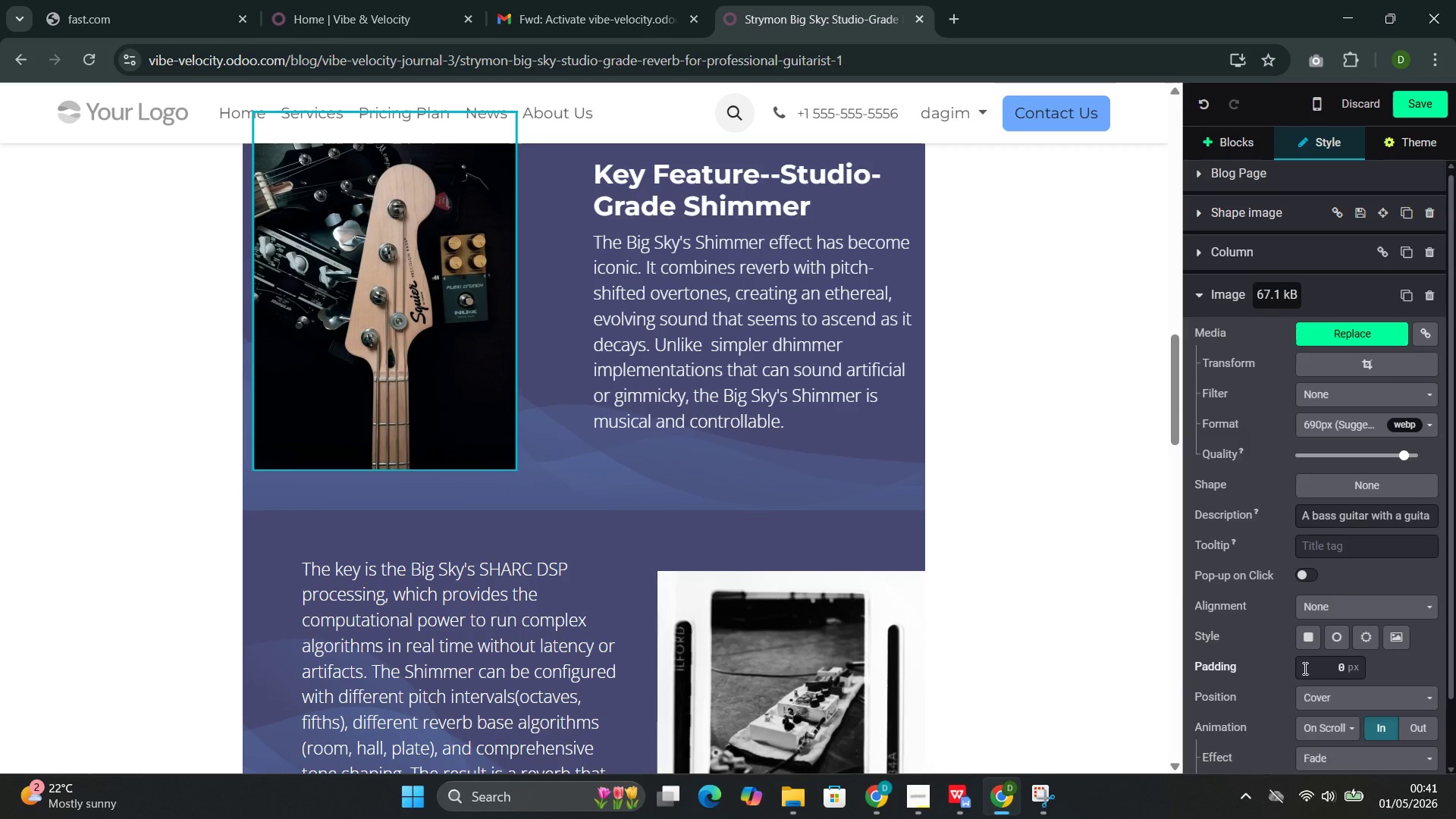 
scroll: coordinate [1304, 668], scroll_direction: down, amount: 4.0
 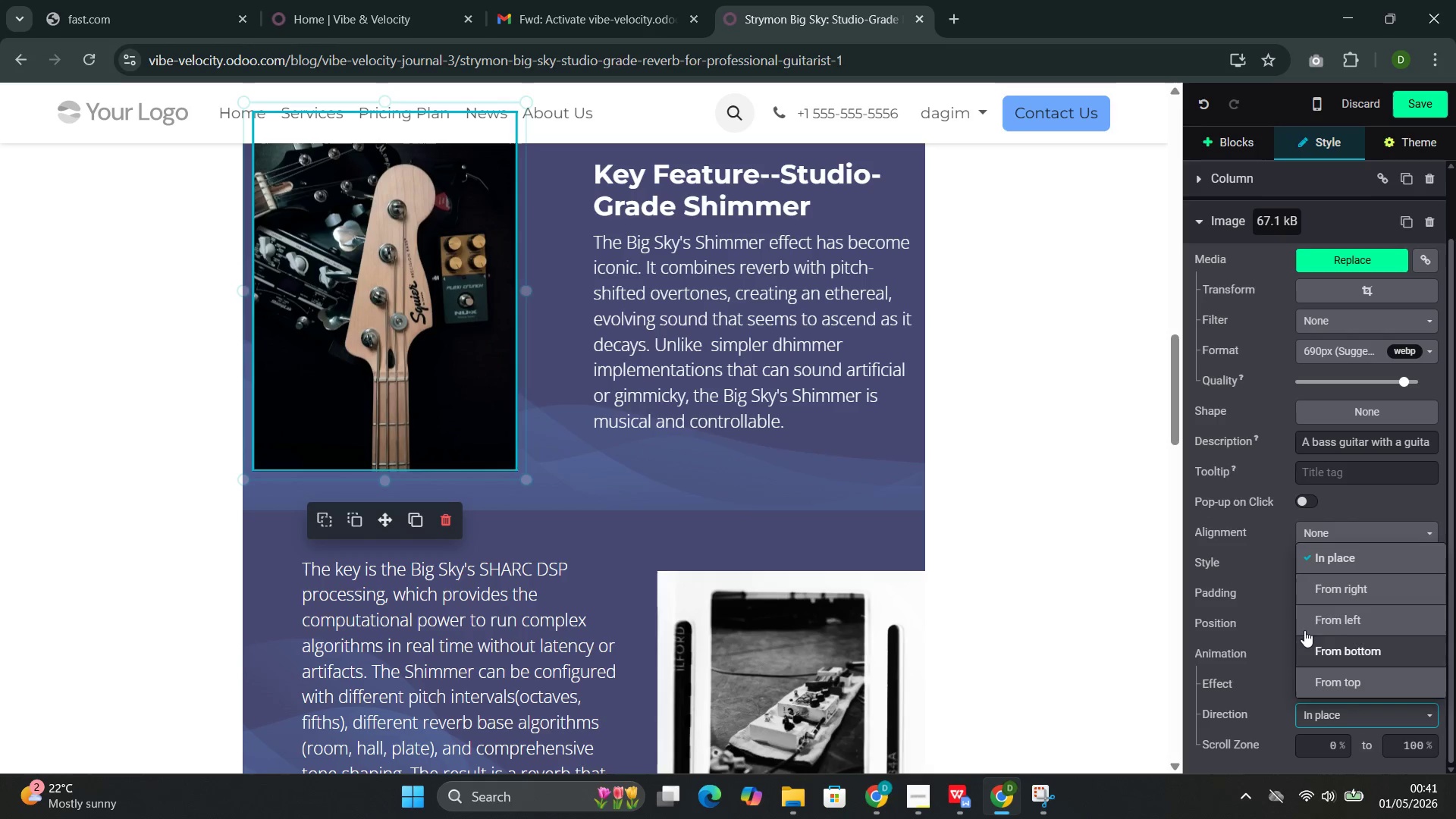 
left_click([1316, 622])
 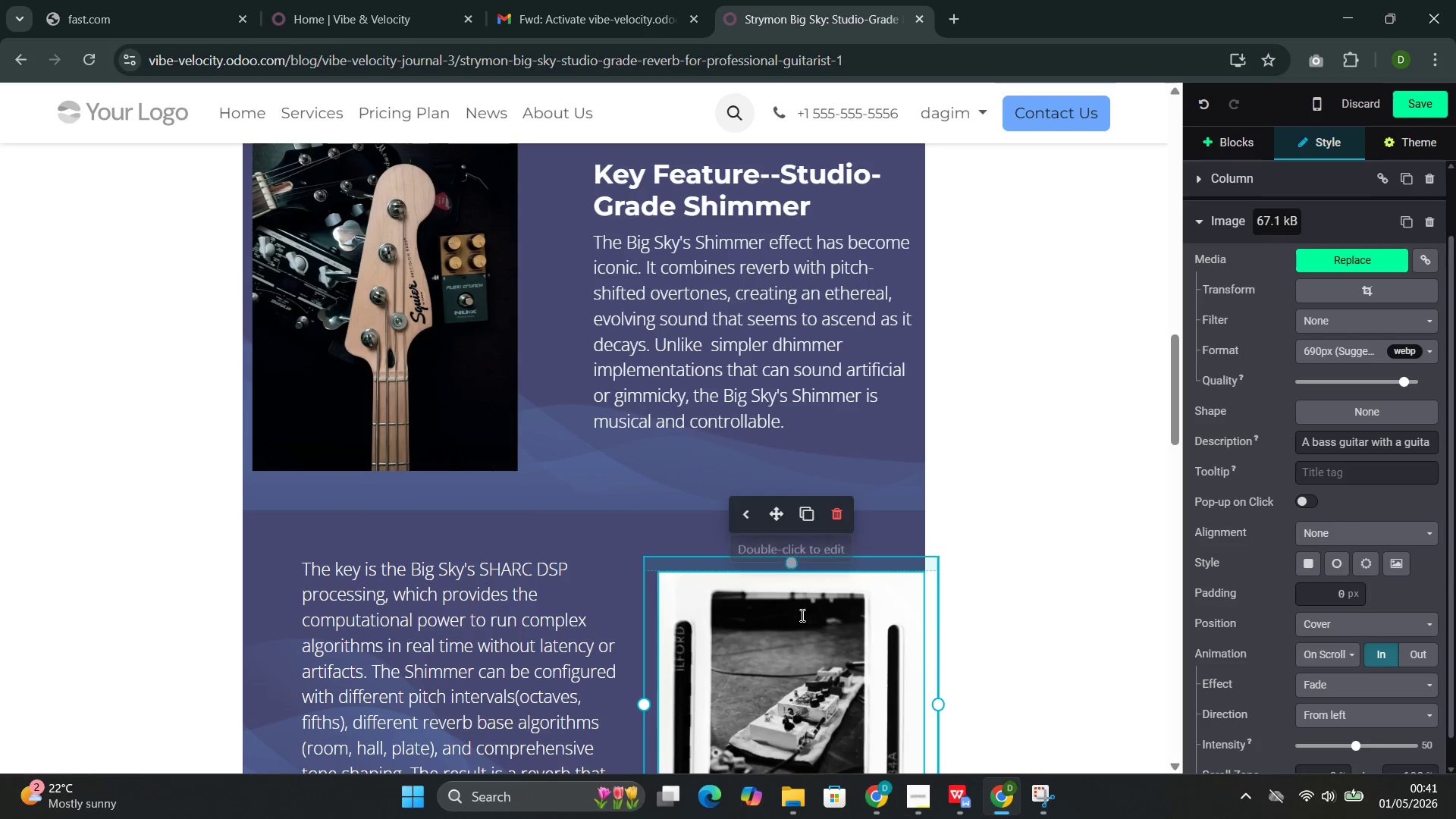 
scroll: coordinate [1285, 640], scroll_direction: down, amount: 3.0
 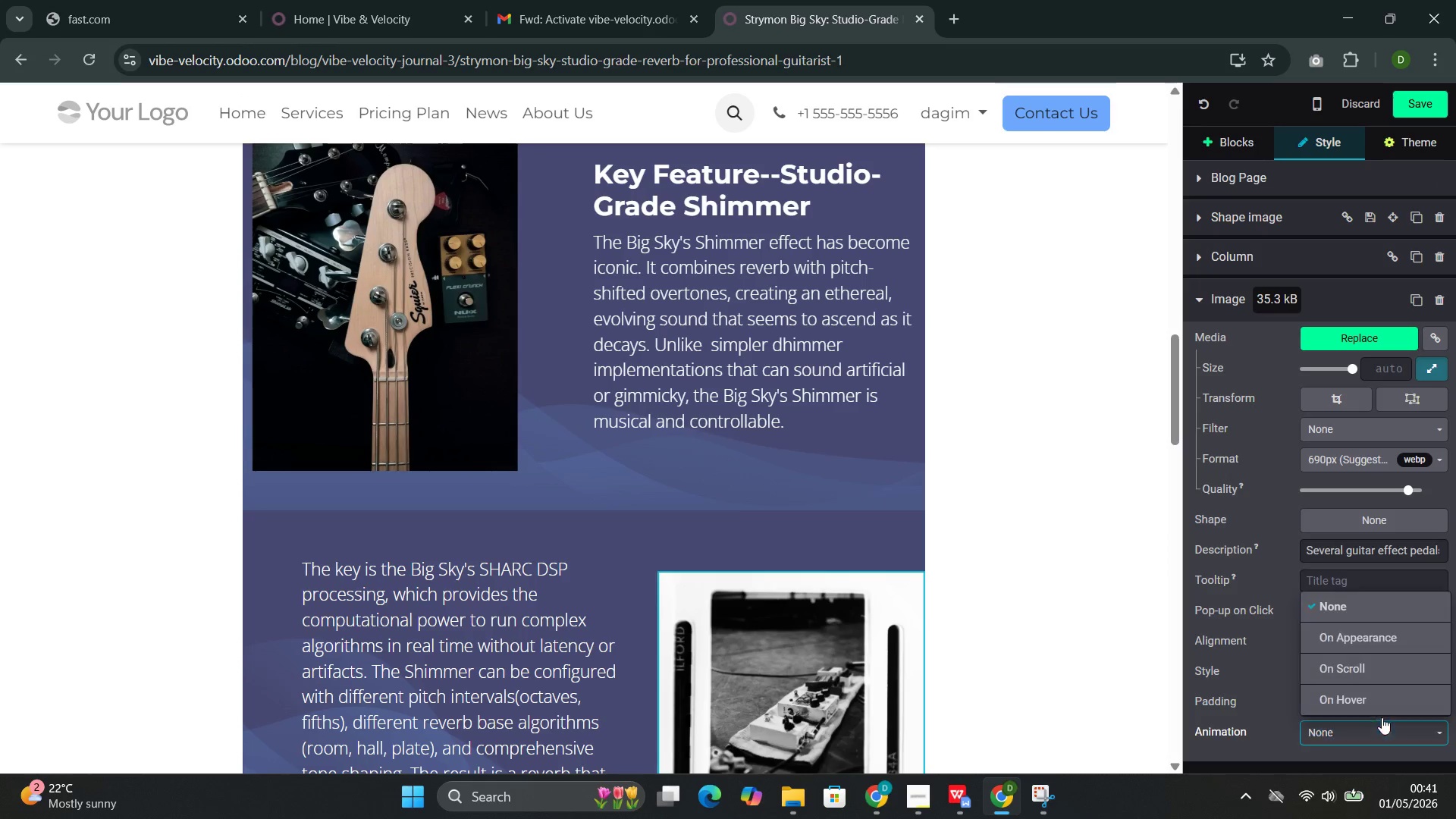 
left_click([1351, 661])
 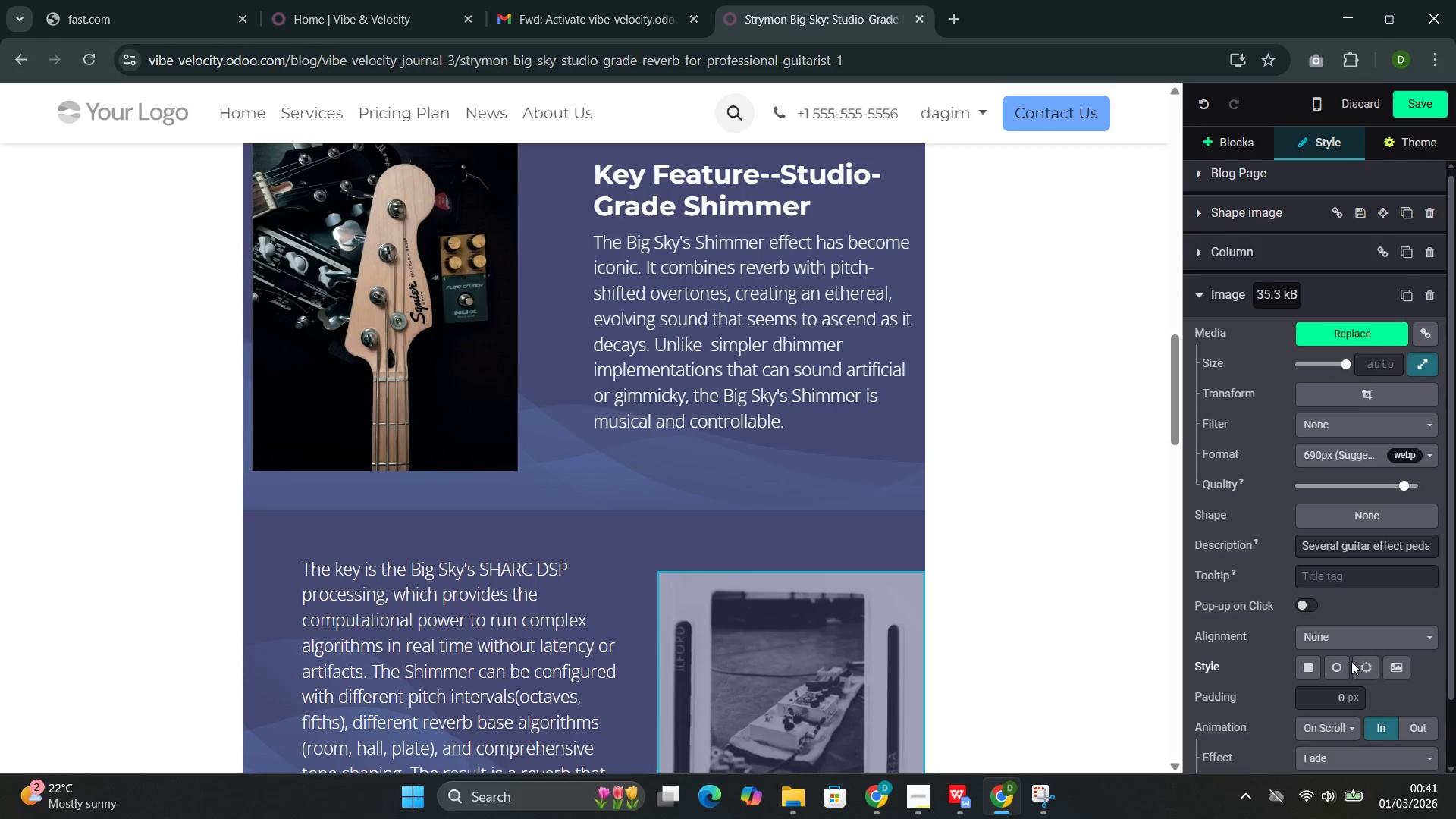 
scroll: coordinate [1351, 661], scroll_direction: down, amount: 9.0
 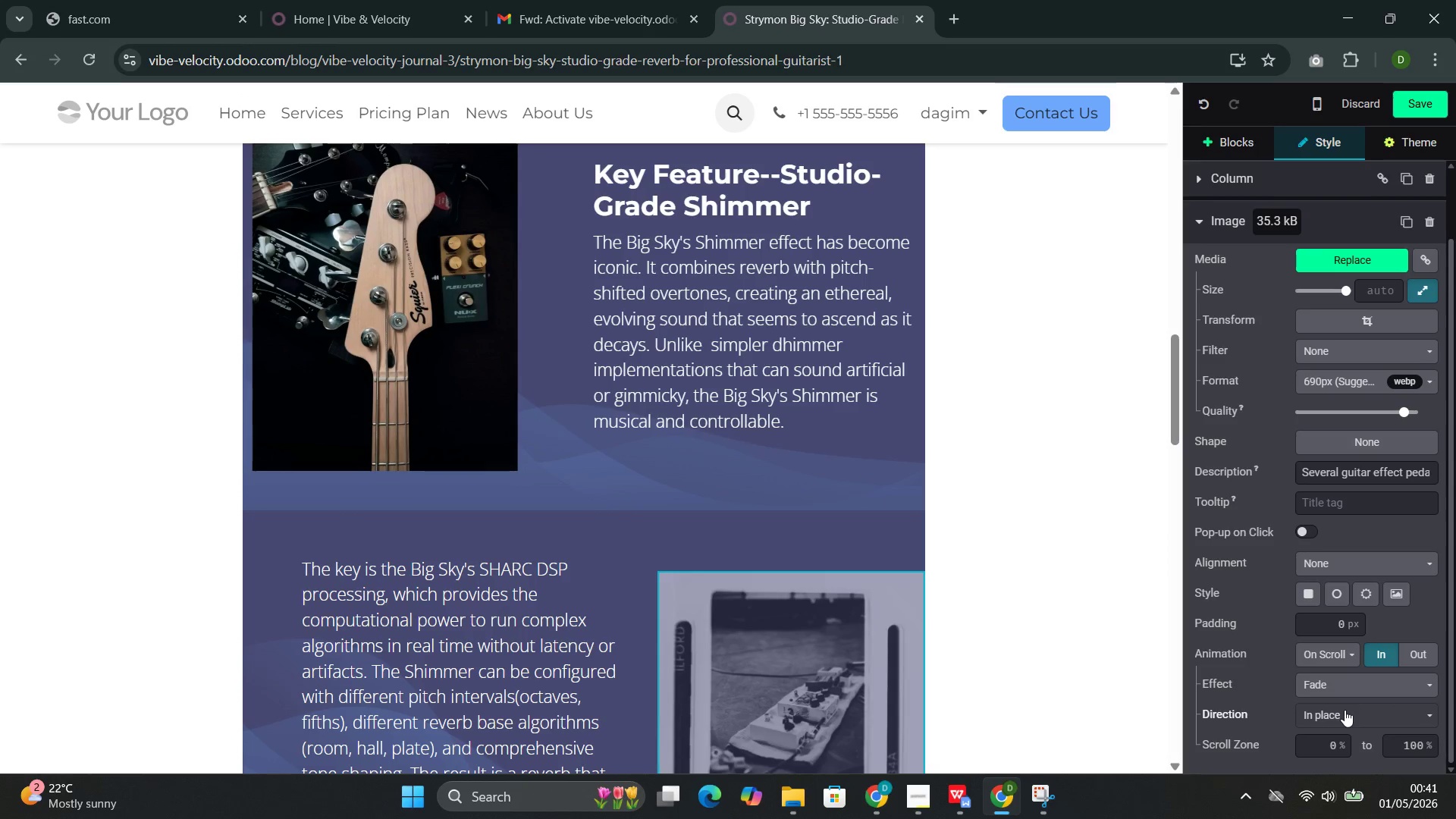 
left_click([1345, 710])
 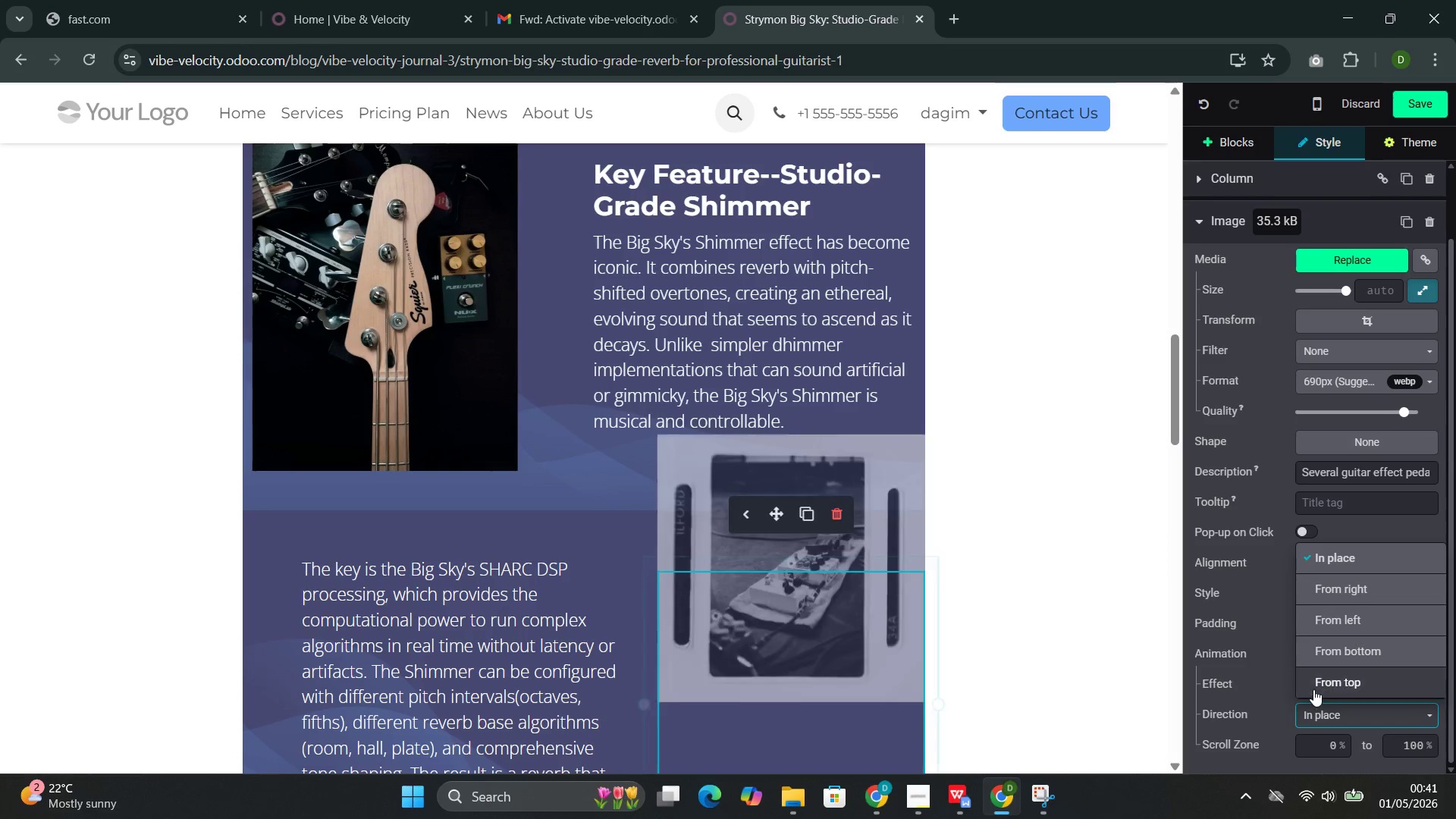 
scroll: coordinate [714, 605], scroll_direction: down, amount: 10.0
 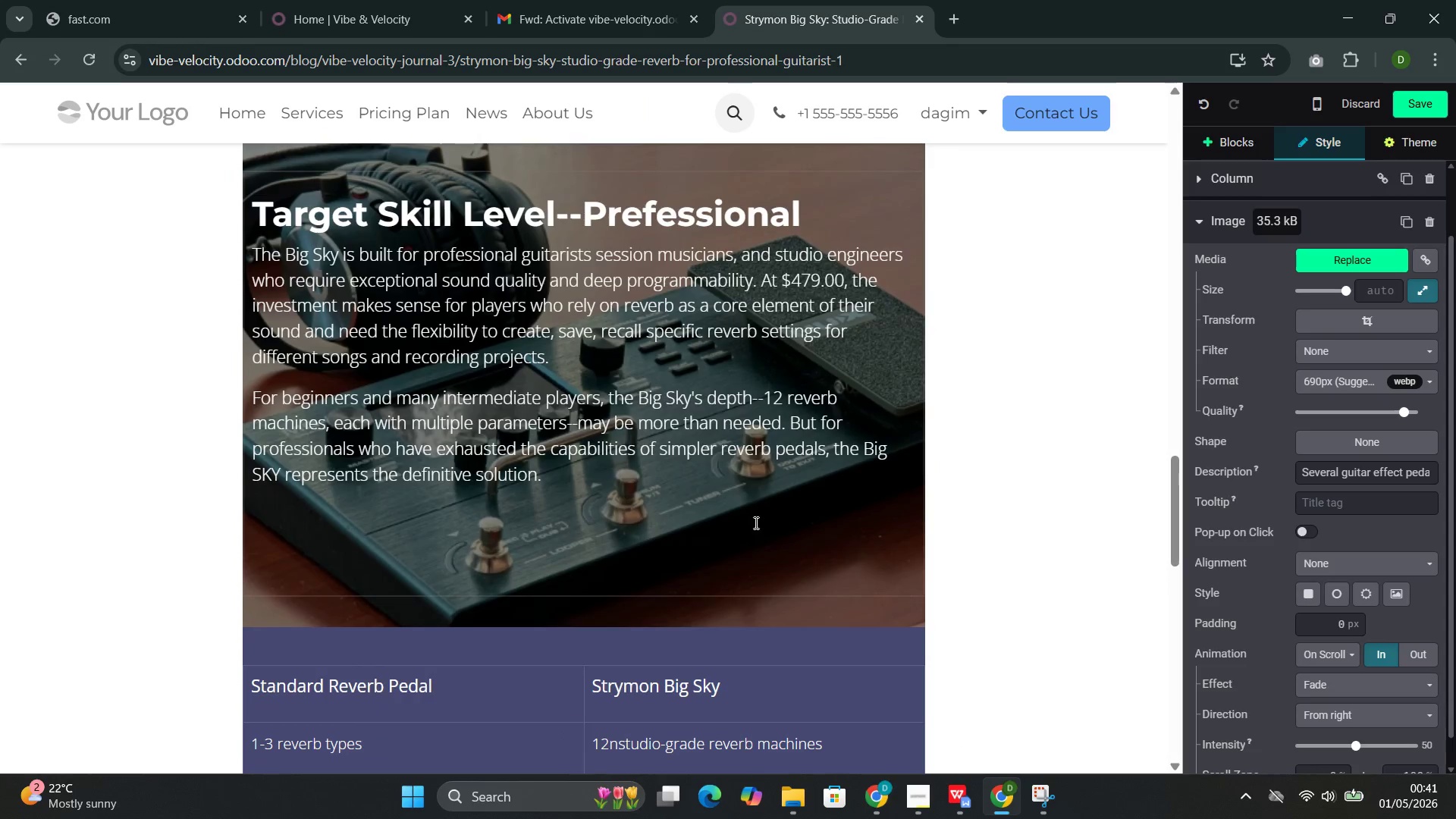 
left_click([752, 519])
 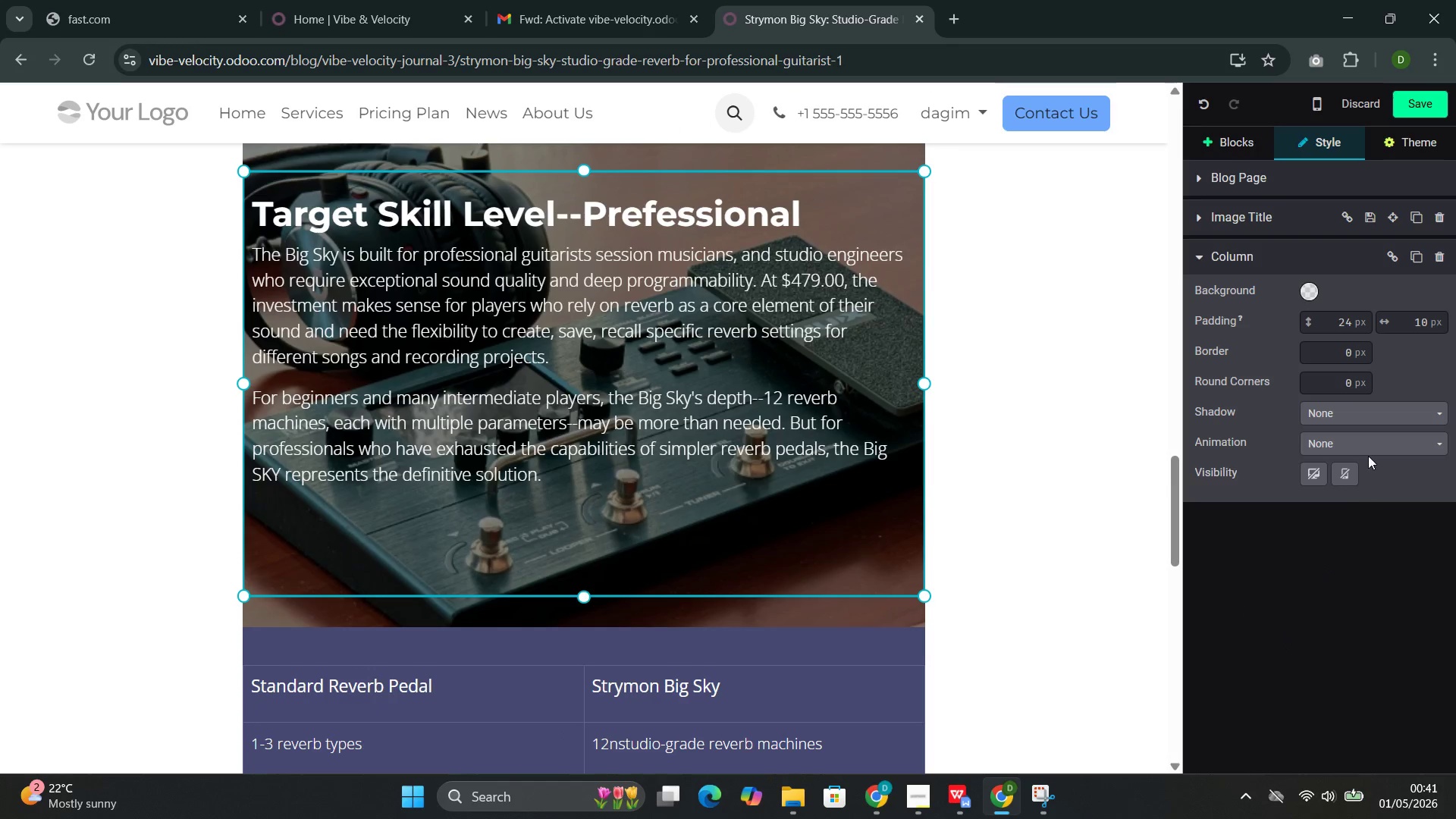 
left_click([1370, 447])
 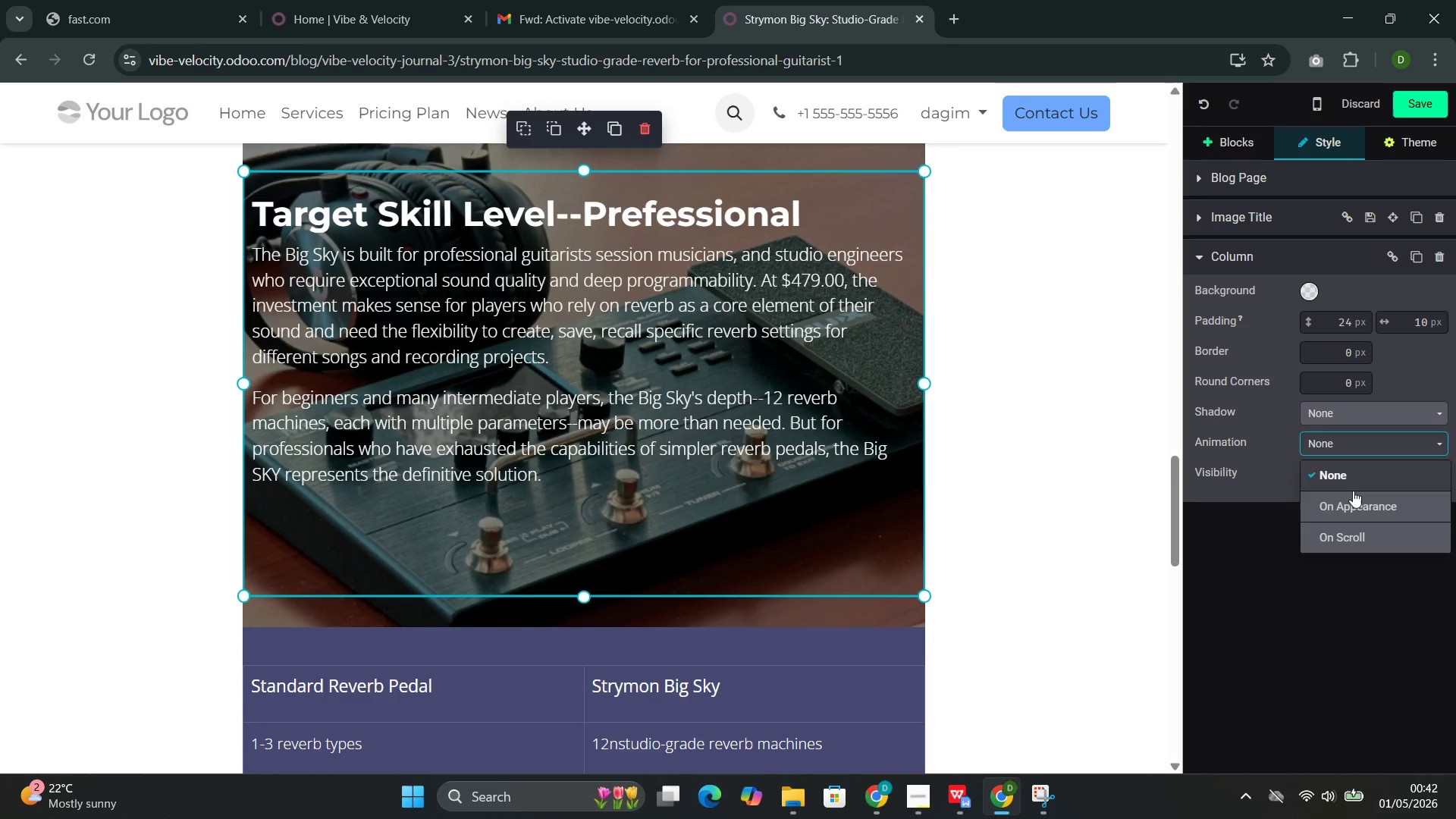 
scroll: coordinate [1348, 514], scroll_direction: down, amount: 1.0
 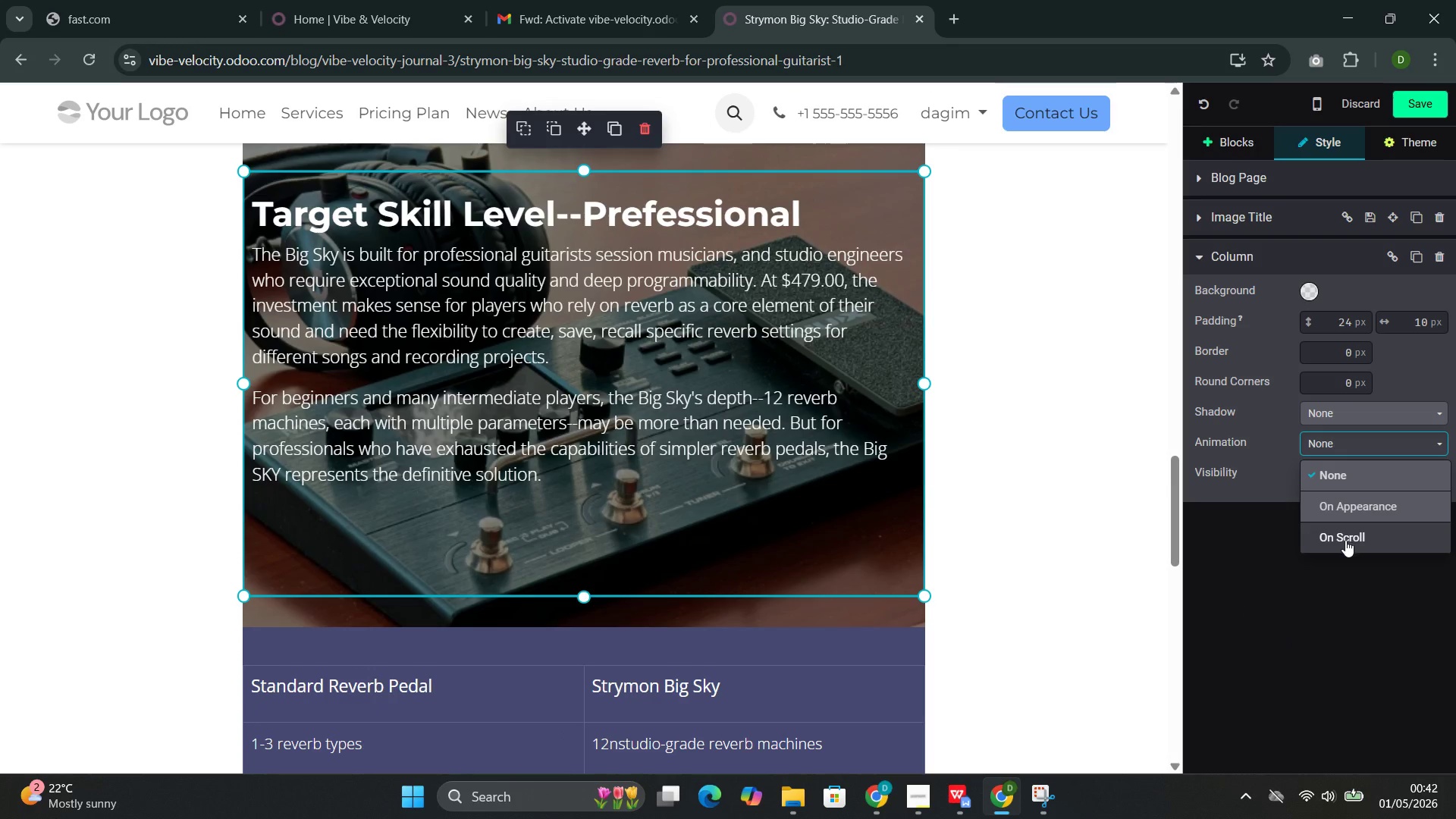 
left_click([1345, 540])
 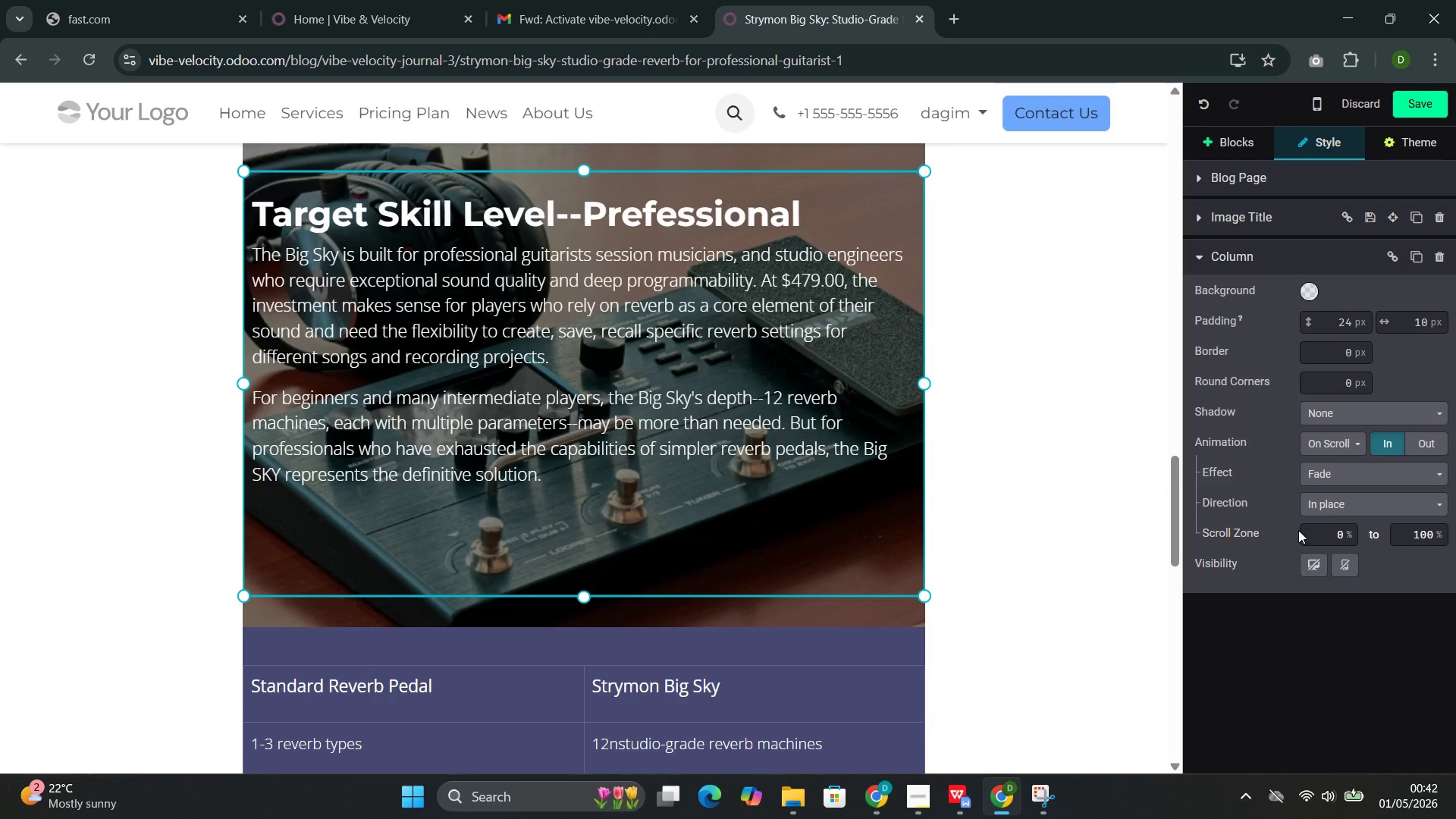 
scroll: coordinate [1298, 530], scroll_direction: down, amount: 3.0
 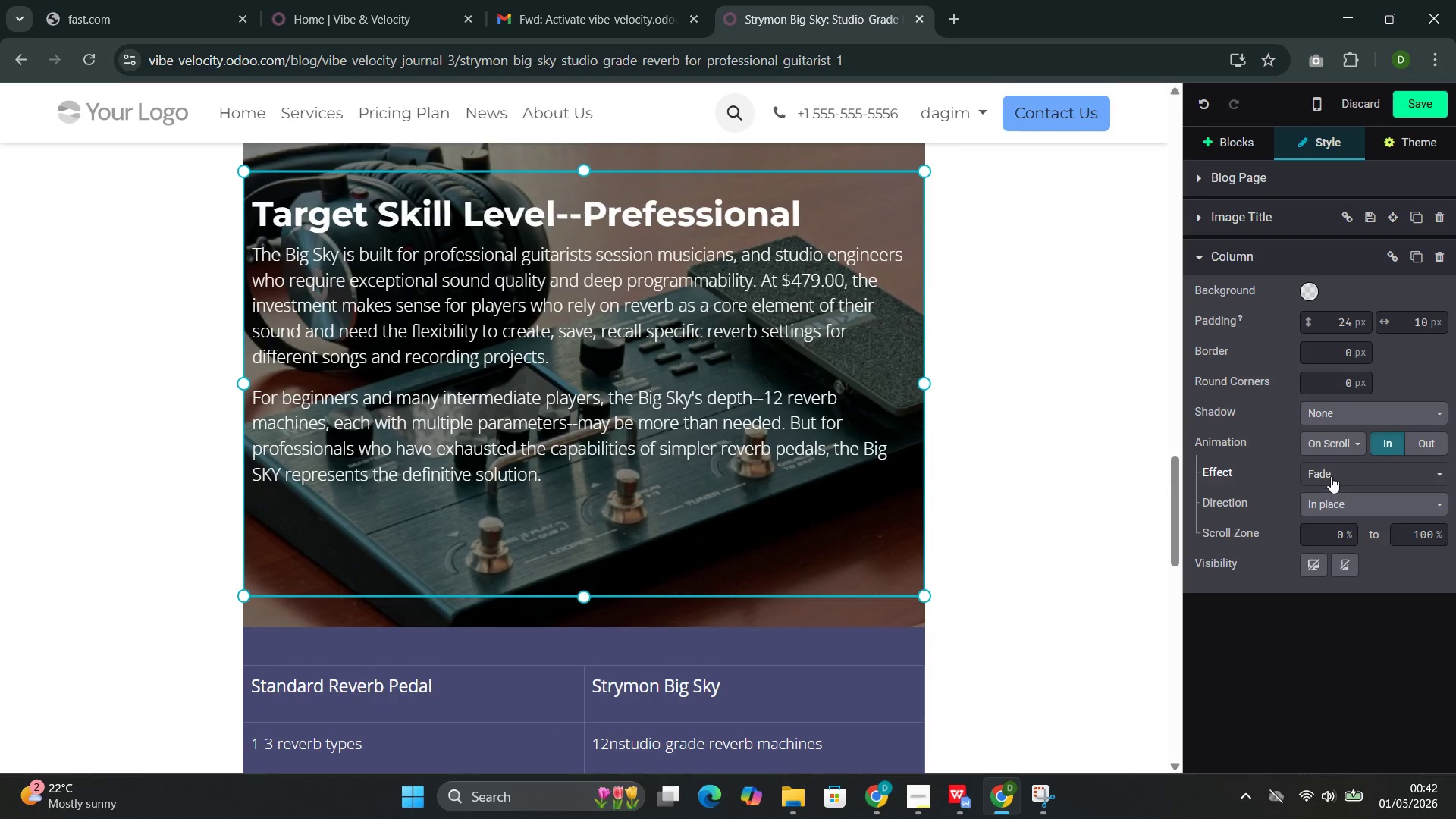 
left_click([1331, 476])
 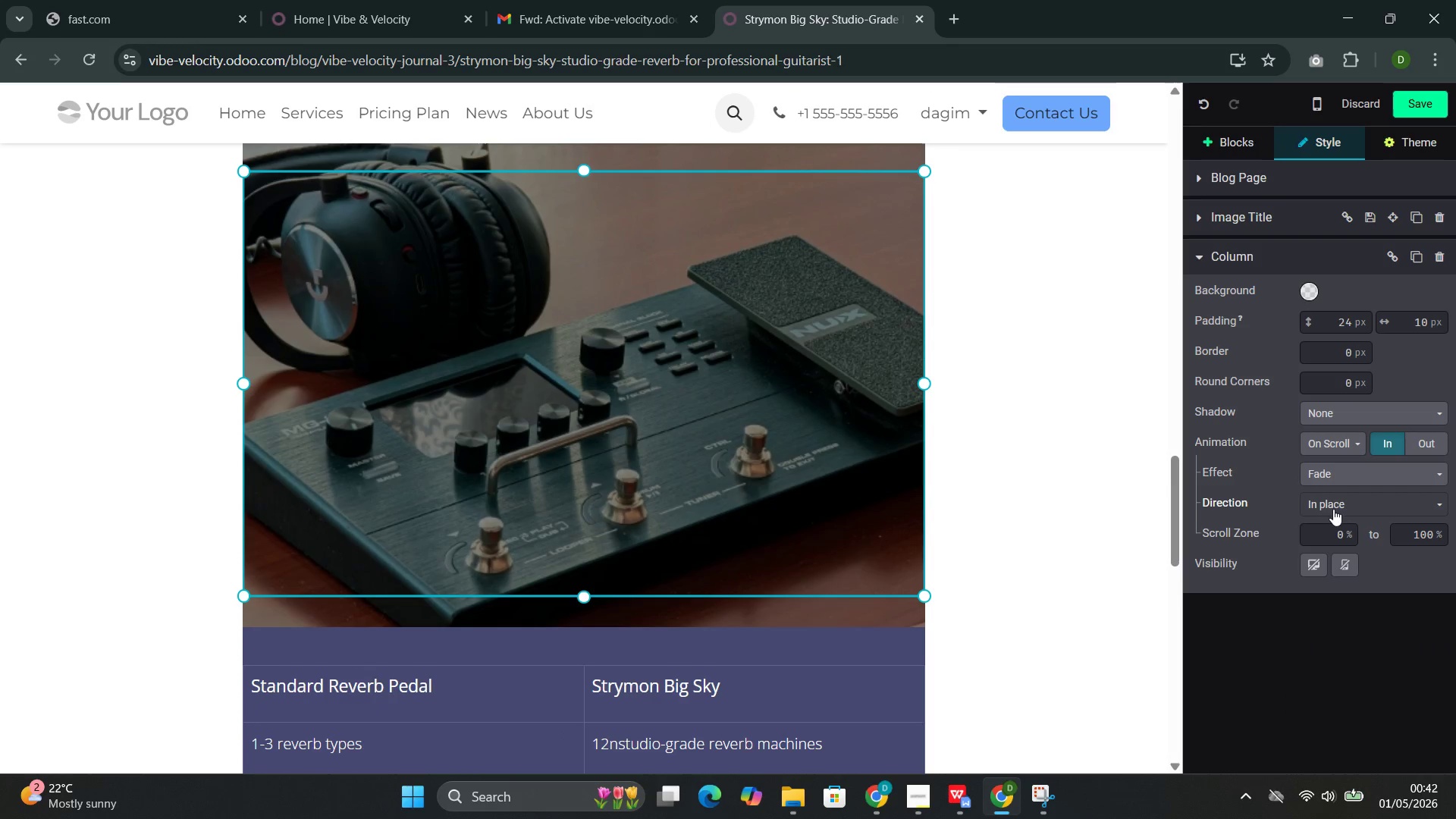 
left_click([1335, 500])
 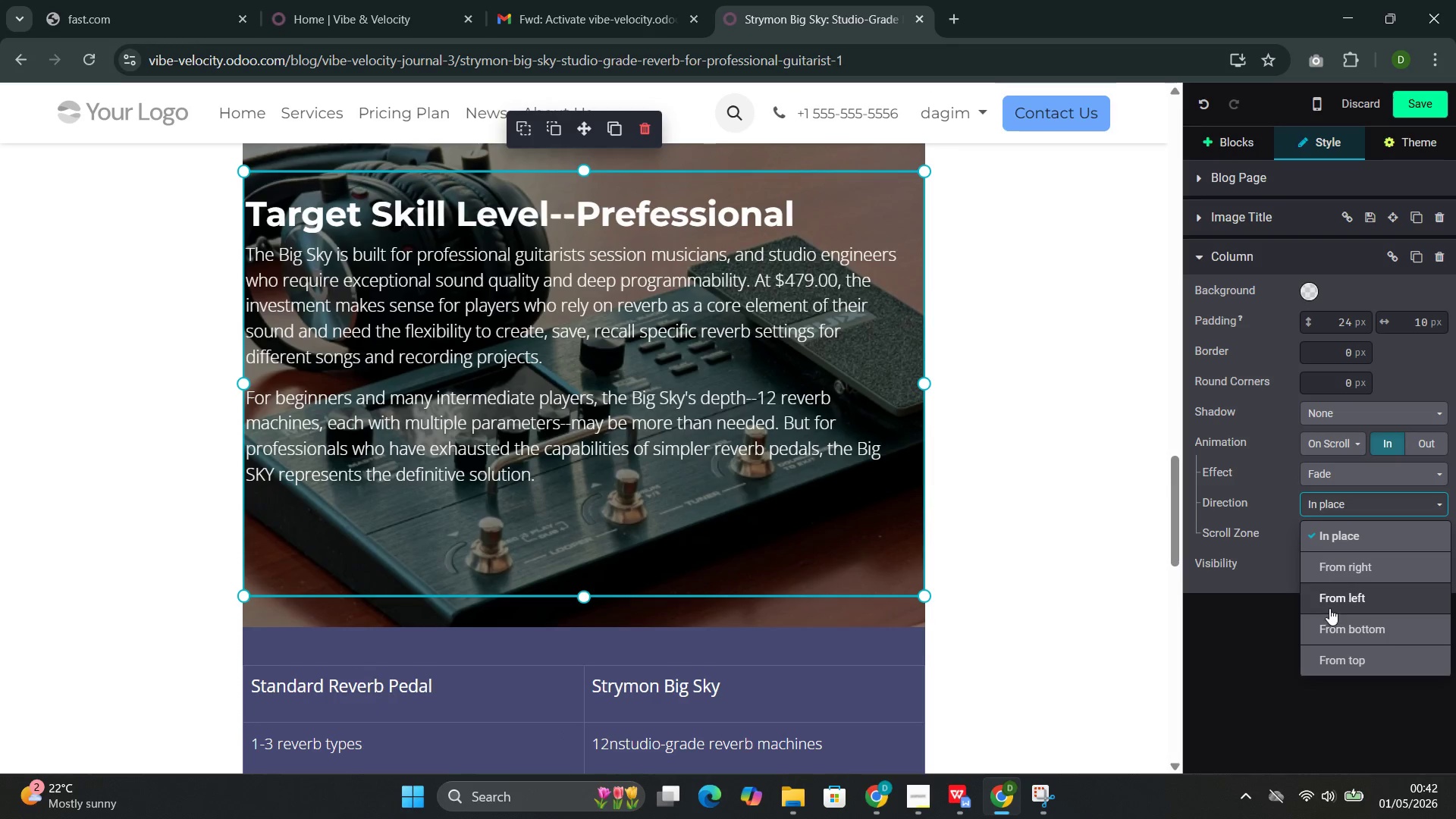 
left_click([825, 619])
 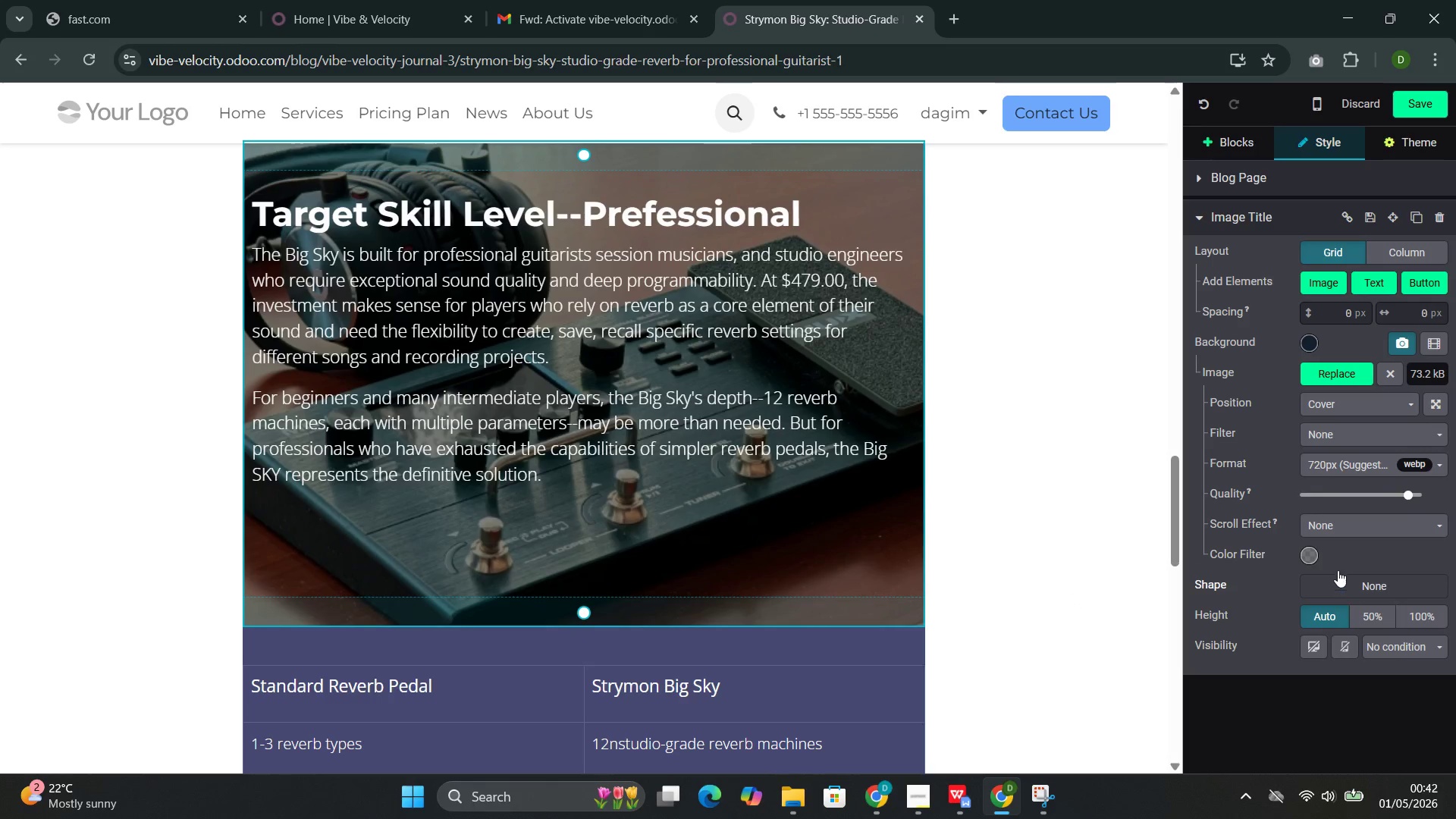 
scroll: coordinate [1335, 628], scroll_direction: down, amount: 3.0
 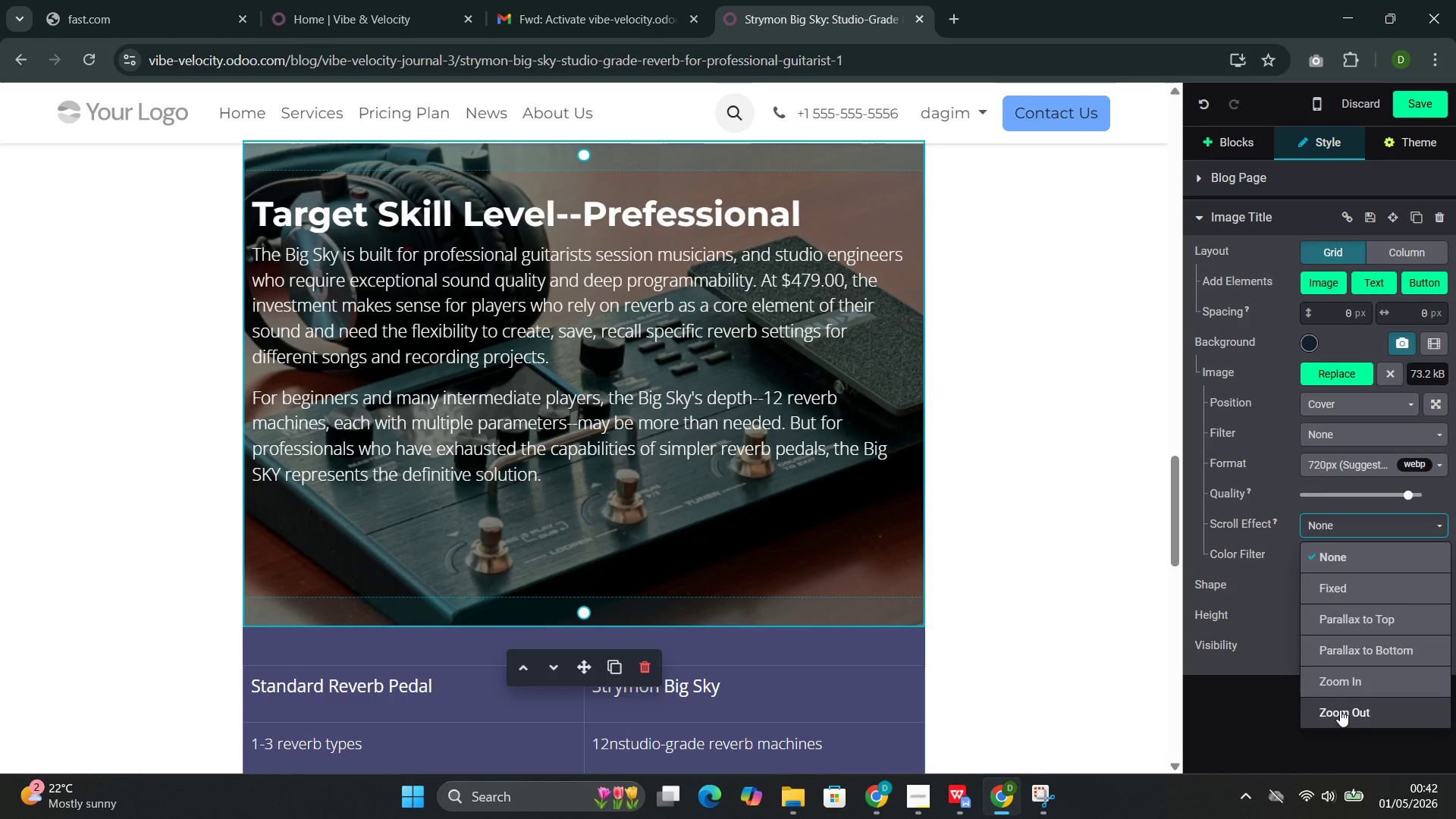 
left_click([1340, 707])
 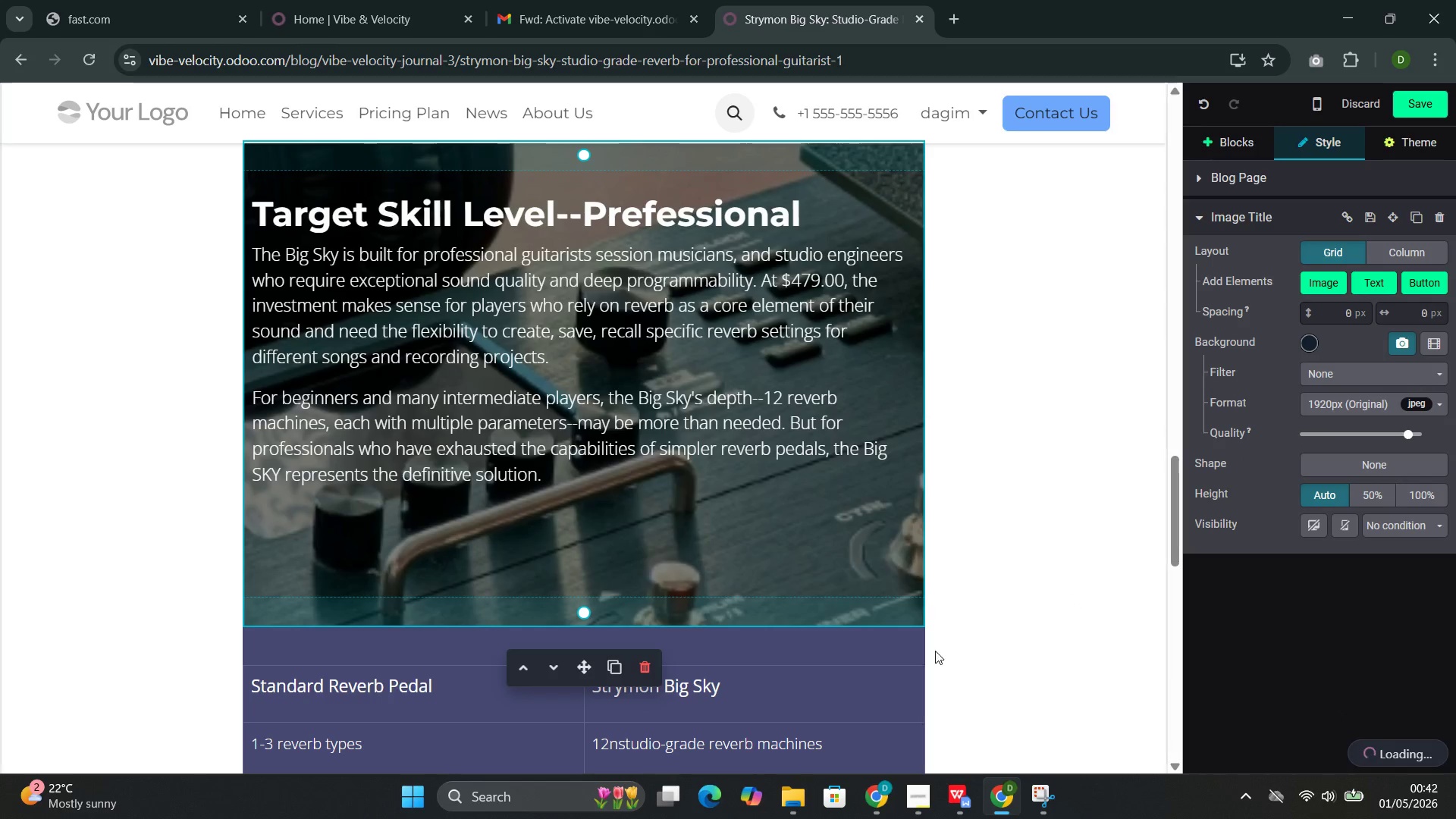 
scroll: coordinate [935, 615], scroll_direction: down, amount: 8.0
 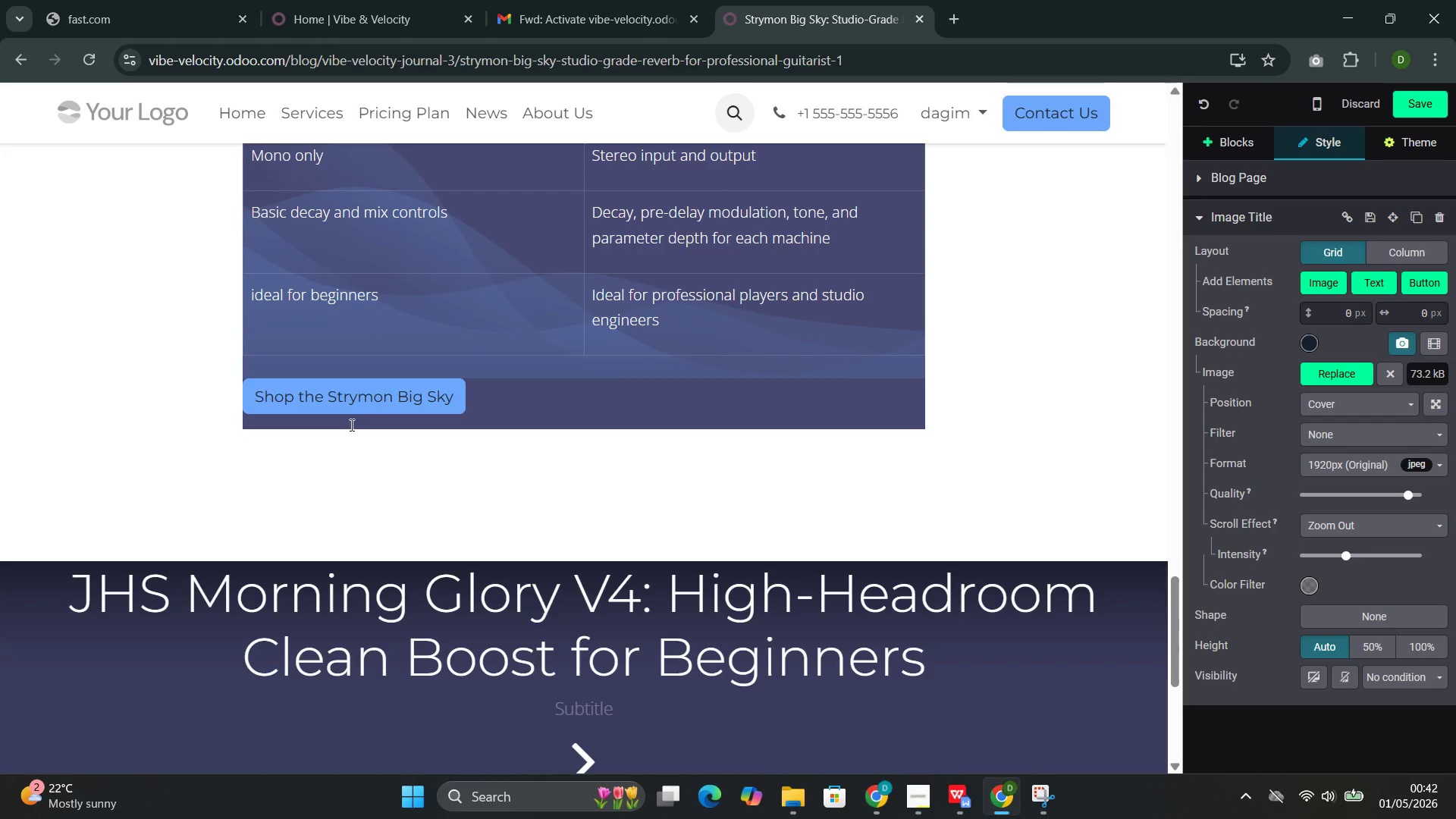 
left_click([353, 399])
 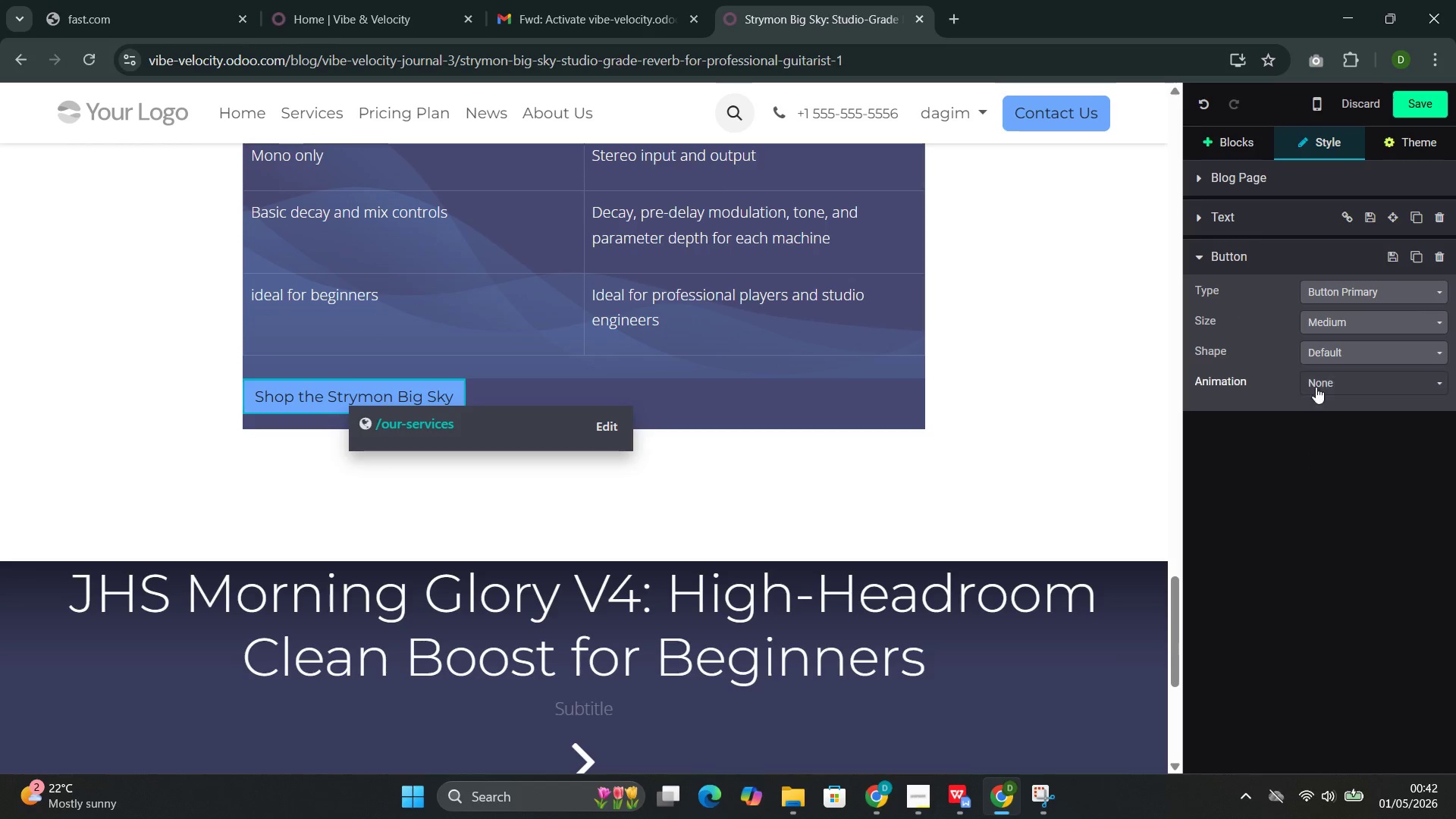 
left_click([1331, 379])
 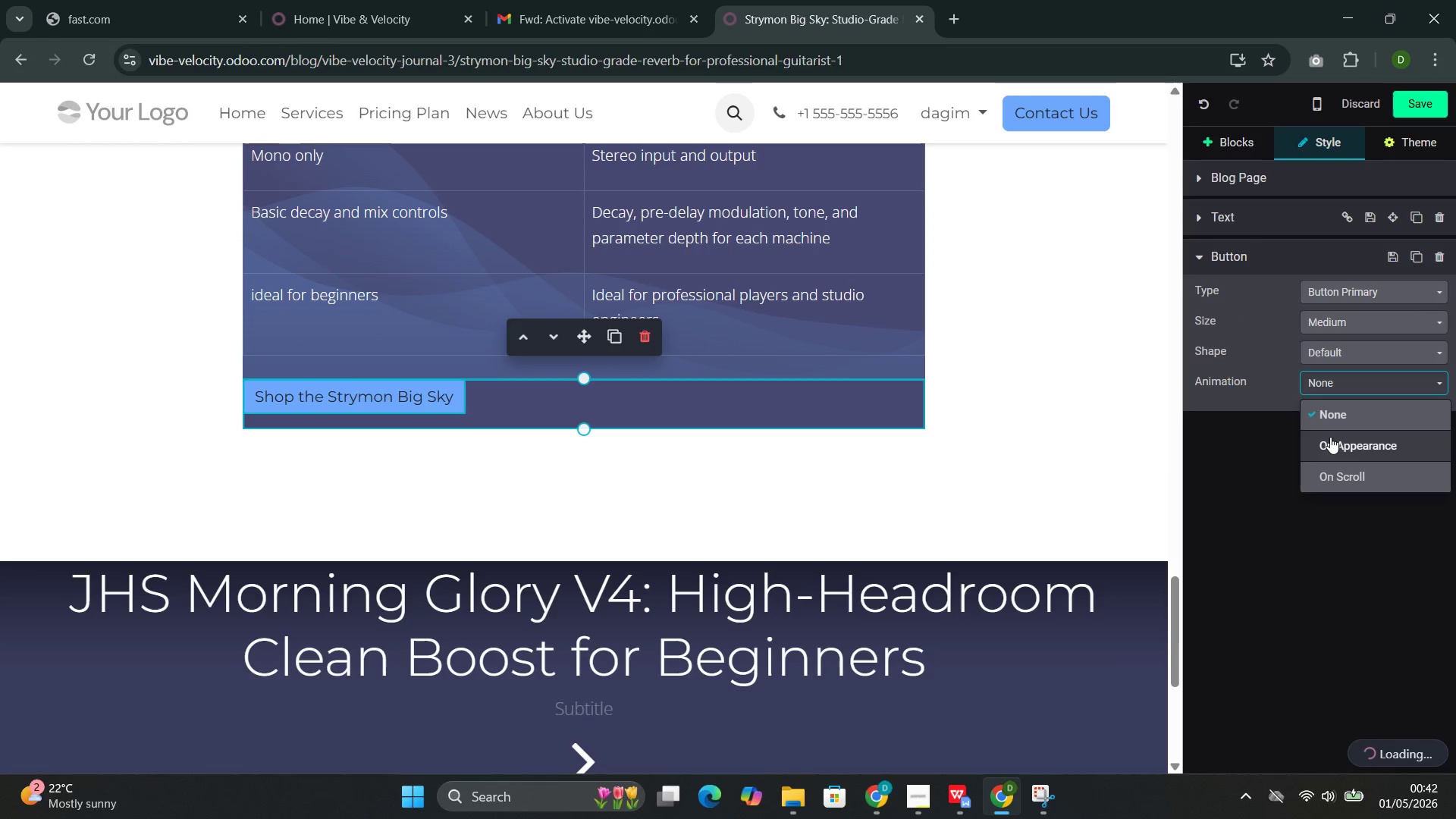 
left_click([1330, 437])
 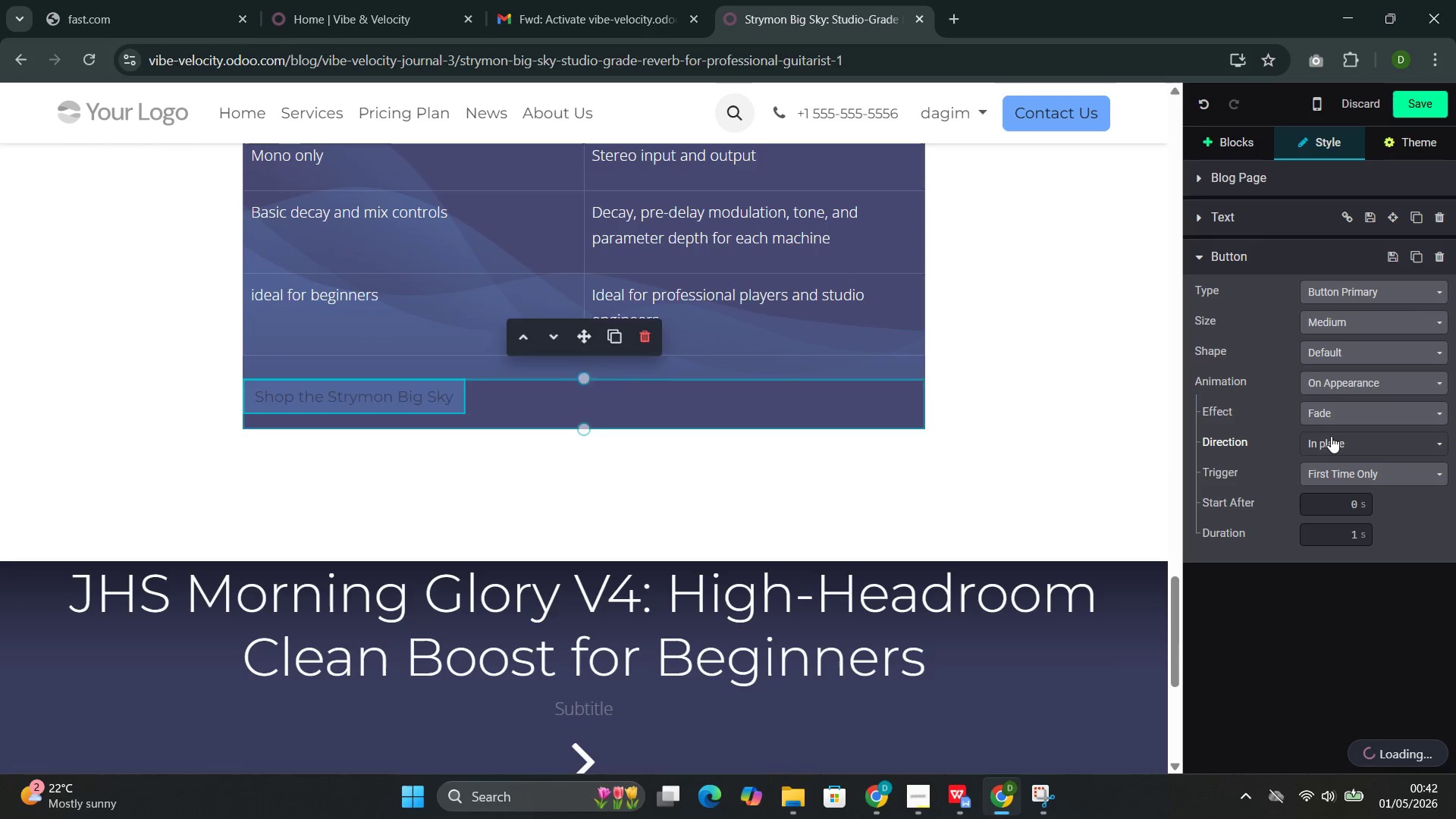 
scroll: coordinate [1331, 437], scroll_direction: down, amount: 2.0
 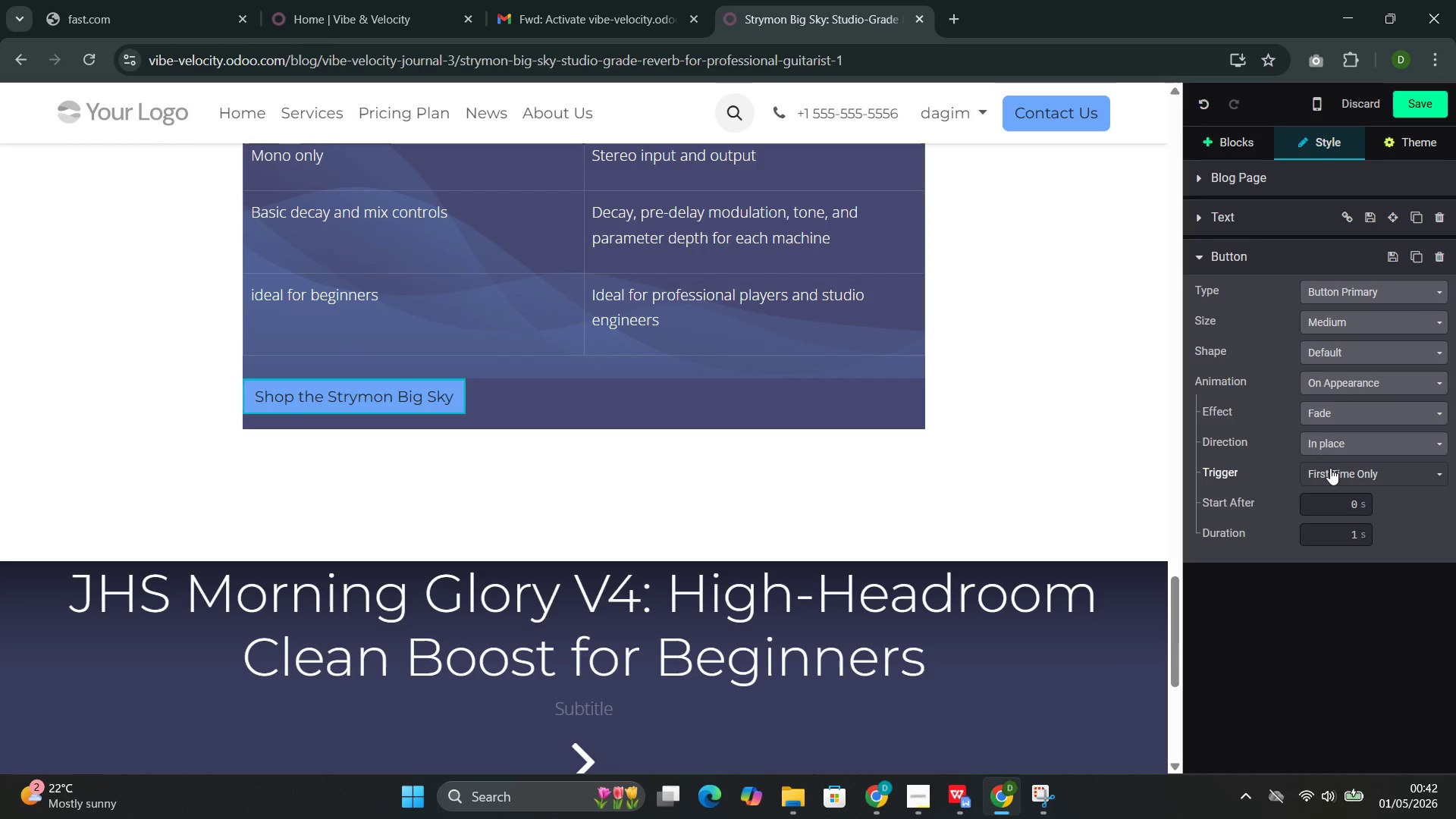 
left_click([1330, 468])
 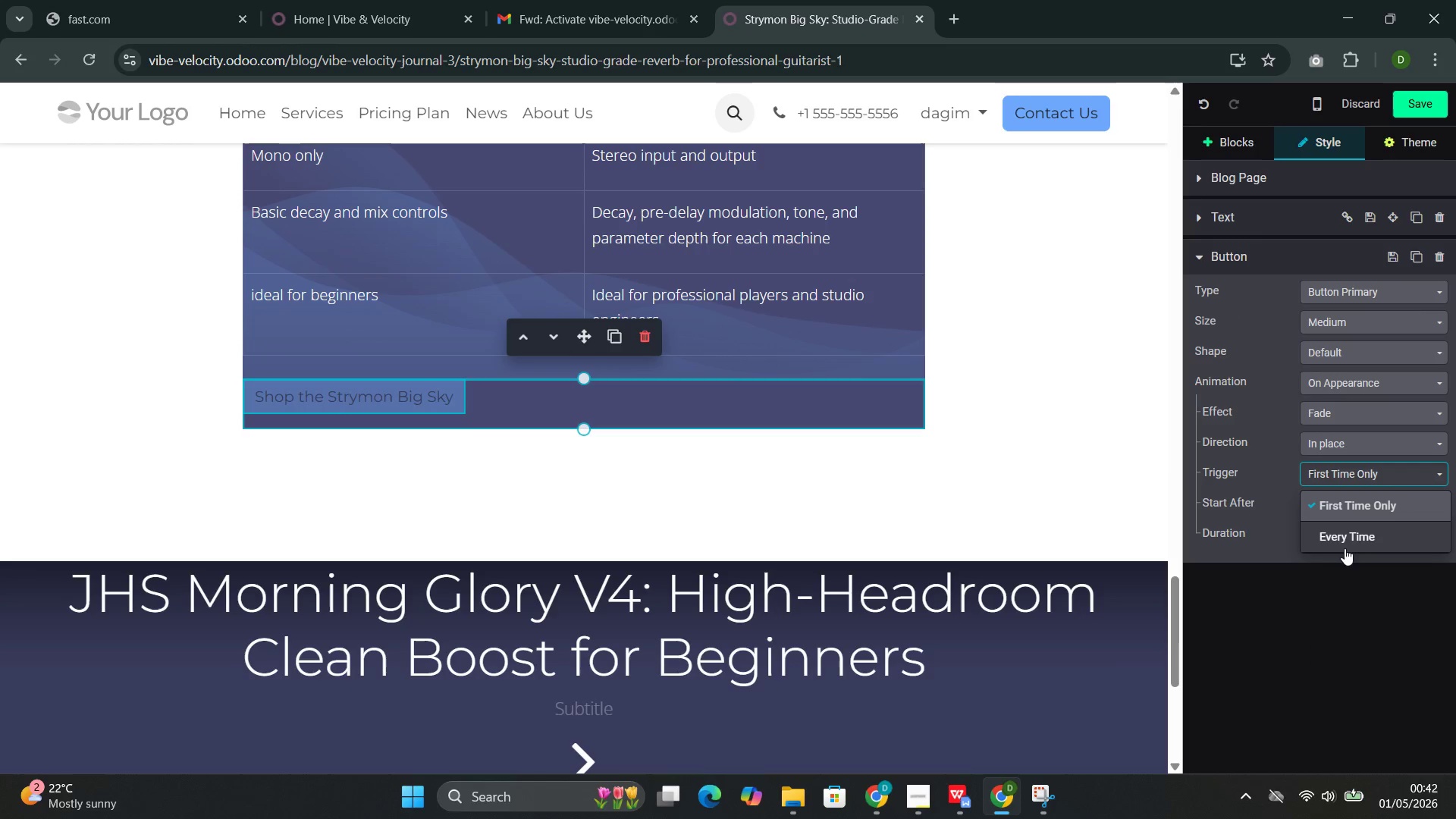 
left_click([1339, 536])
 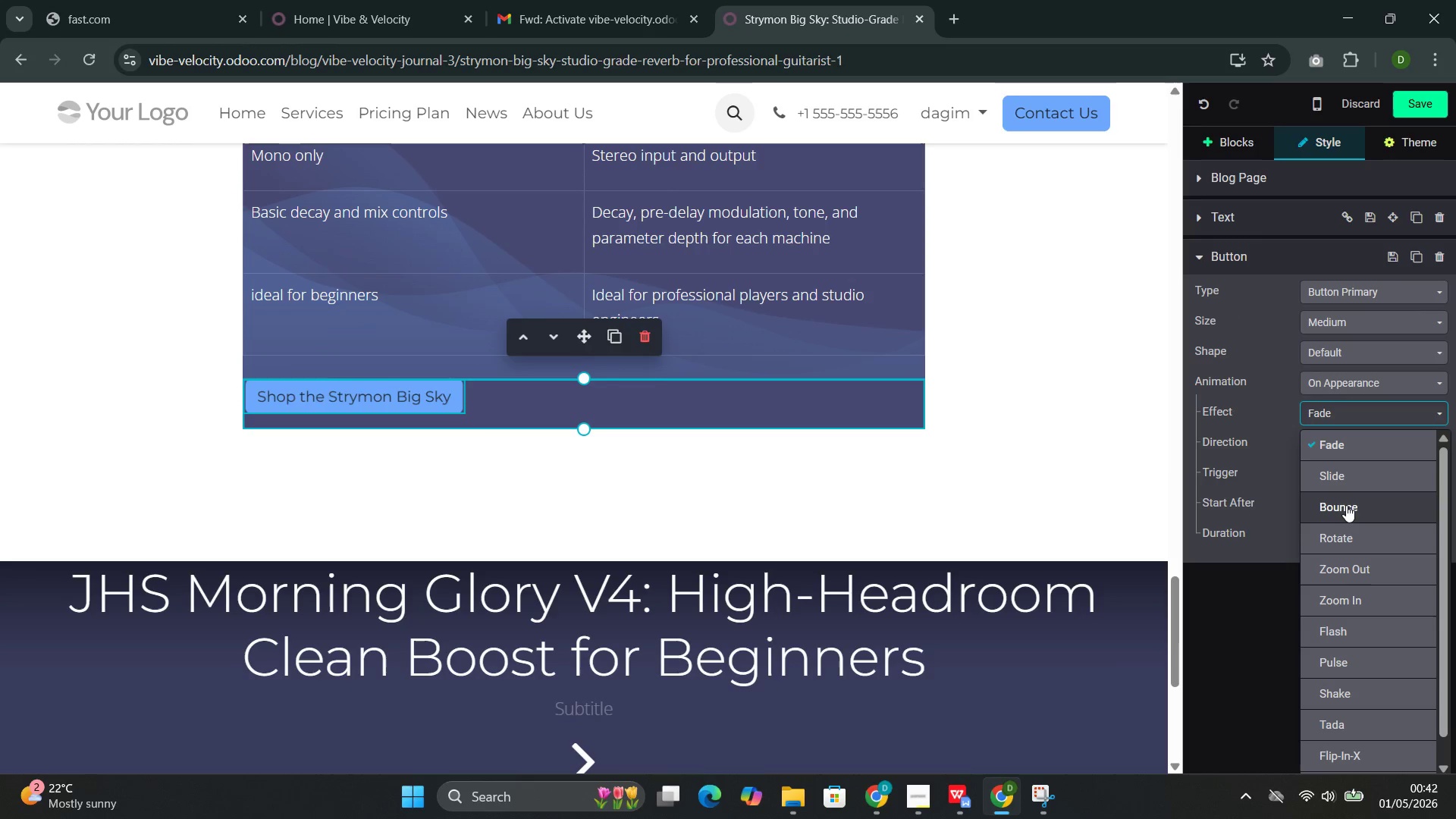 
wait(8.55)
 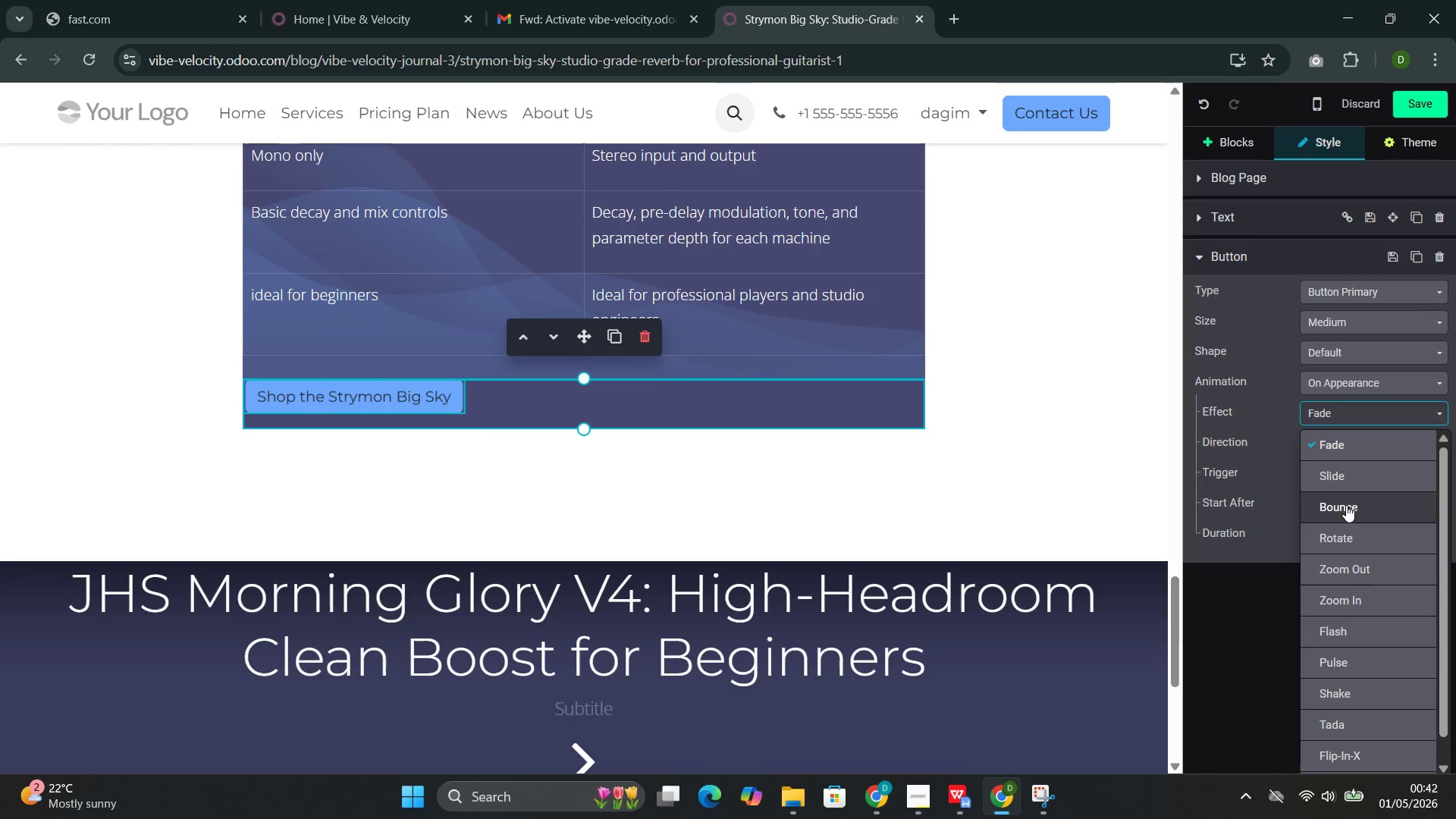 
left_click([1341, 543])
 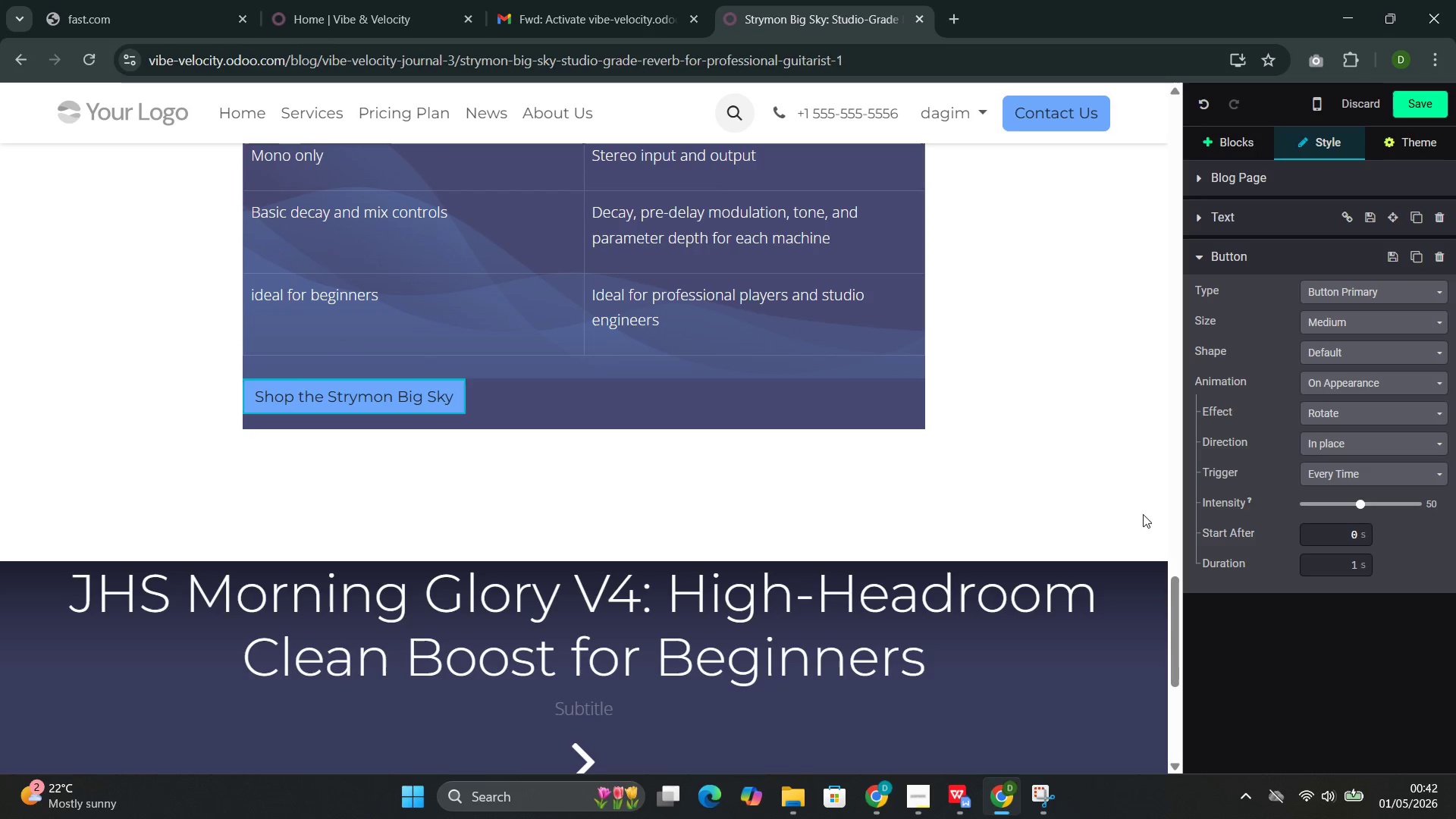 
scroll: coordinate [1080, 487], scroll_direction: none, amount: 0.0
 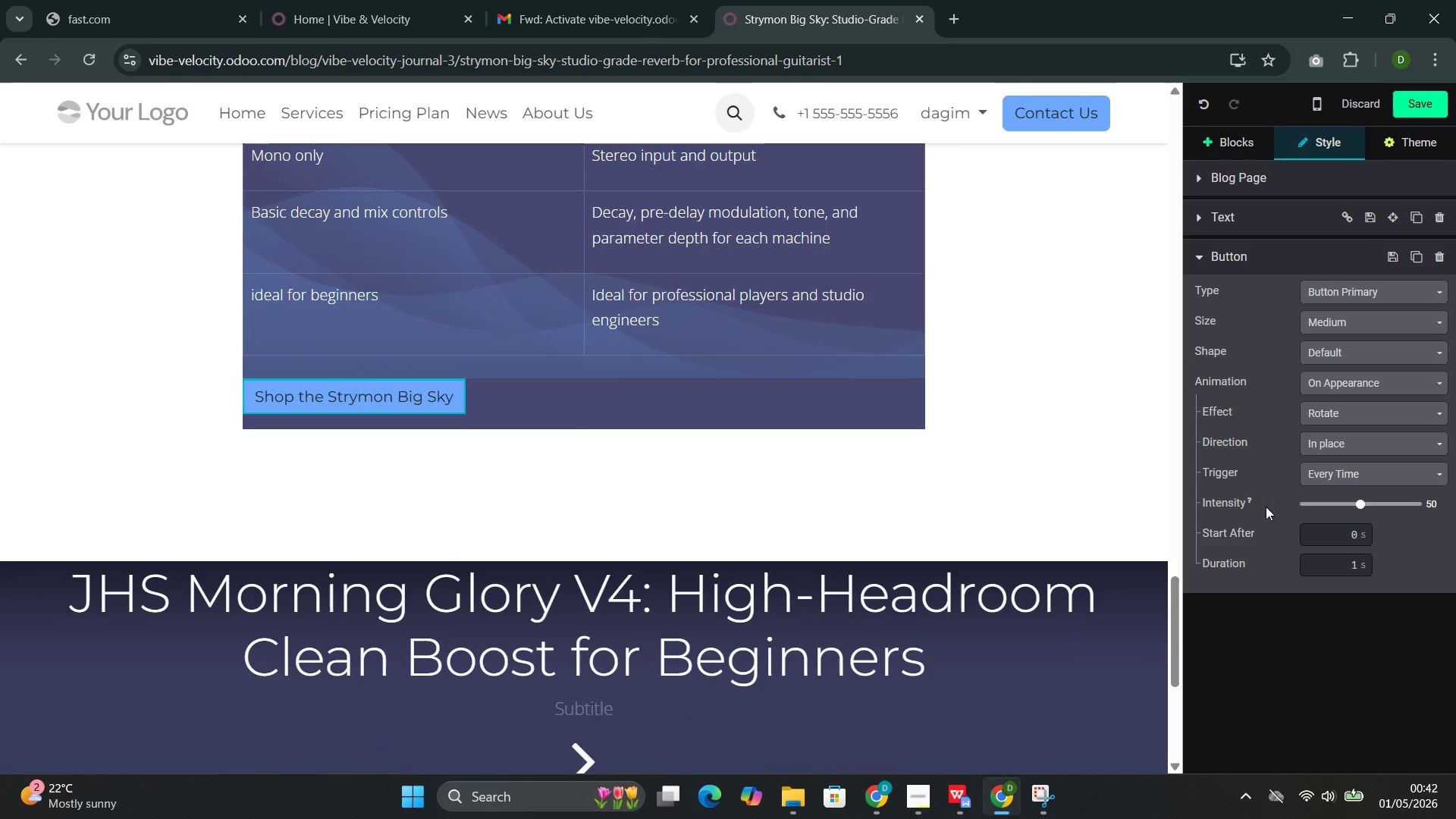 
left_click([1353, 416])
 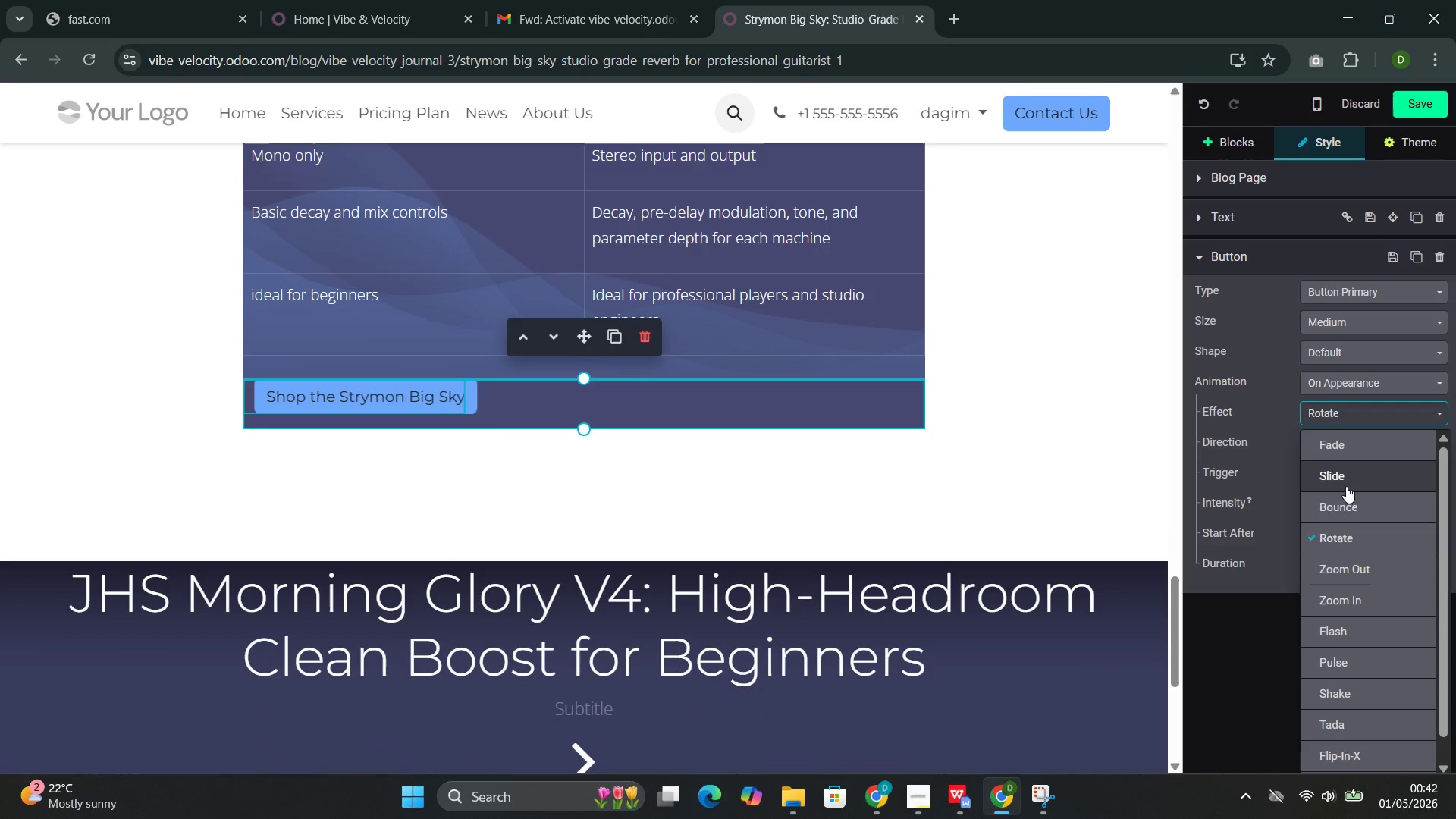 
left_click([1346, 503])
 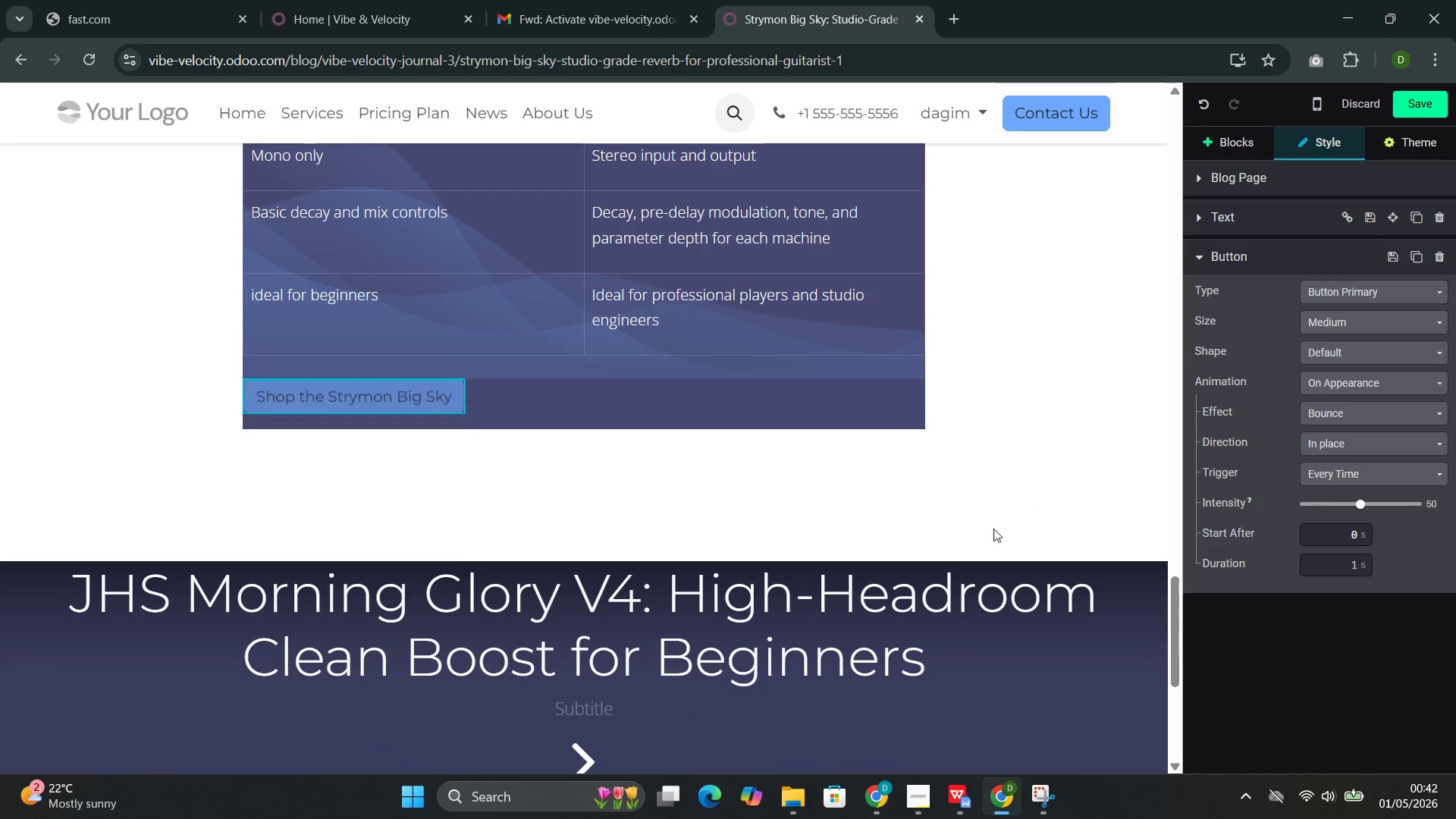 
scroll: coordinate [919, 522], scroll_direction: up, amount: 38.0
 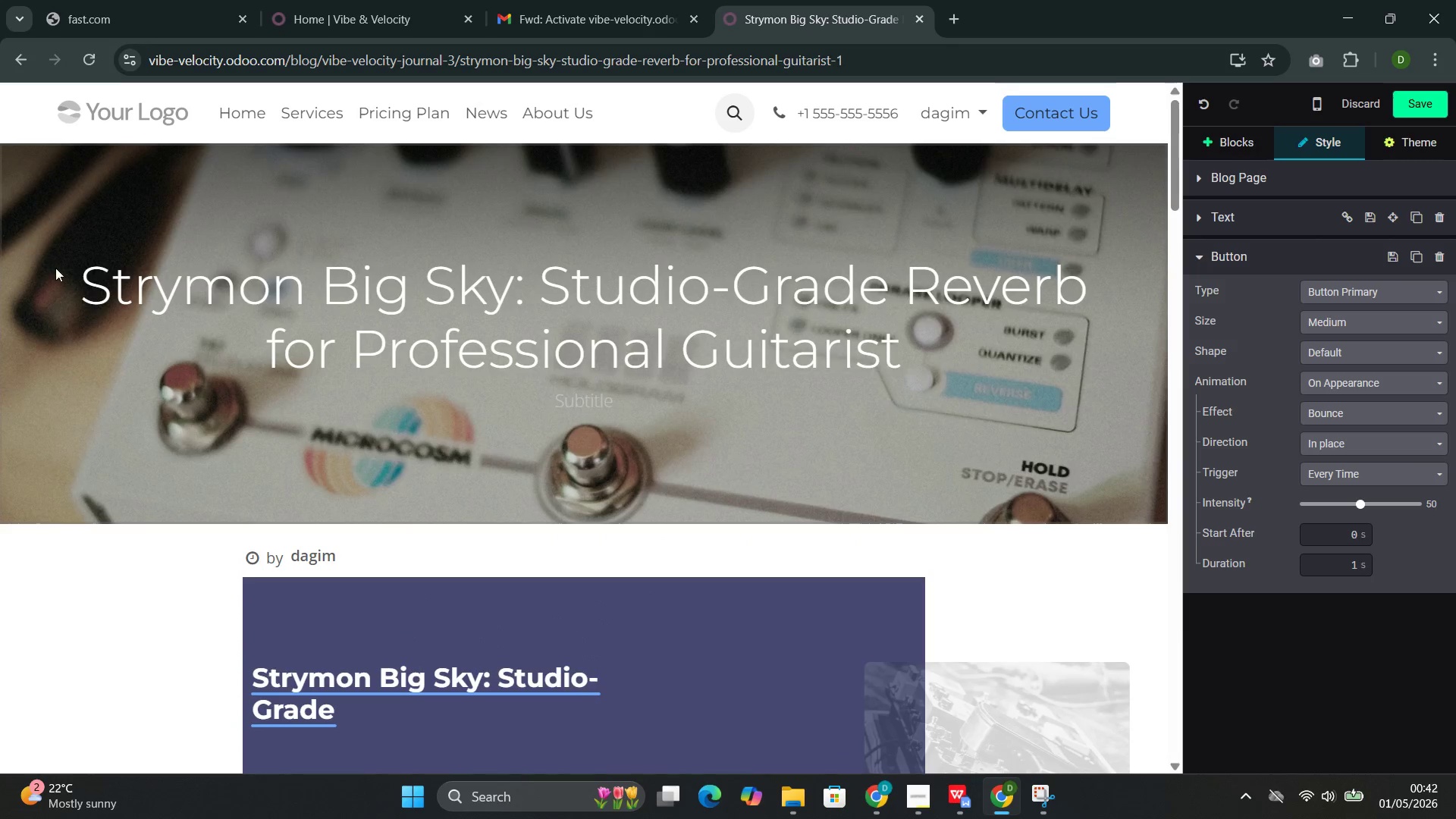 
left_click_drag(start_coordinate=[69, 276], to_coordinate=[1036, 346])
 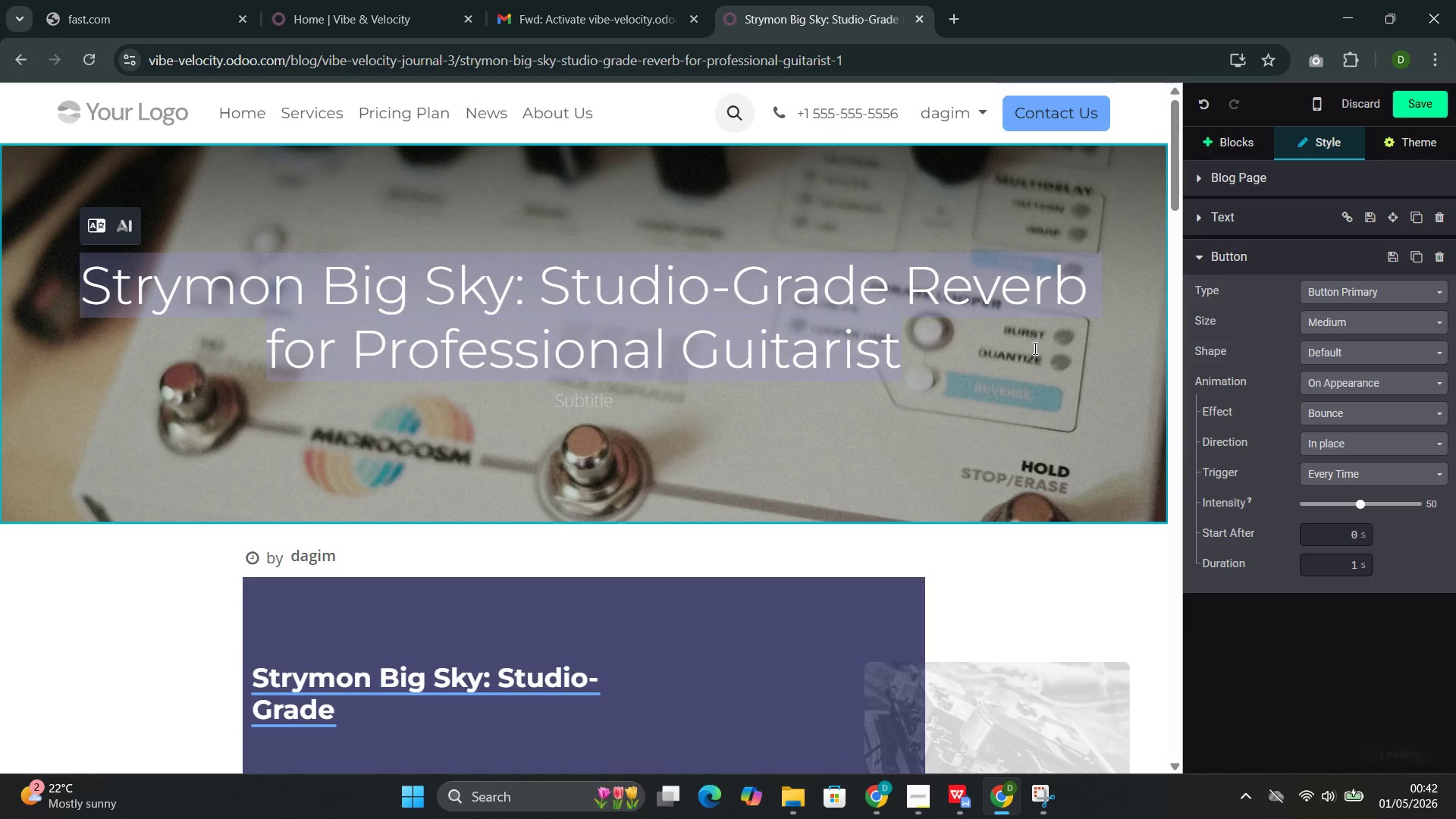 
key(Control+C)
 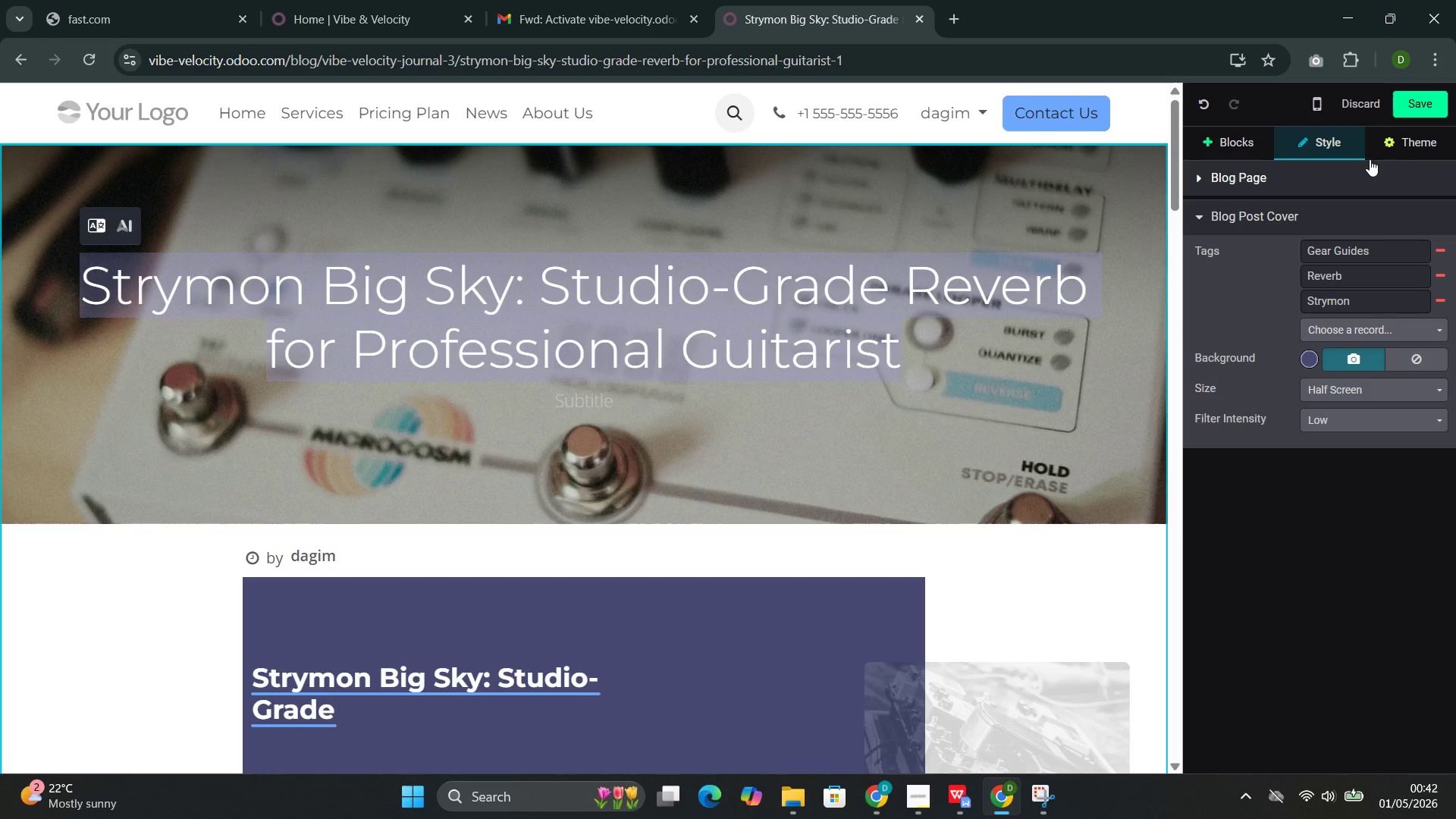 
left_click([1425, 103])
 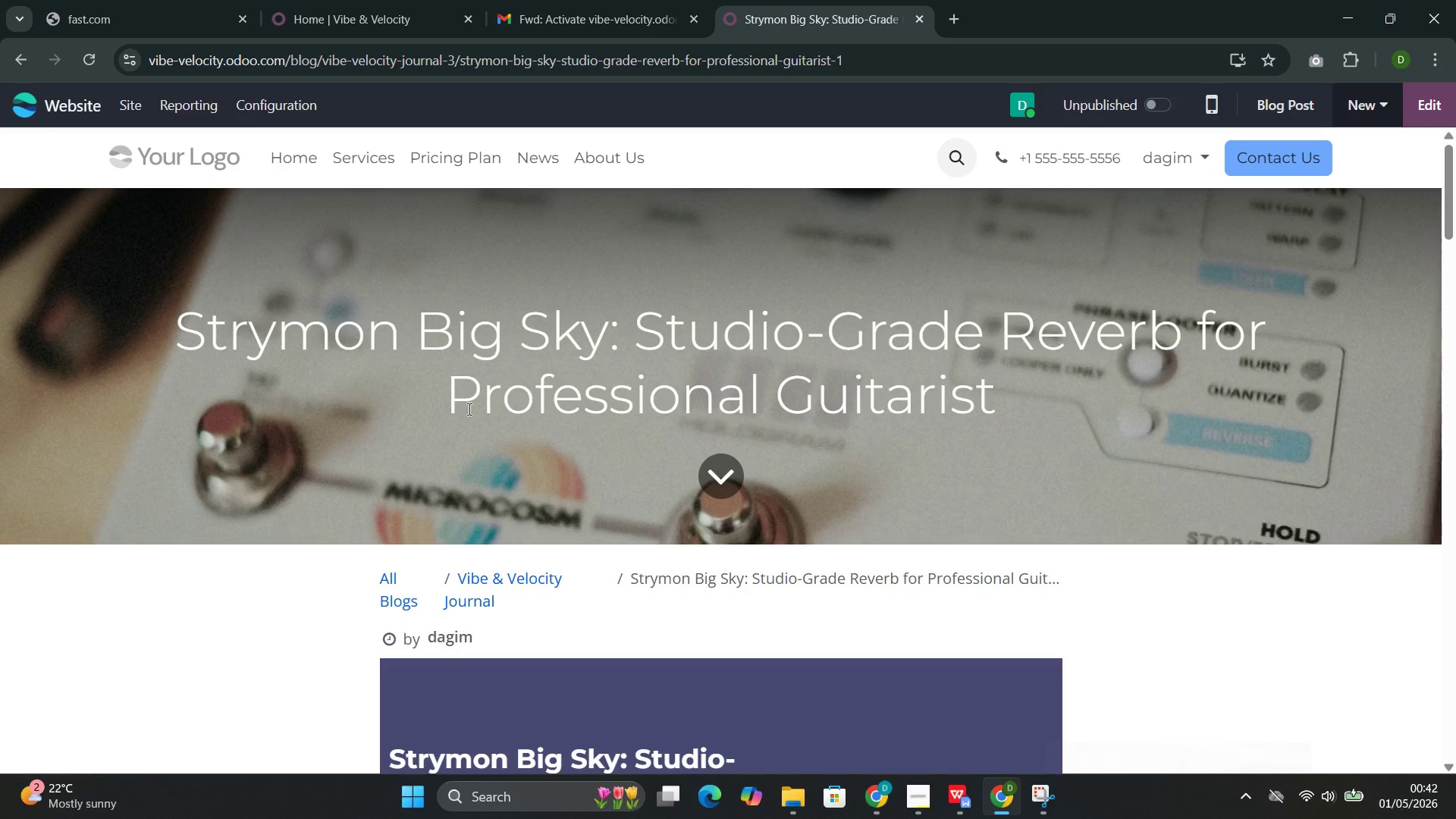 
wait(12.45)
 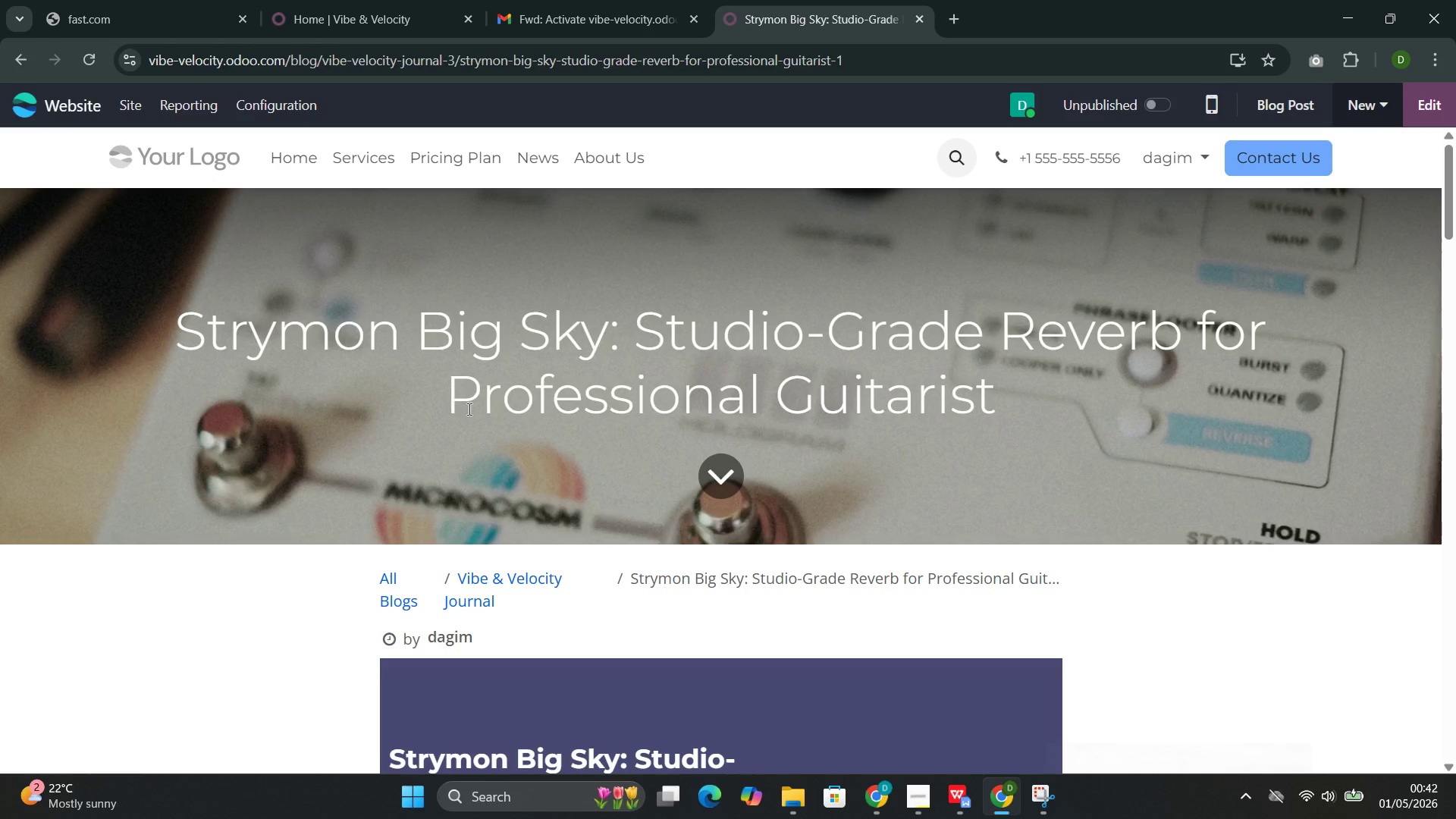 
left_click_drag(start_coordinate=[611, 338], to_coordinate=[137, 343])
 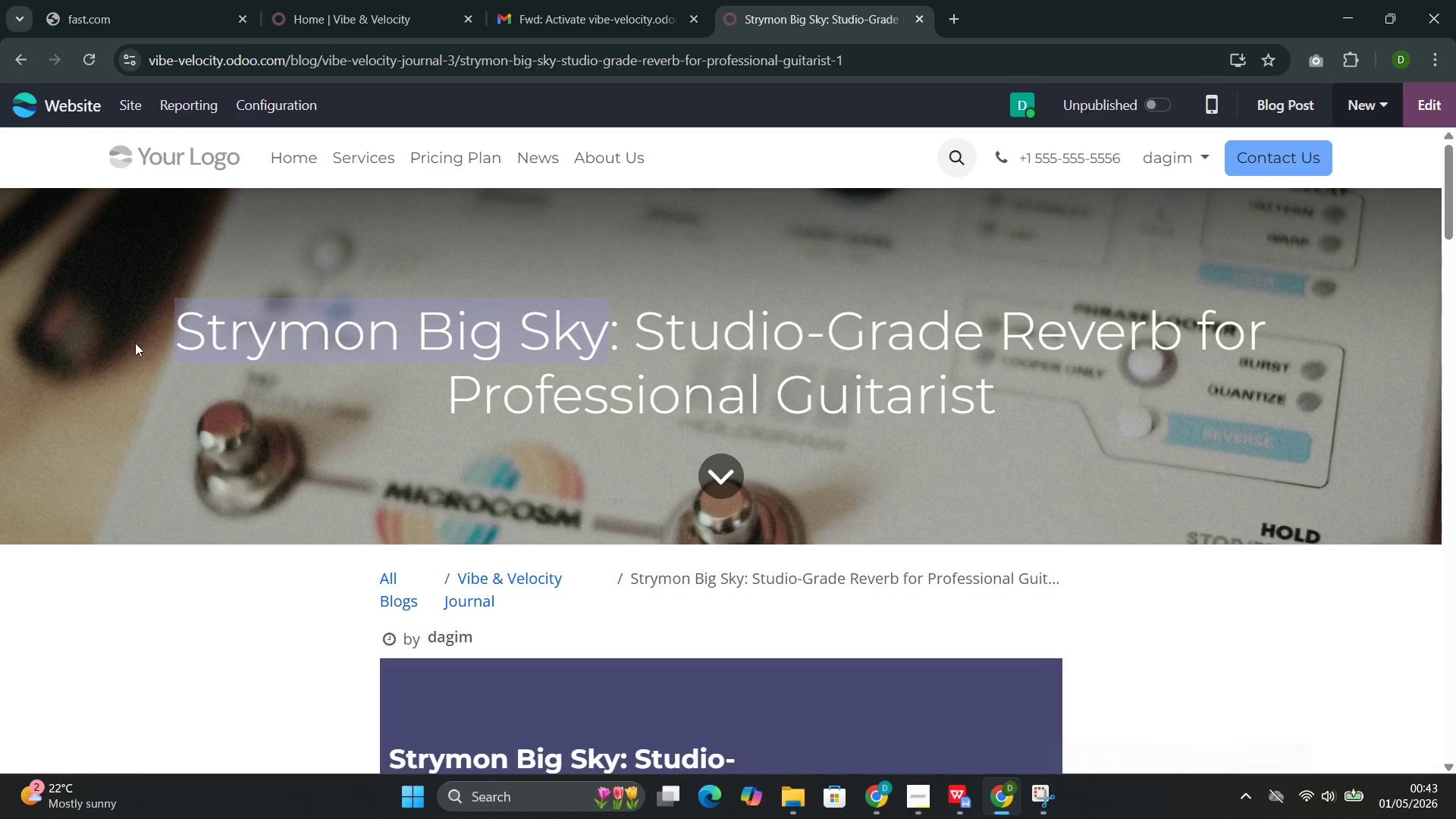 
key(Control+C)
 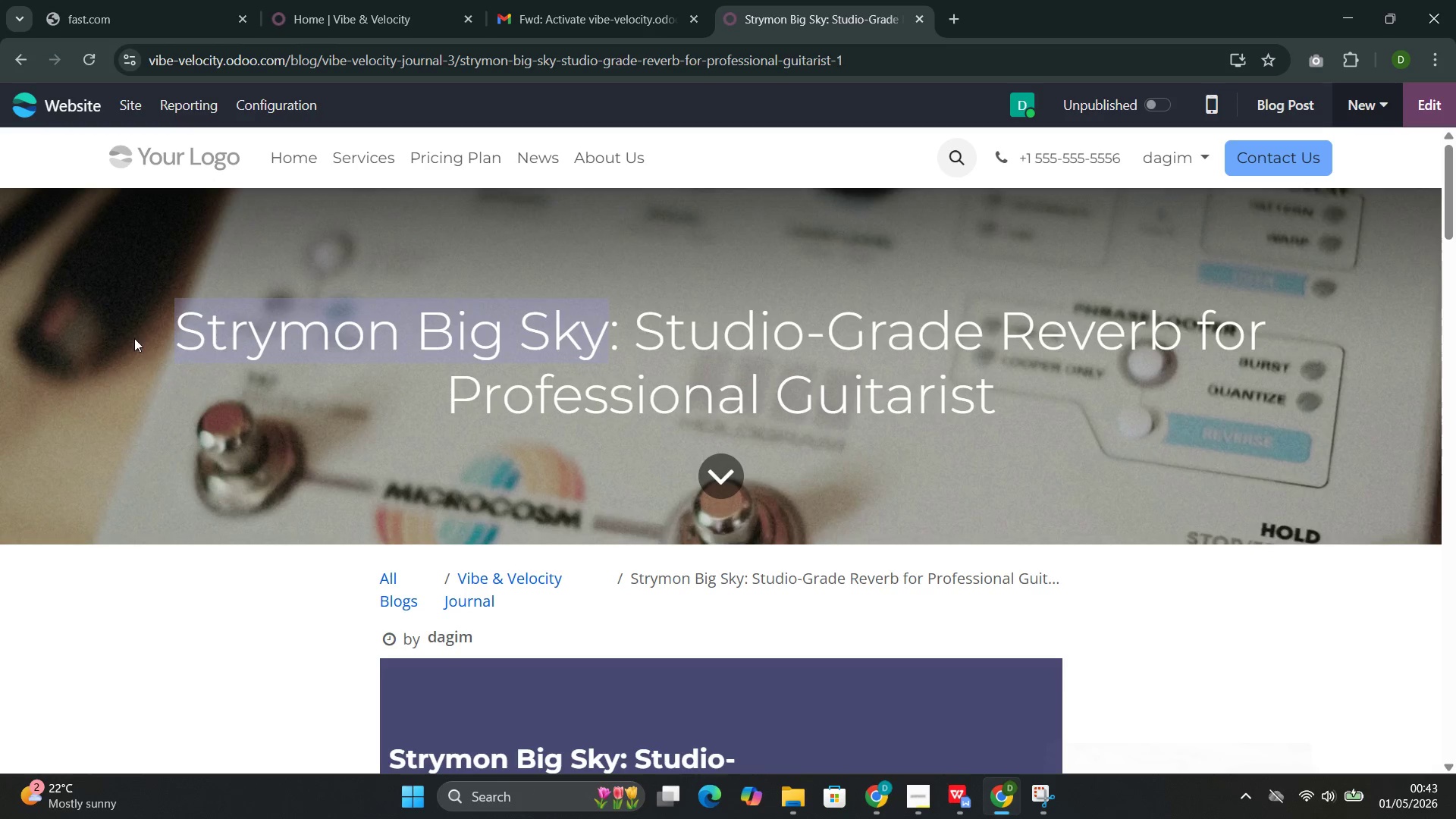 
key(Control+C)
 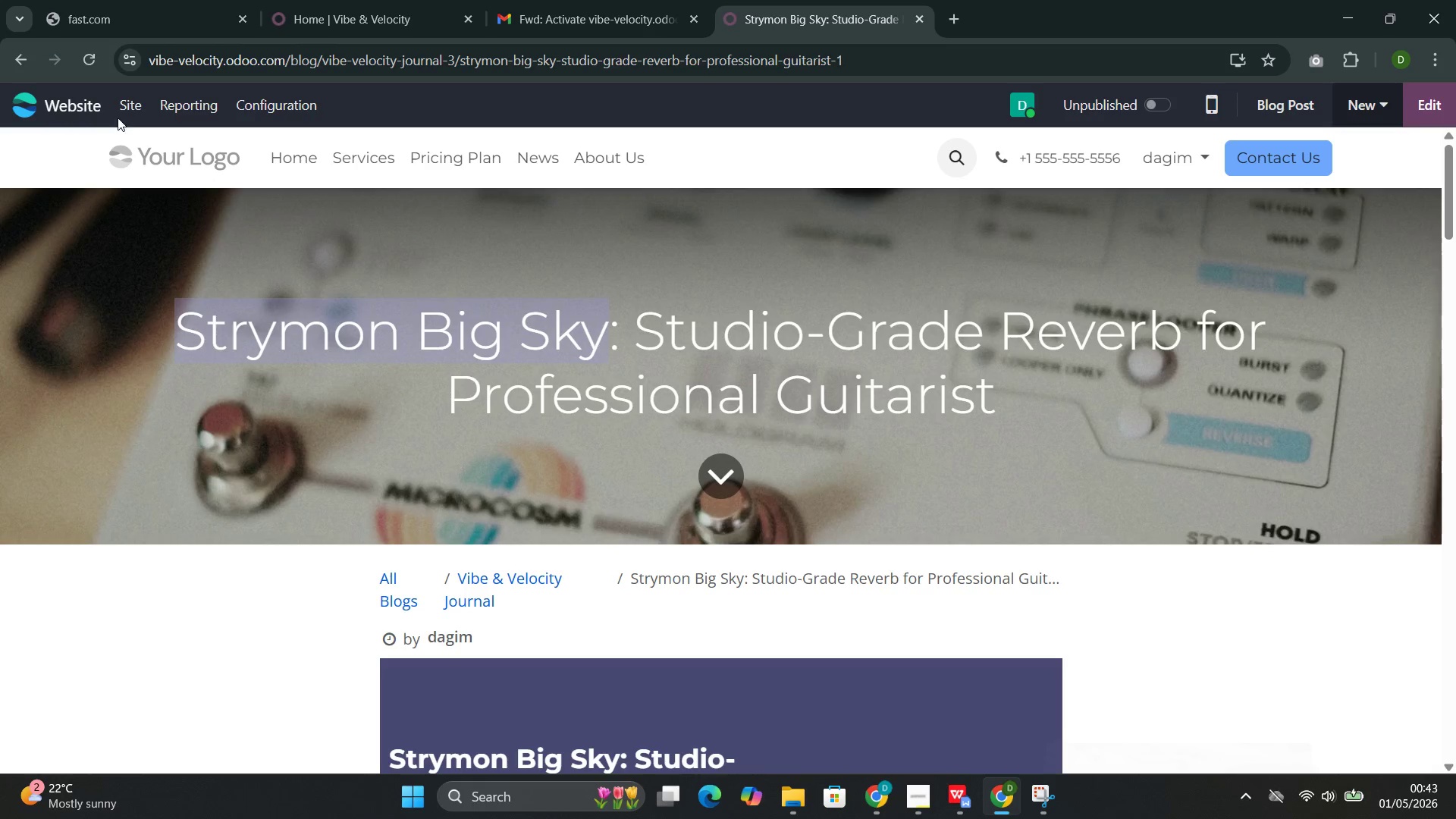 
left_click([124, 102])
 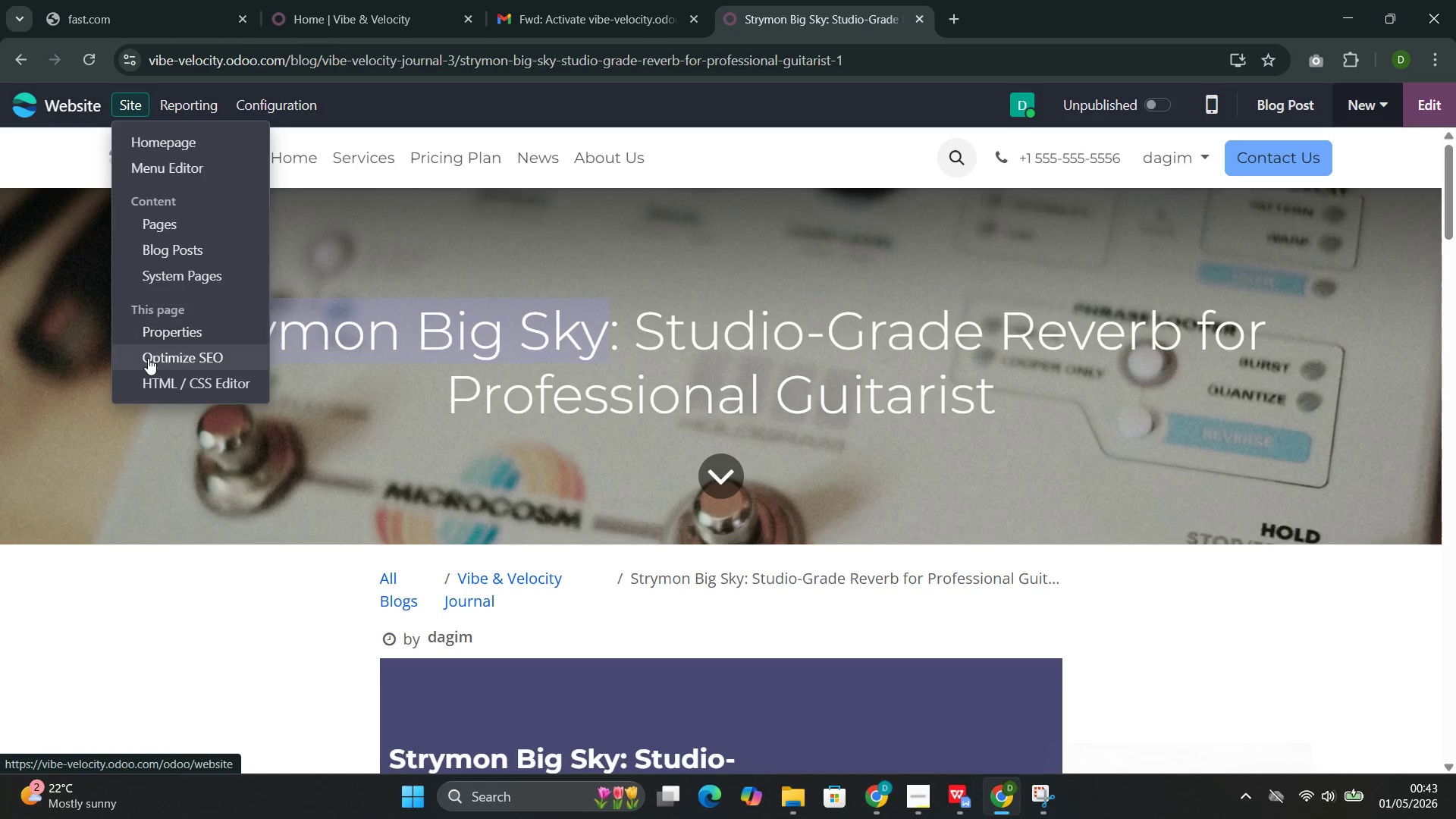 
left_click([148, 359])
 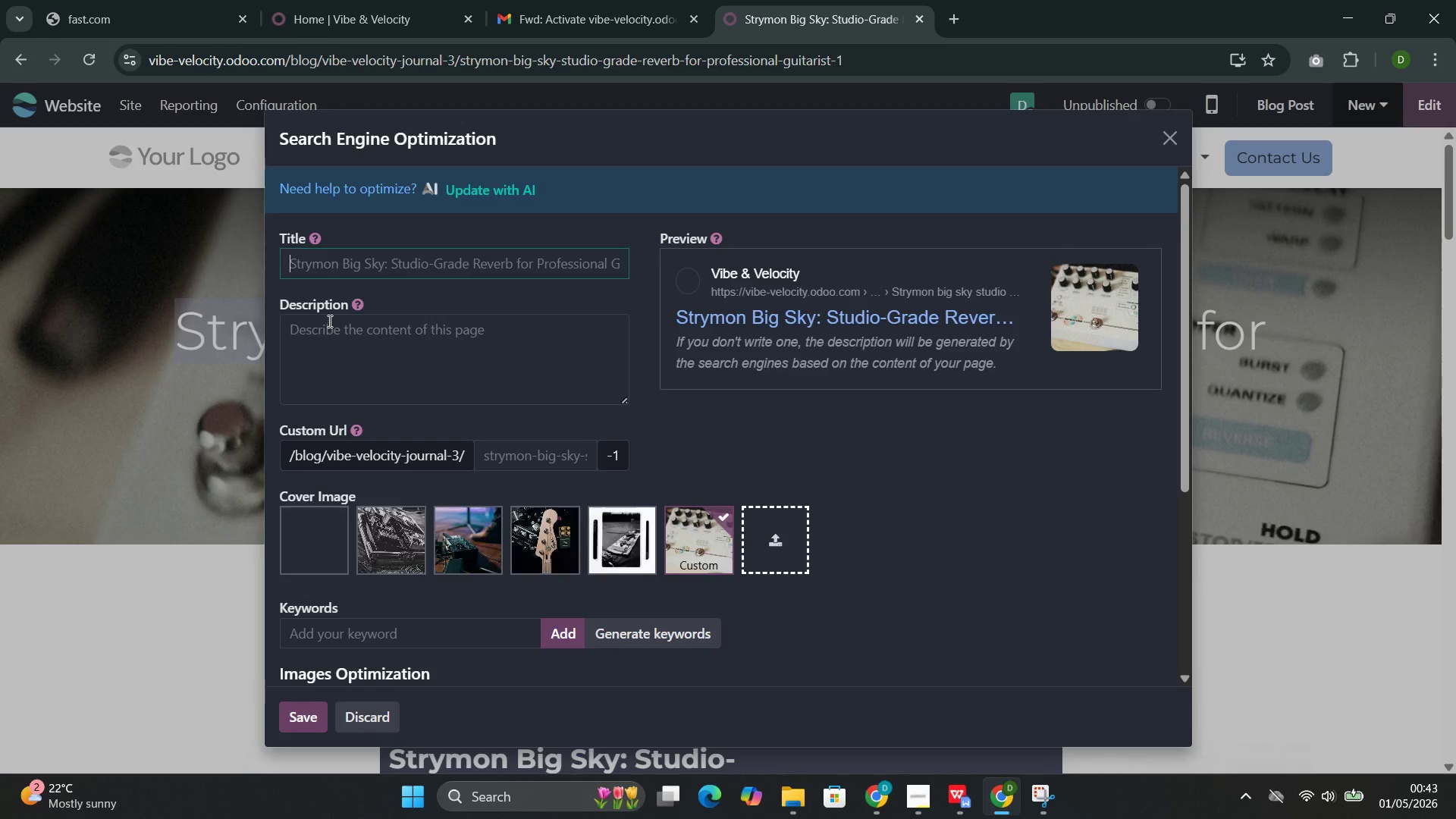 
left_click([337, 274])
 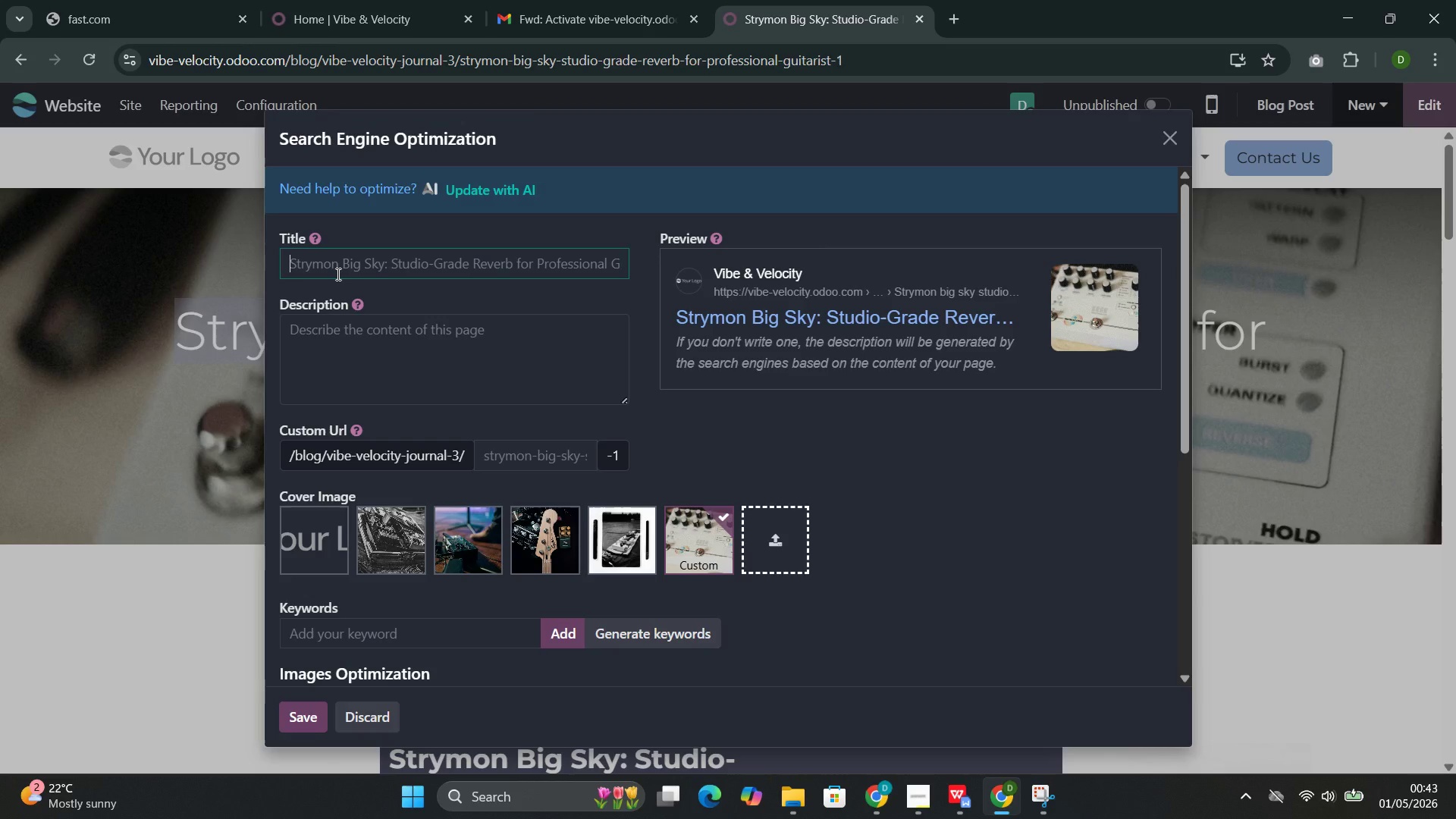 
key(Control+V)
 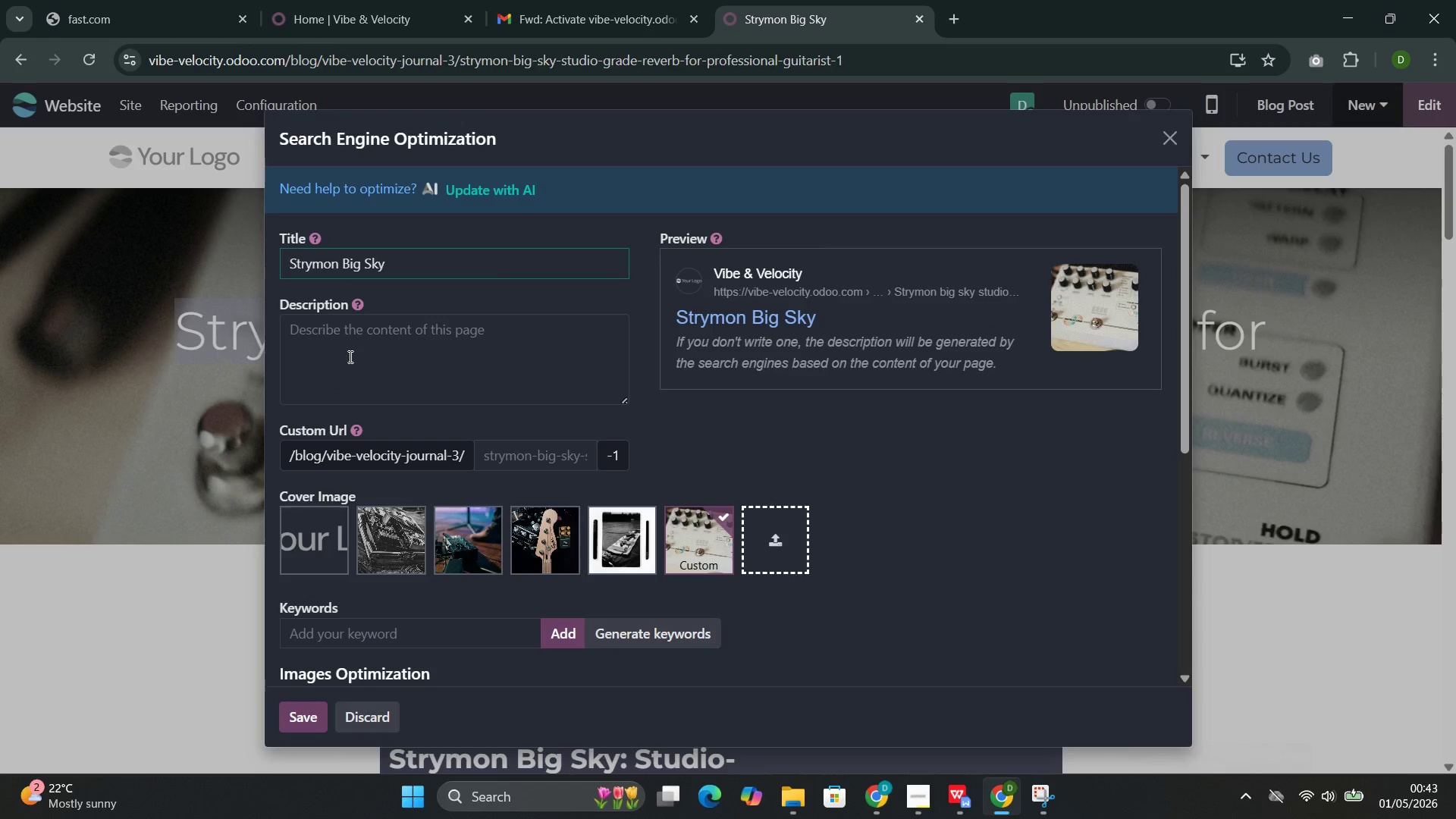 
left_click([350, 351])
 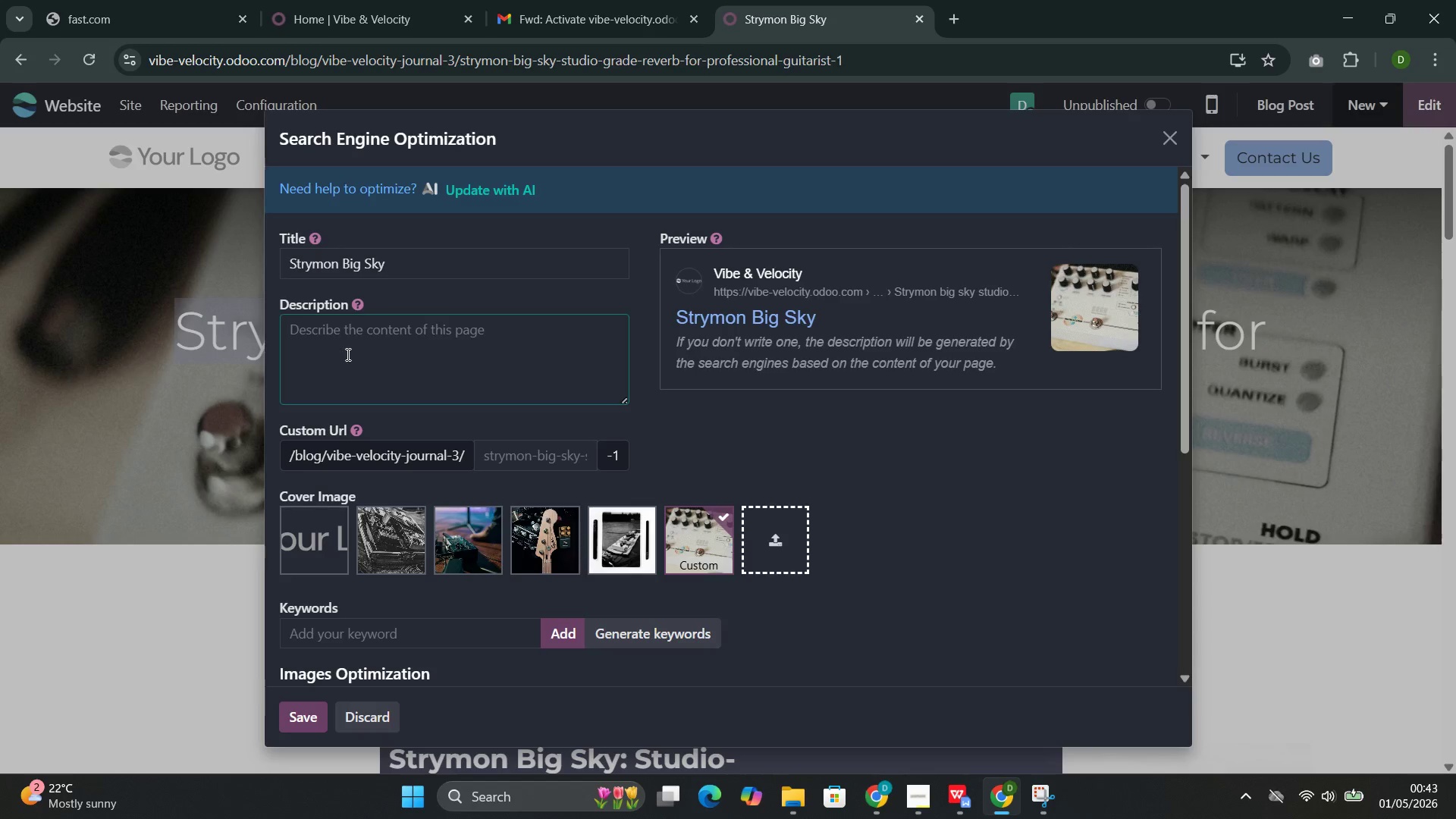 
wait(15.17)
 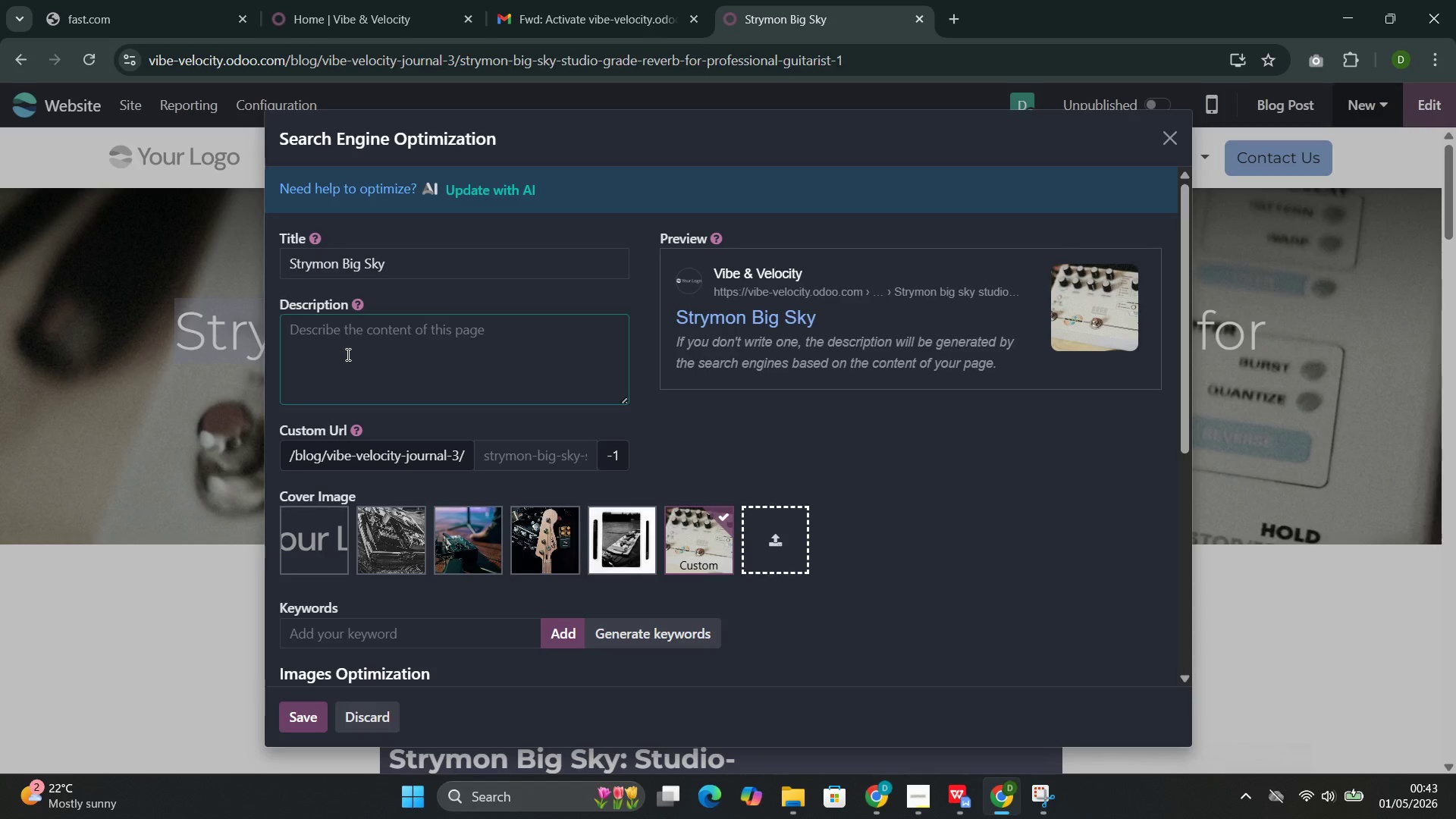 
left_click([367, 319])
 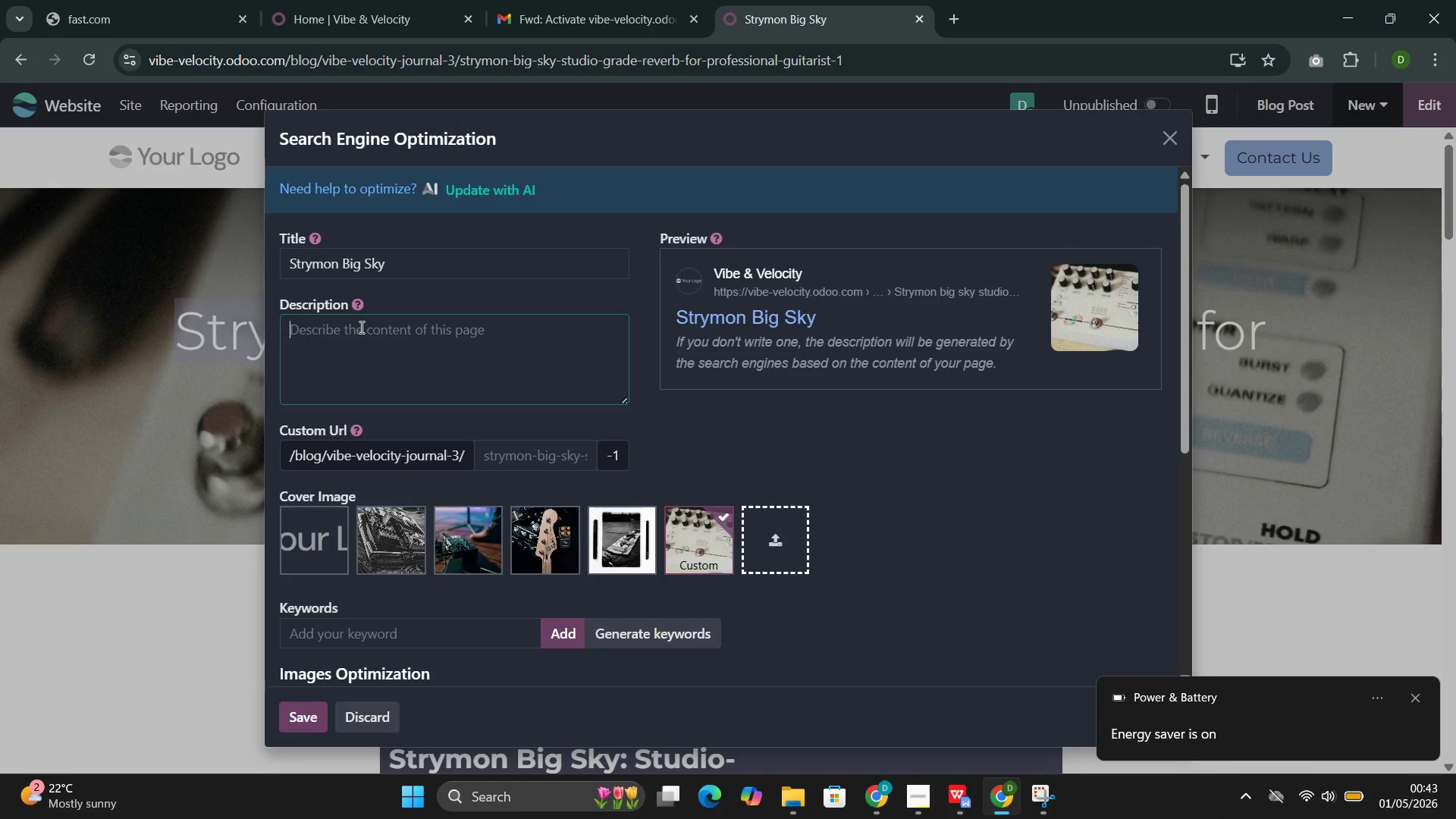 
key(Shift+ShiftLeft)
 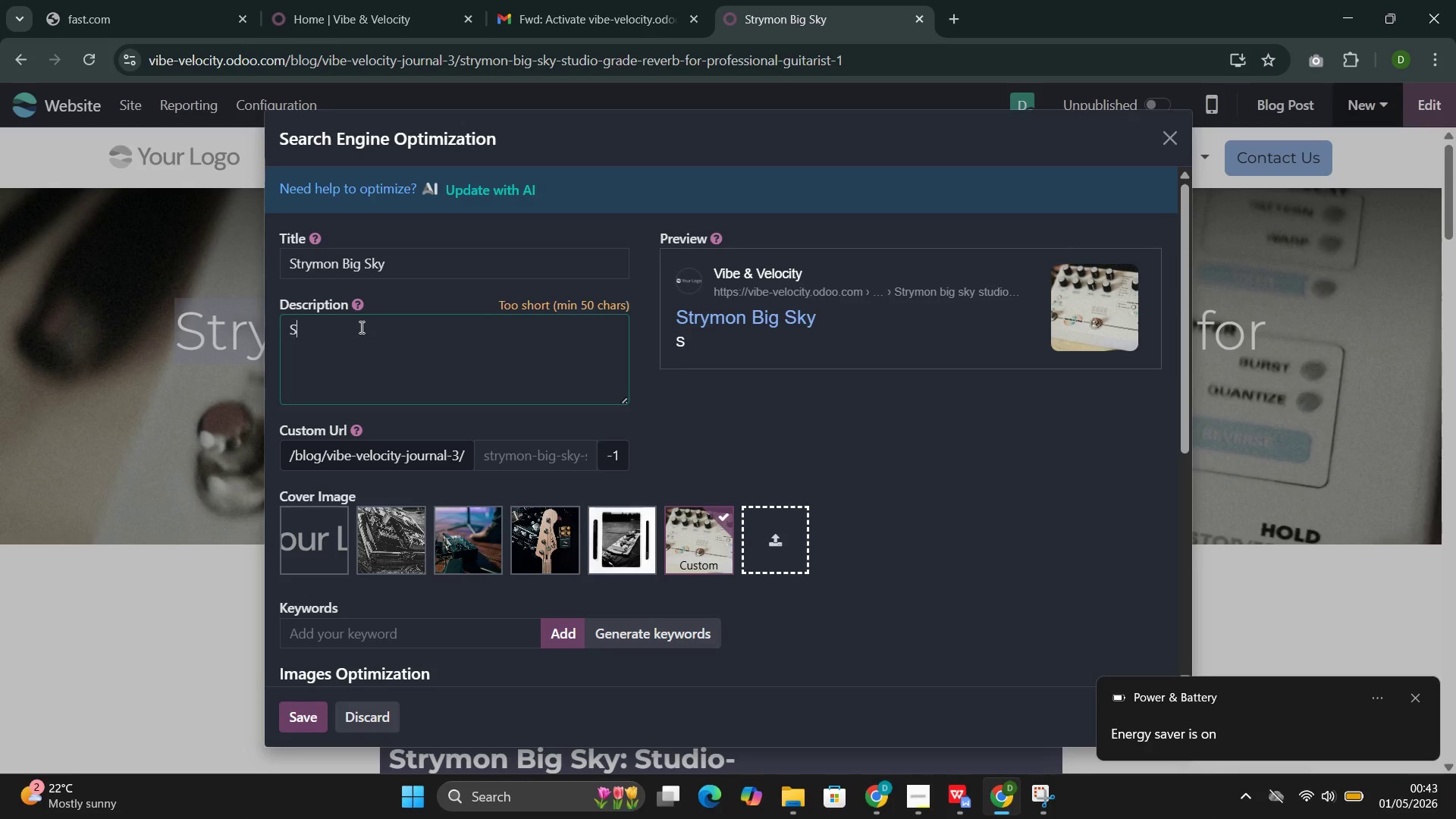 
key(Shift+S)
 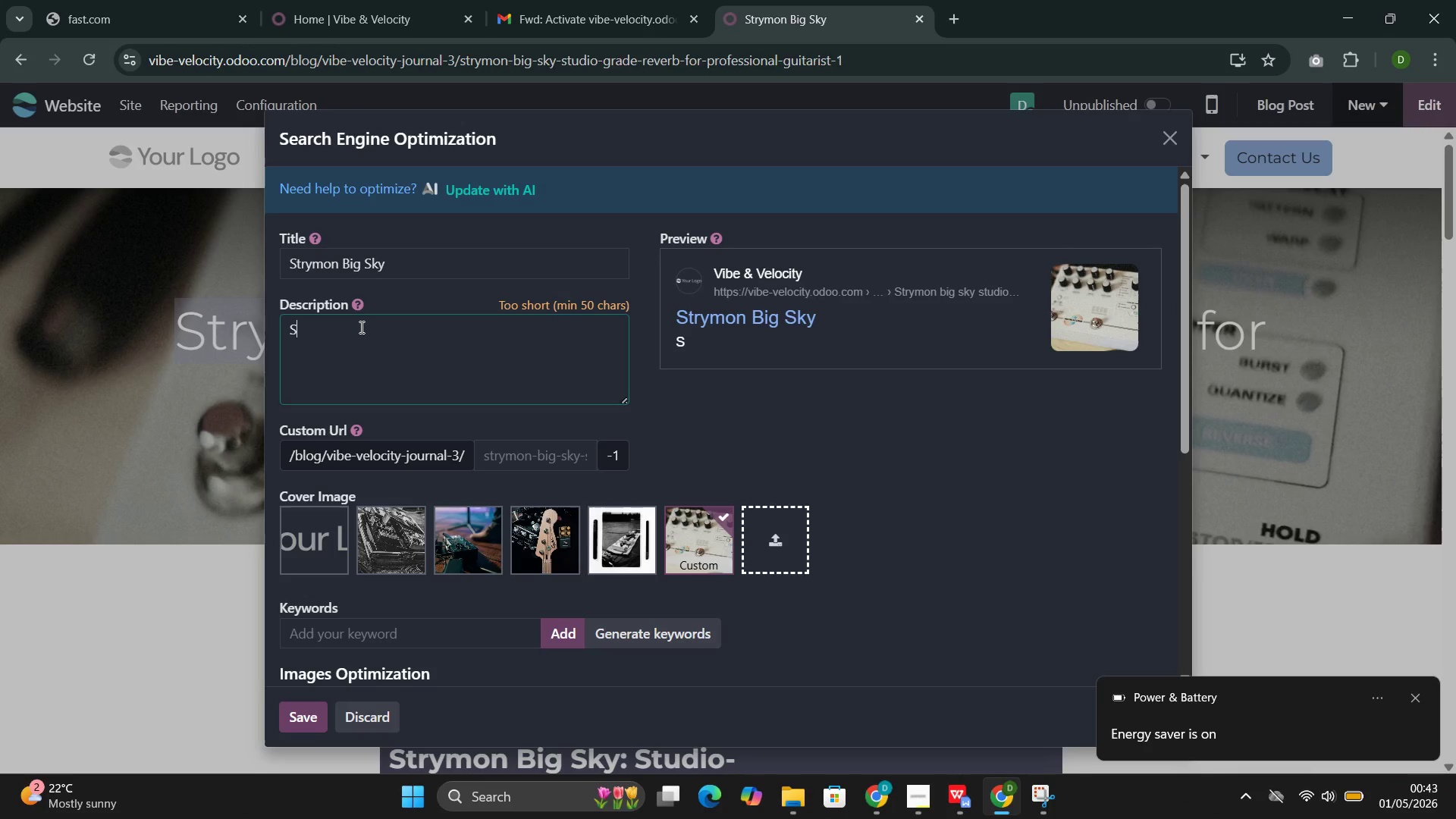 
key(Backspace)
type(12 studio-grade reverb machines abd iconic shimmer effect,)
key(Backspace)
type(.)
 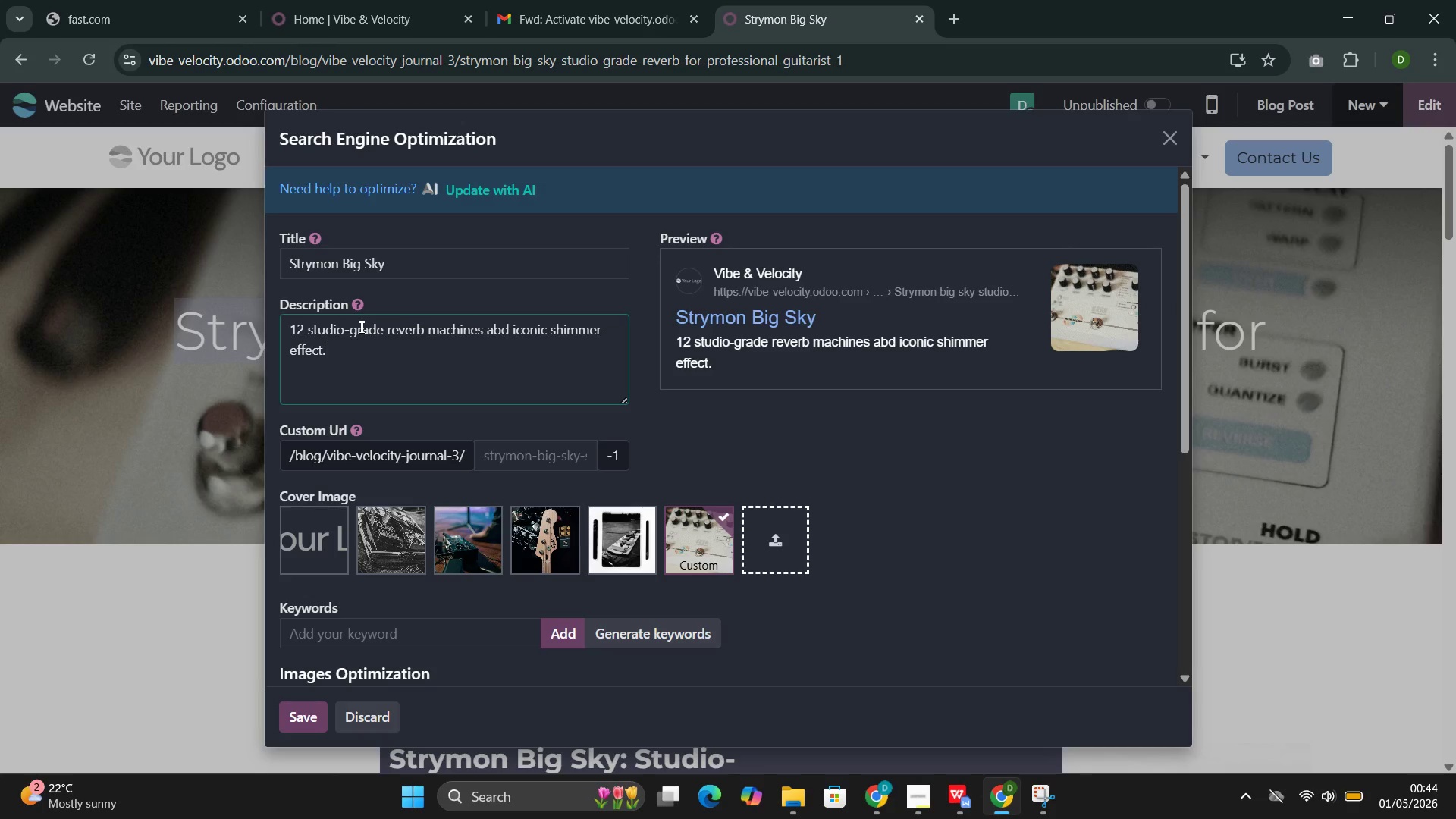 
type( Why the $ 479 Sr)
key(Backspace)
type(trymon Big Dky )
 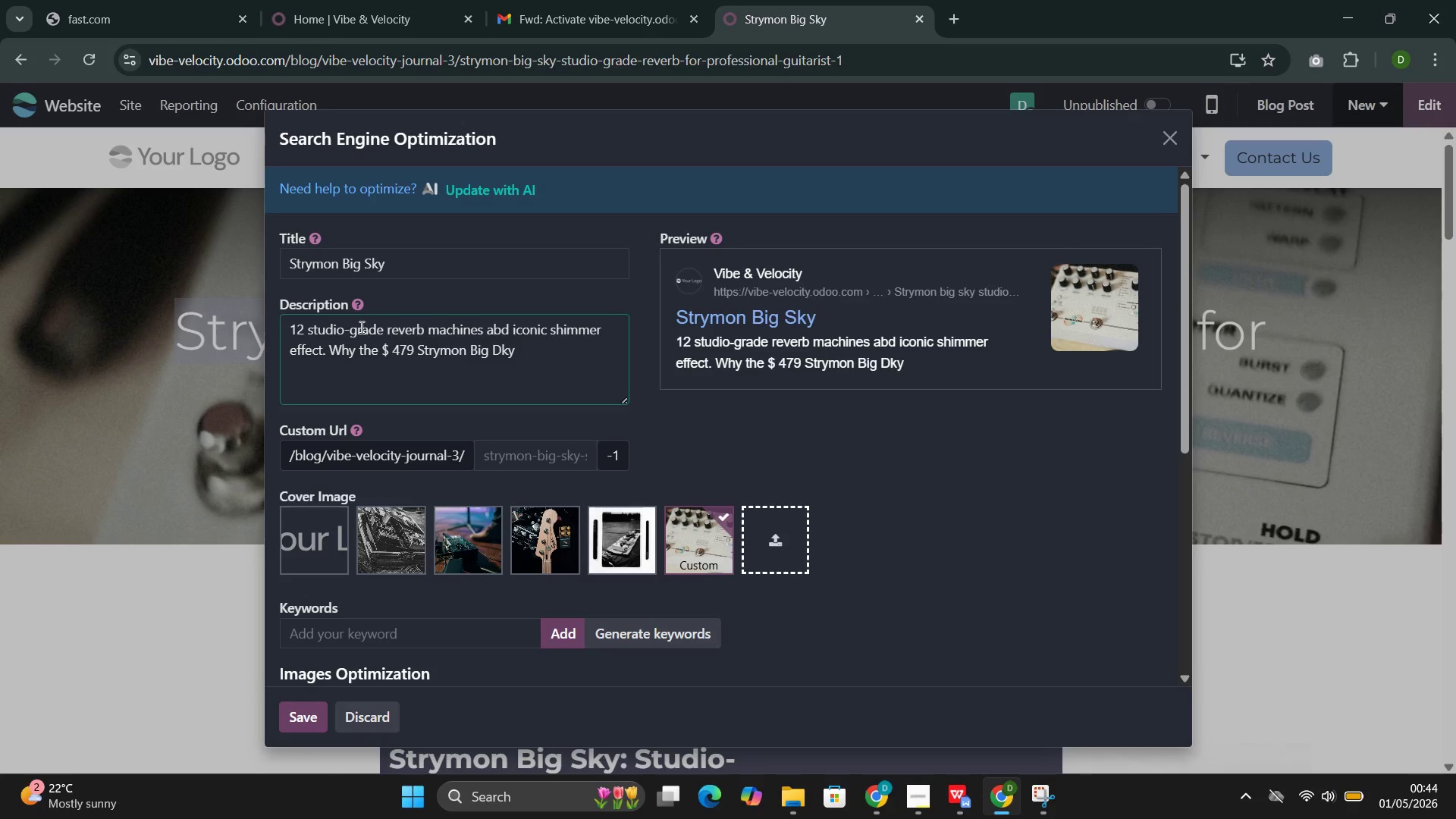 
key(ArrowLeft)
 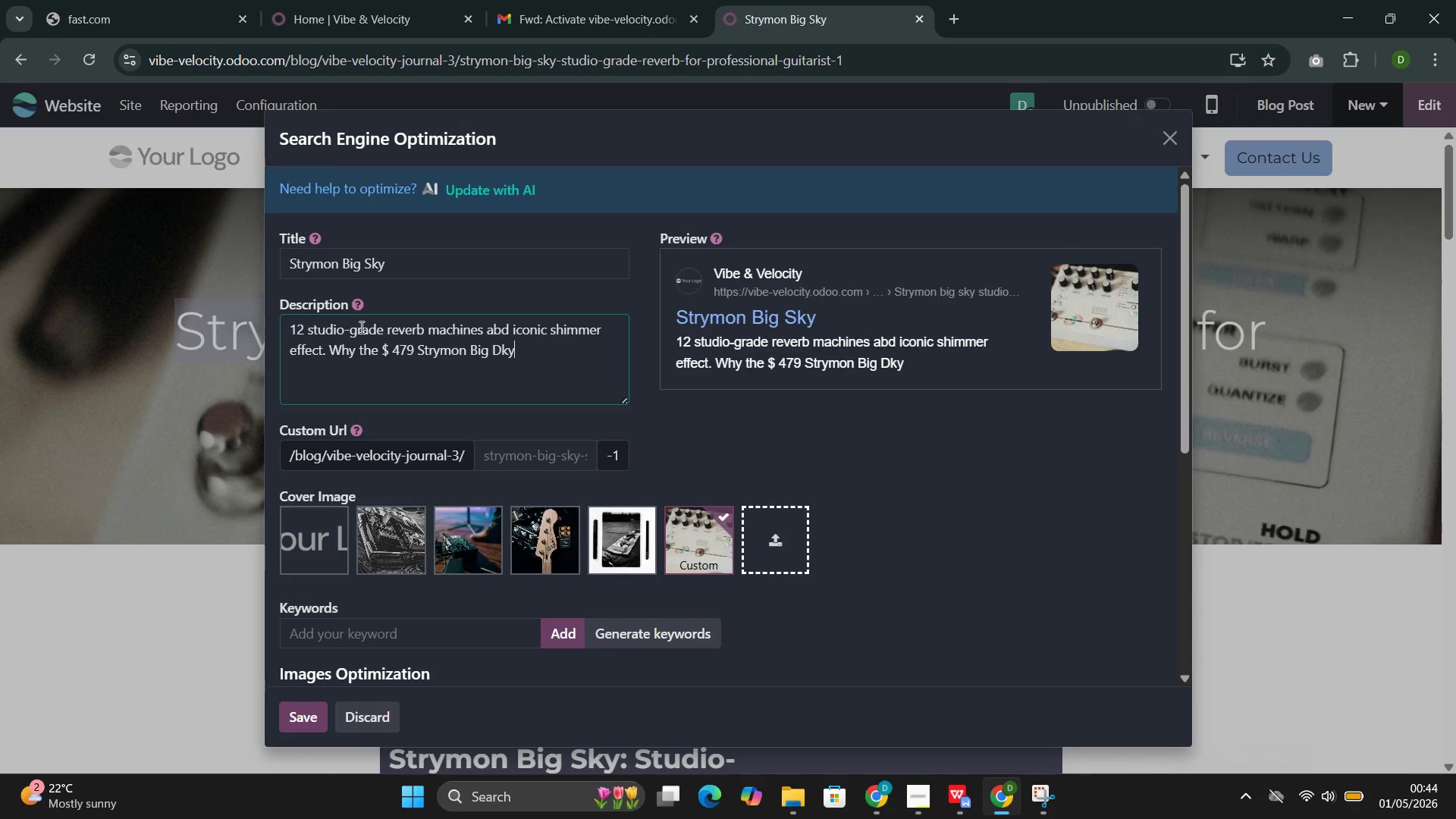 
key(ArrowLeft)
 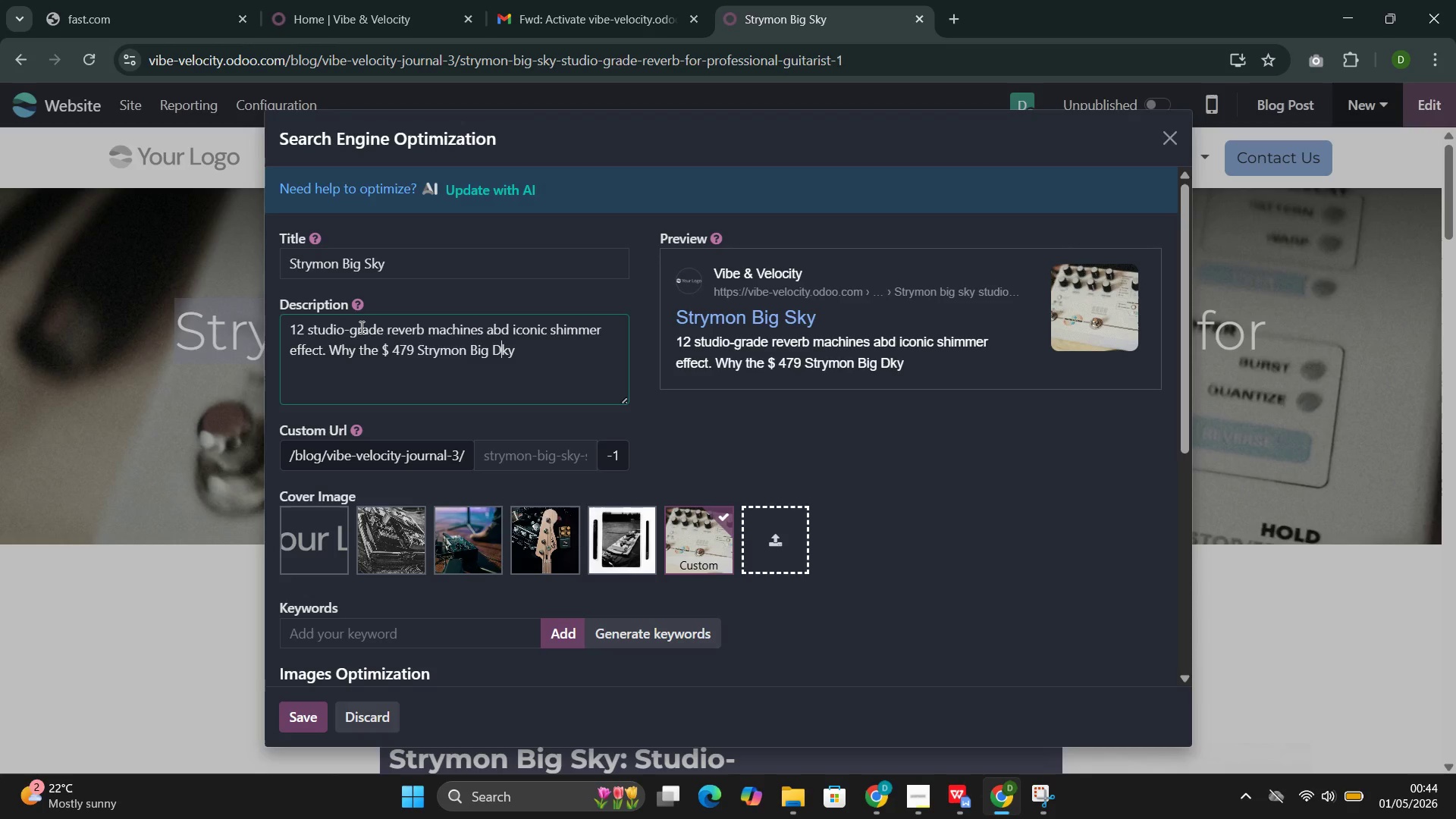 
key(ArrowLeft)
 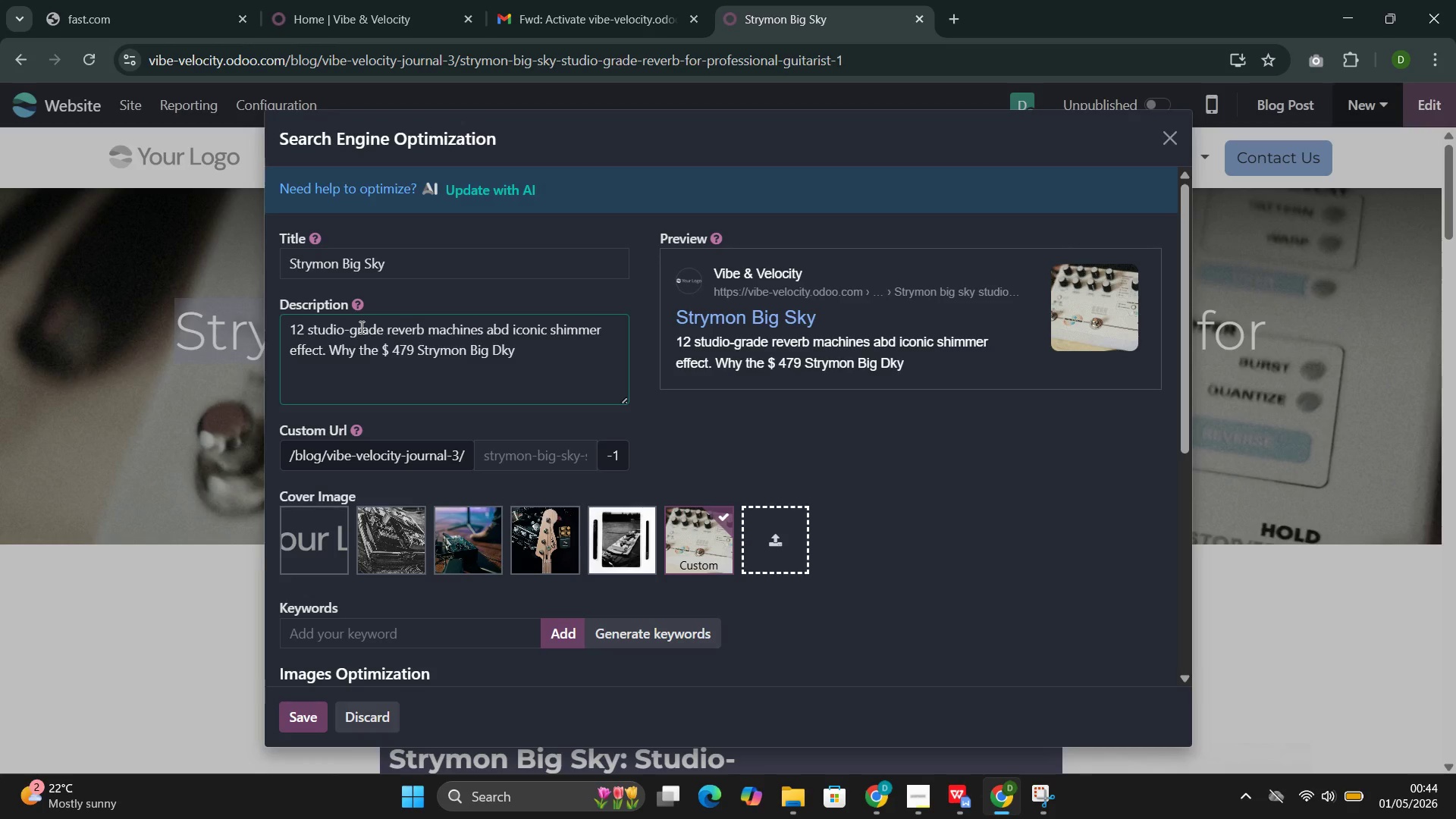 
key(Backspace)
 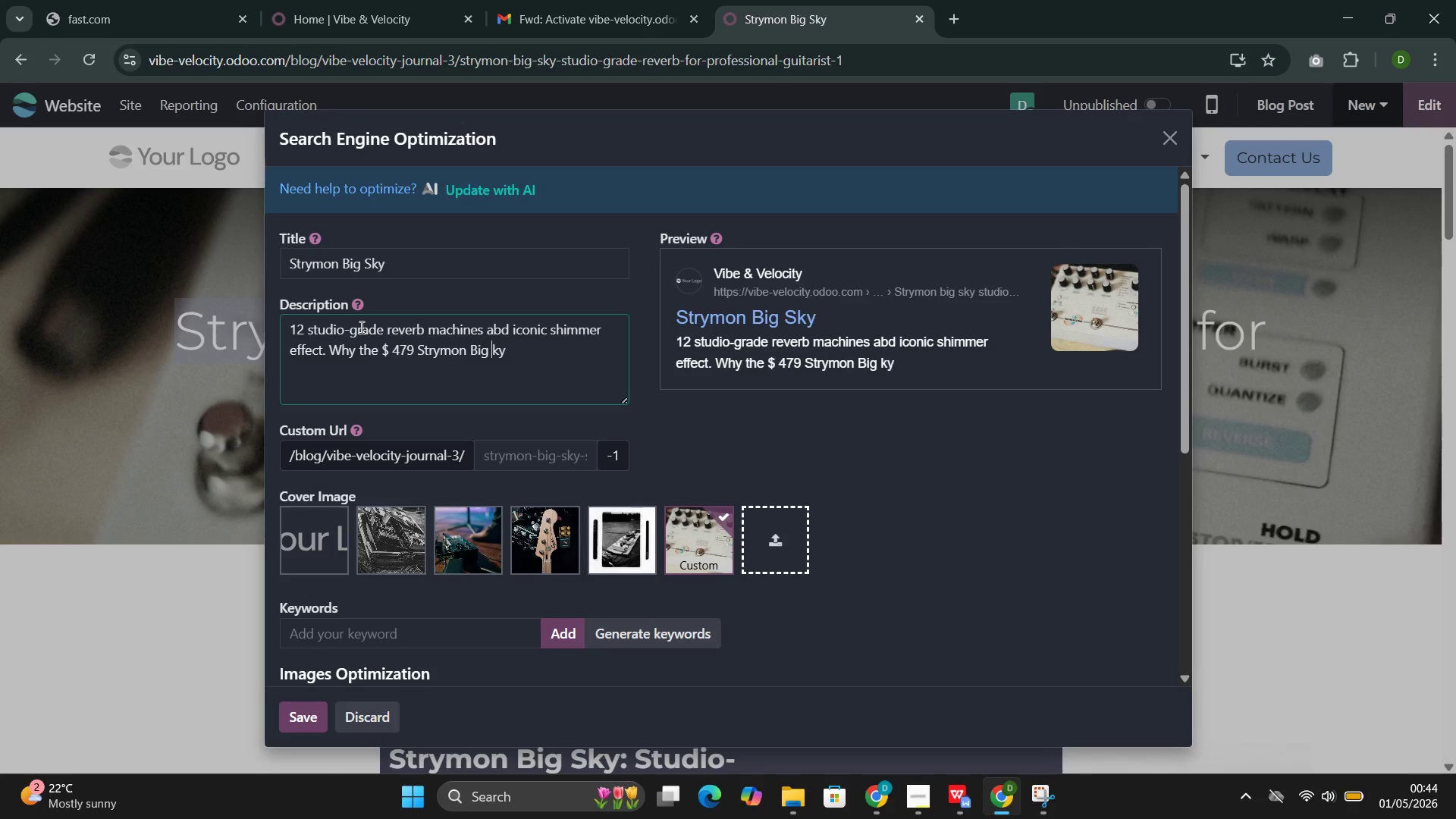 
key(Shift+S)
 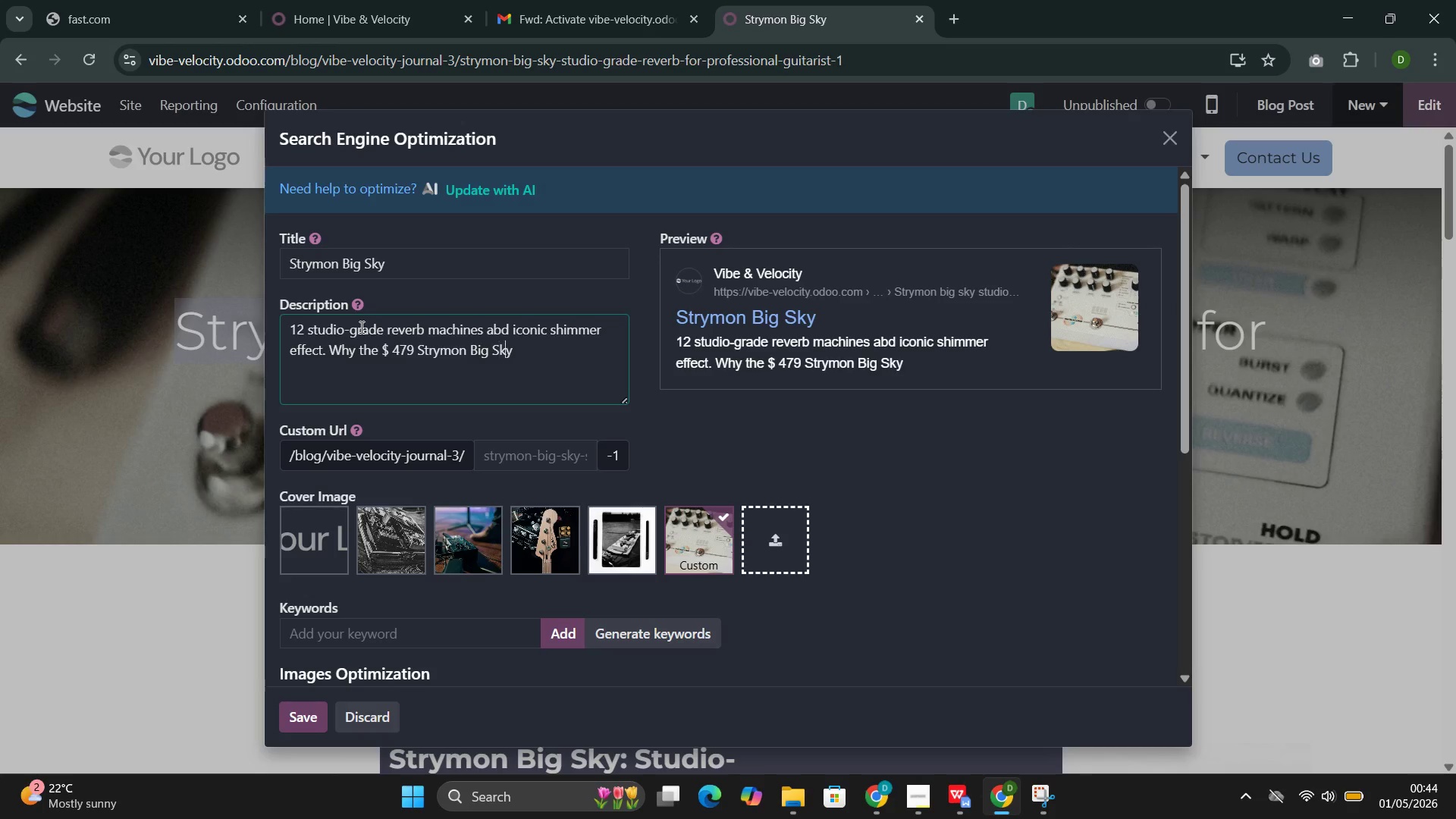 
key(ArrowRight)
 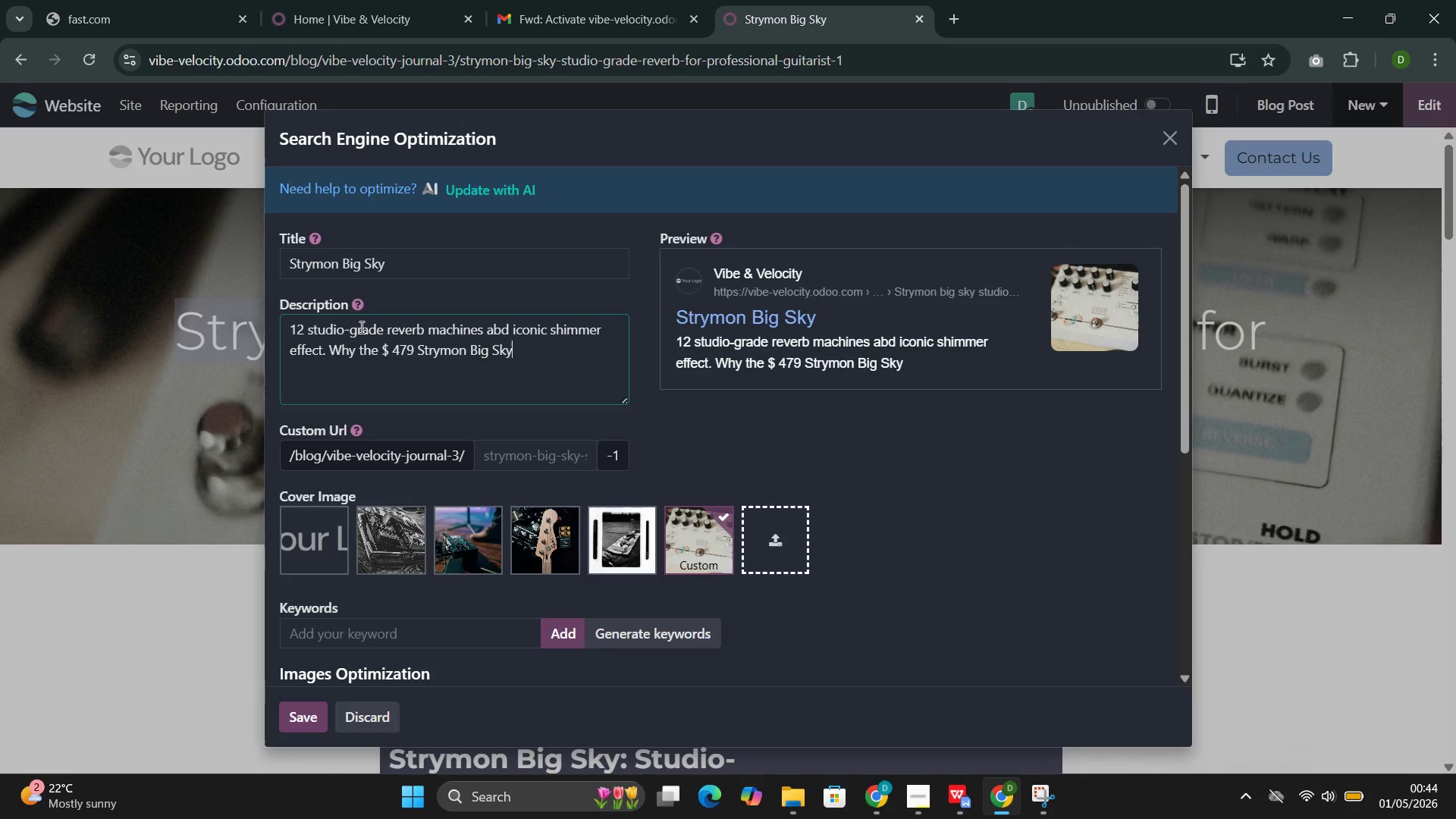 
key(ArrowRight)
 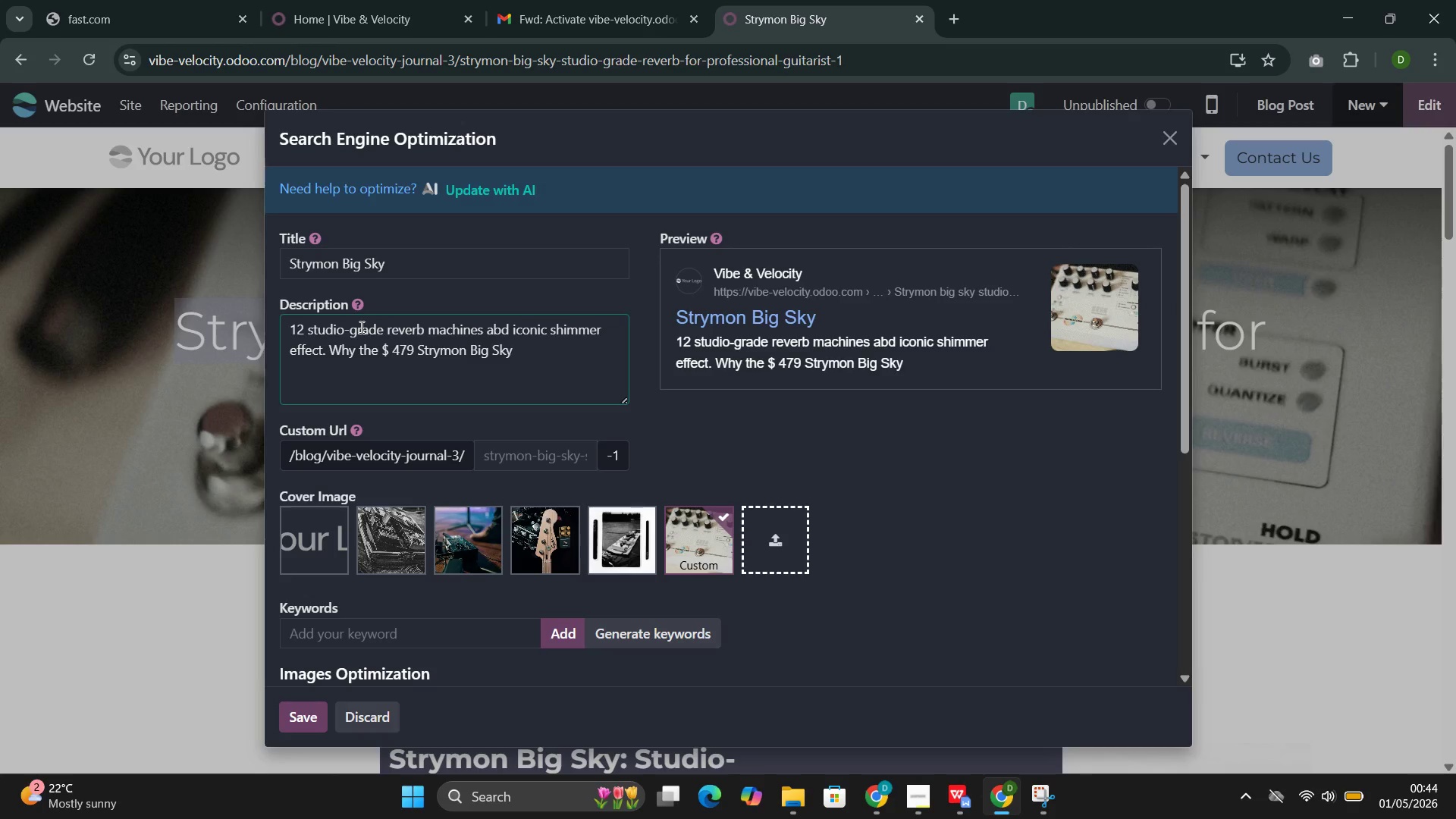 
type( is the Defu)
key(Backspace)
type(initine)
key(Backspace)
key(Backspace)
type(ve )
 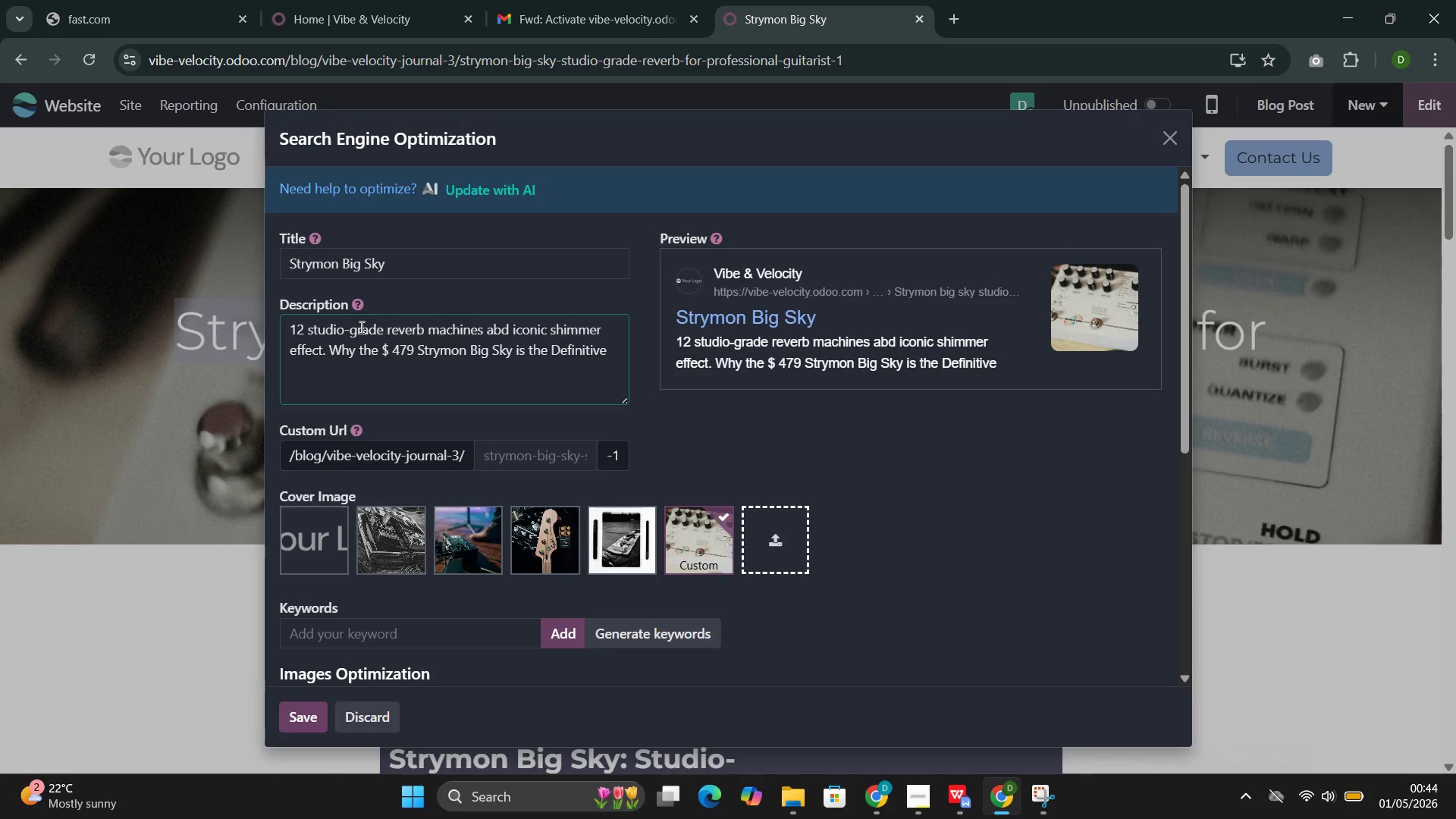 
type(reve)
 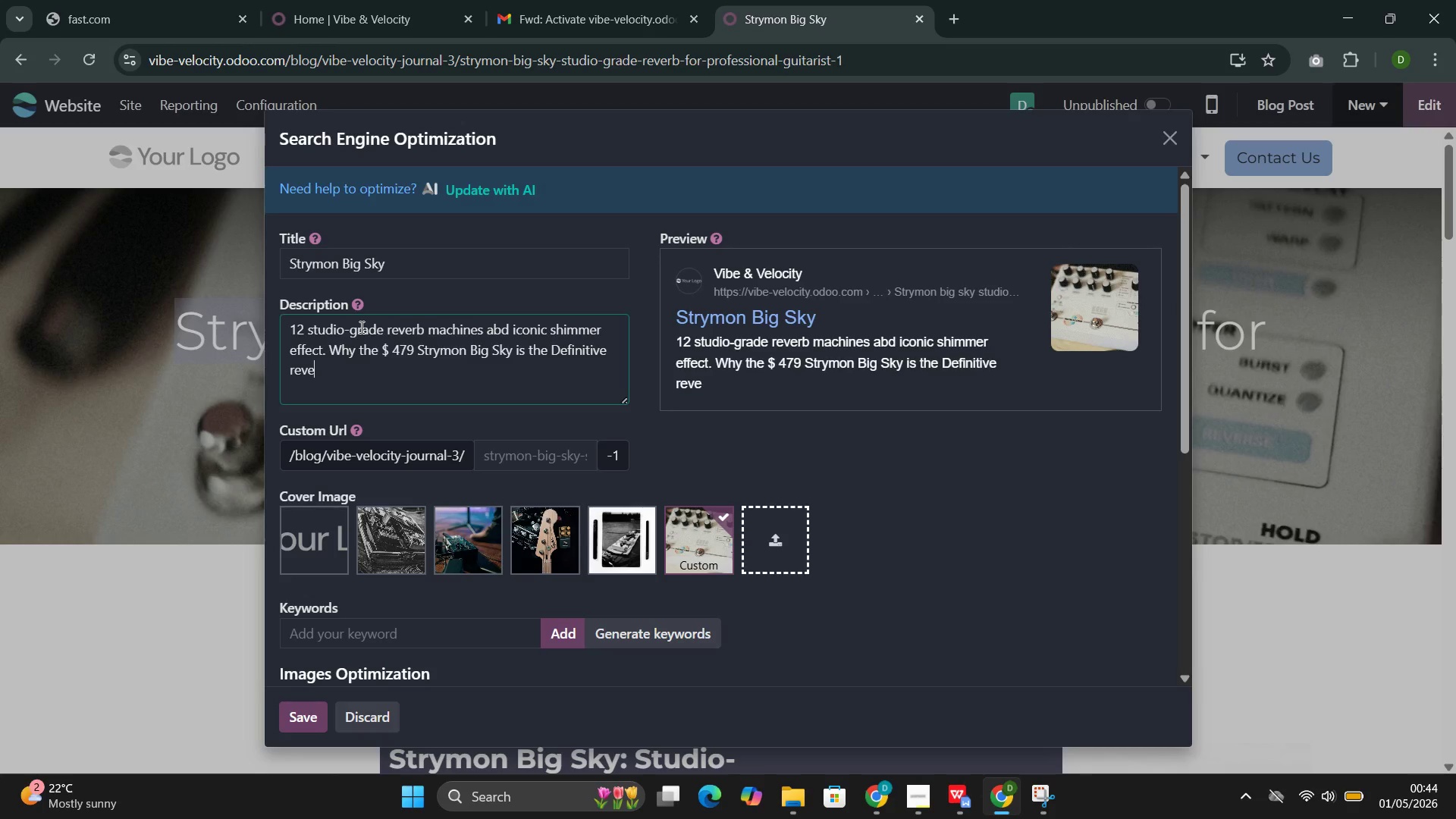 
type(rb for professional gi)
key(Backspace)
type(uitarists and studio enginn)
key(Backspace)
 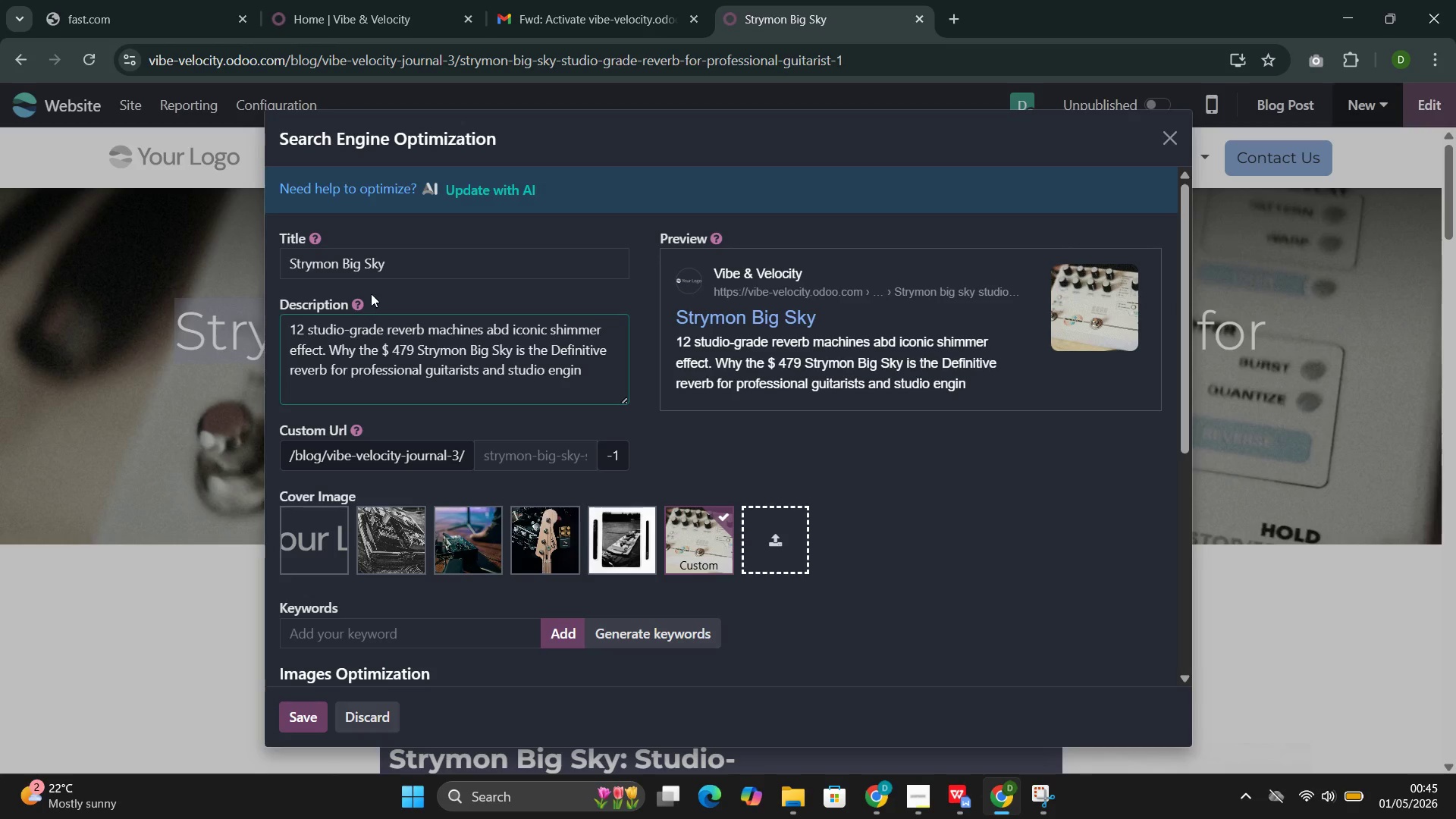 
type(eers)
key(Backspace)
key(Backspace)
key(Backspace)
key(Backspace)
key(Backspace)
key(Backspace)
key(Backspace)
key(Backspace)
key(Backspace)
key(Backspace)
type(.)
key(Backspace)
key(Backspace)
key(Backspace)
key(Backspace)
key(Backspace)
key(Backspace)
key(Backspace)
key(Backspace)
key(Backspace)
key(Backspace)
key(Backspace)
key(Backspace)
type(.)
 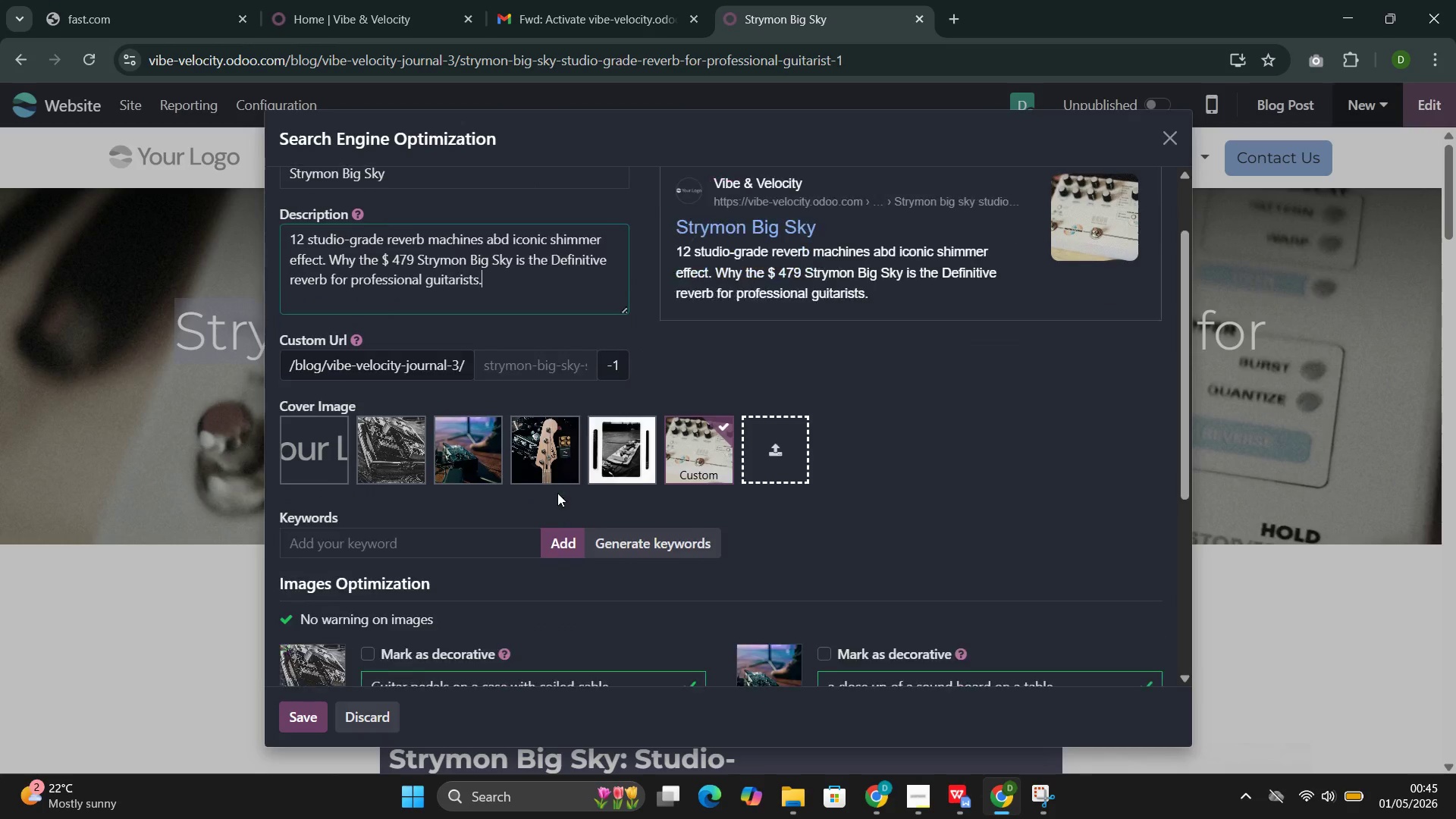 
left_click([634, 535])
 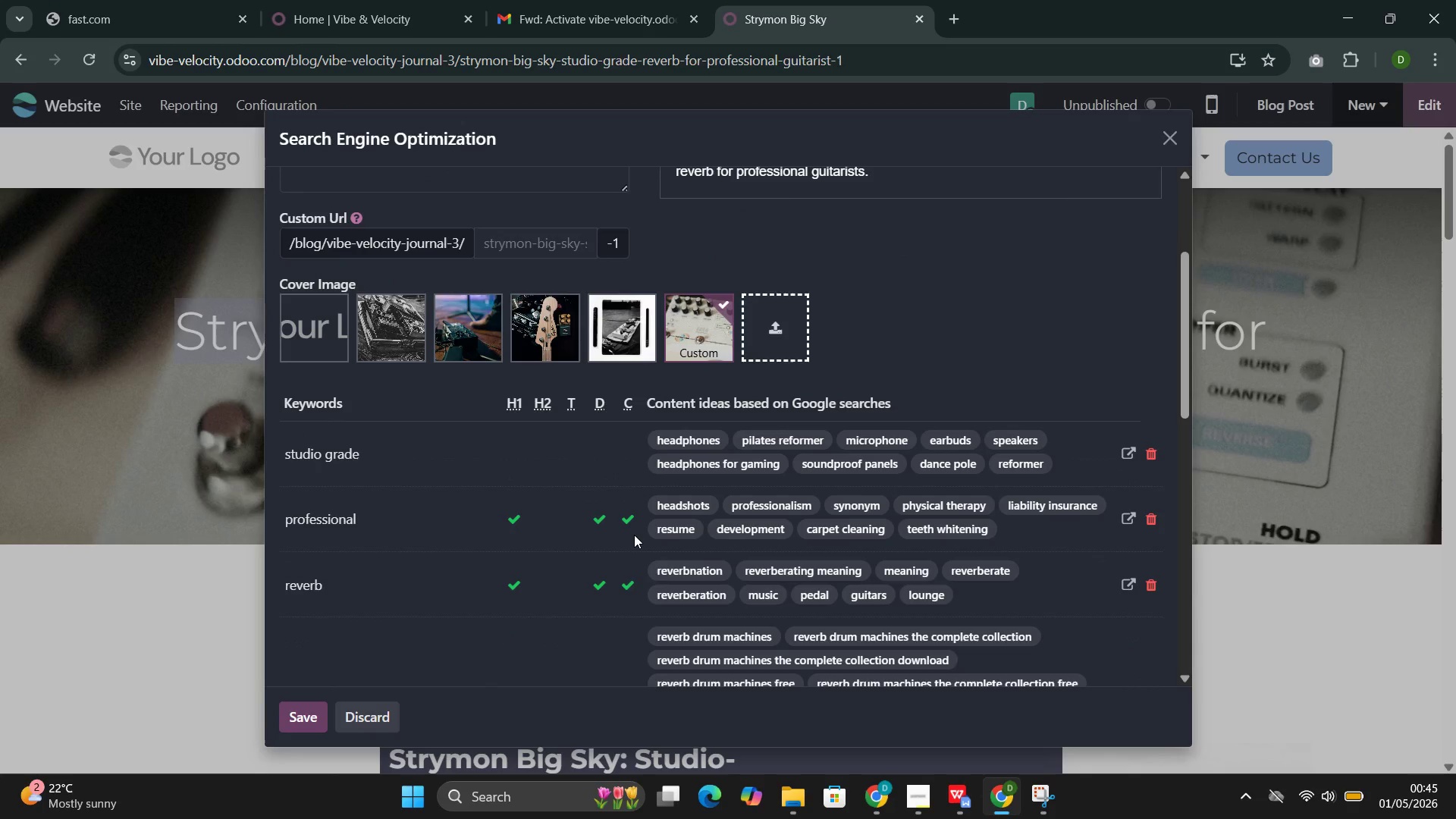 
wait(6.32)
 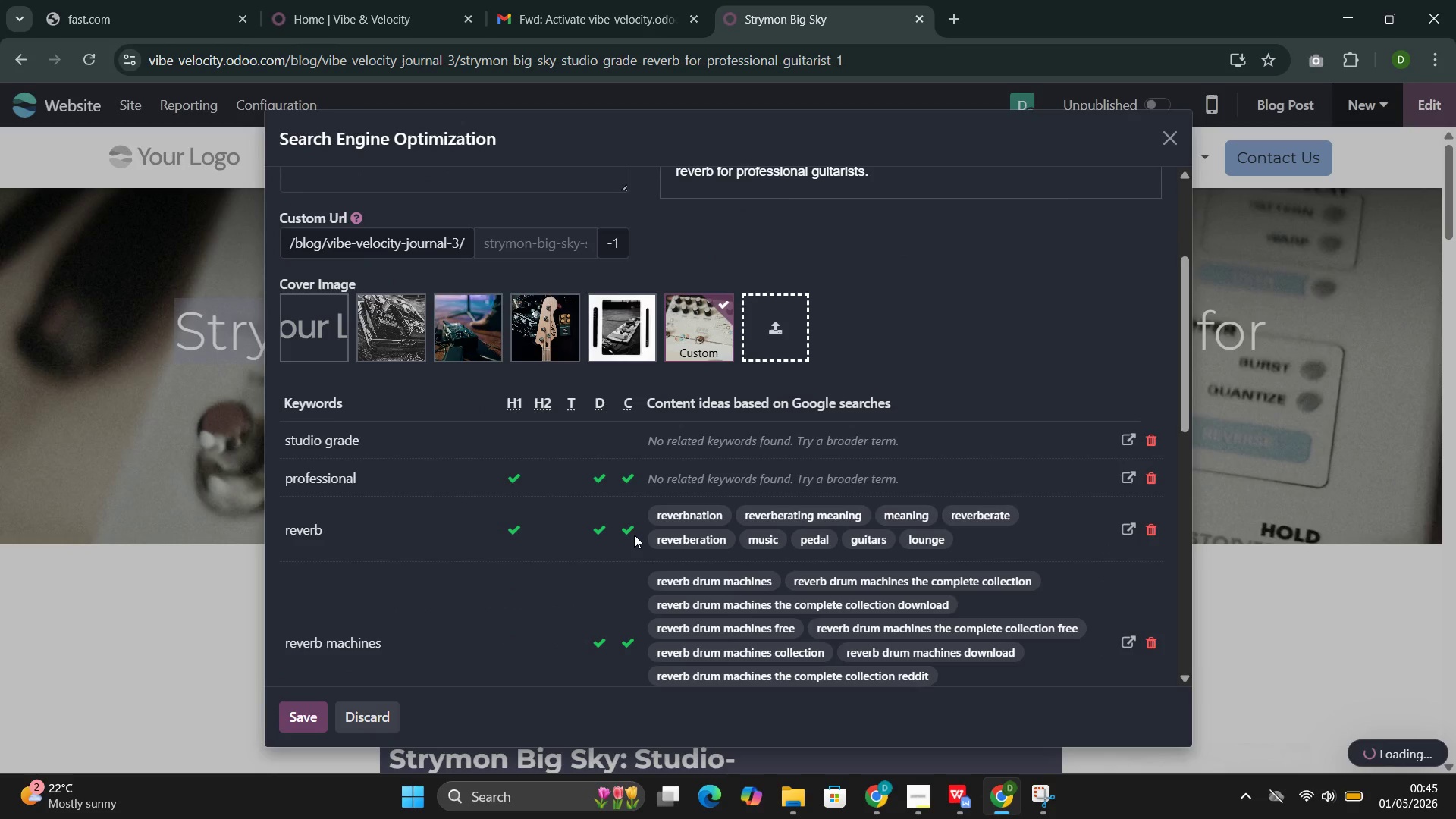 
mouse_move([574, 532])
 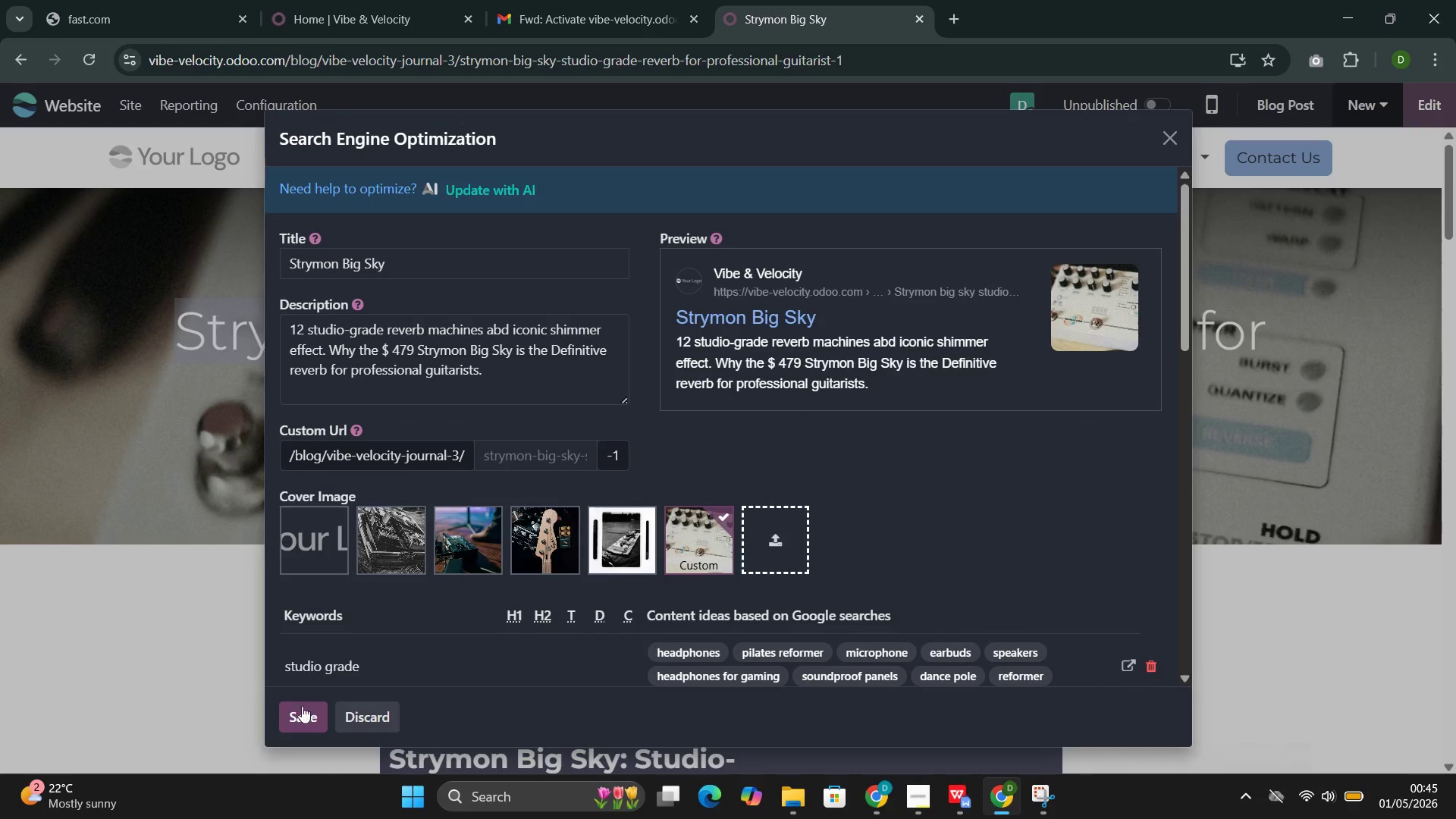 
left_click([301, 708])
 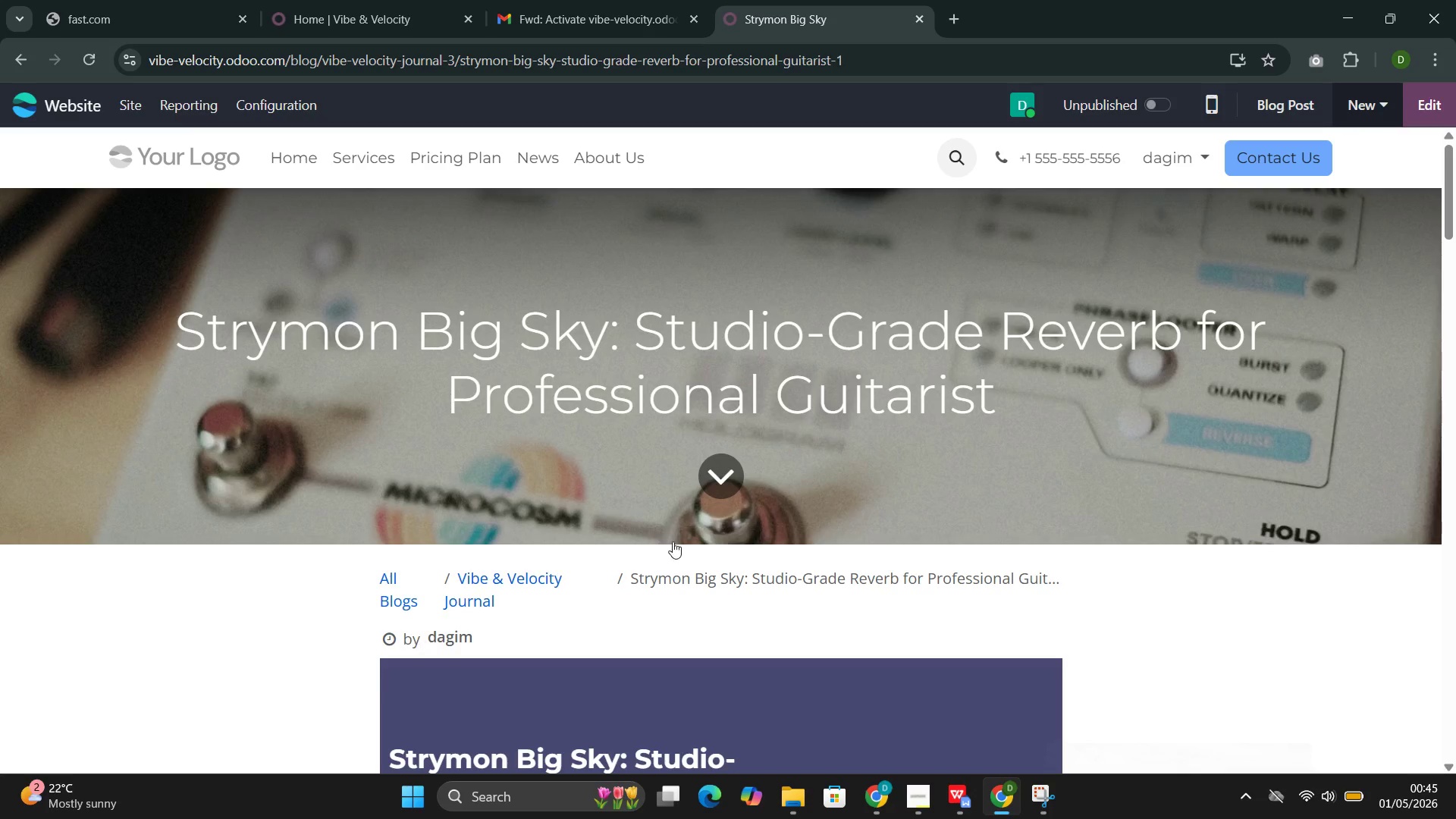 
wait(6.25)
 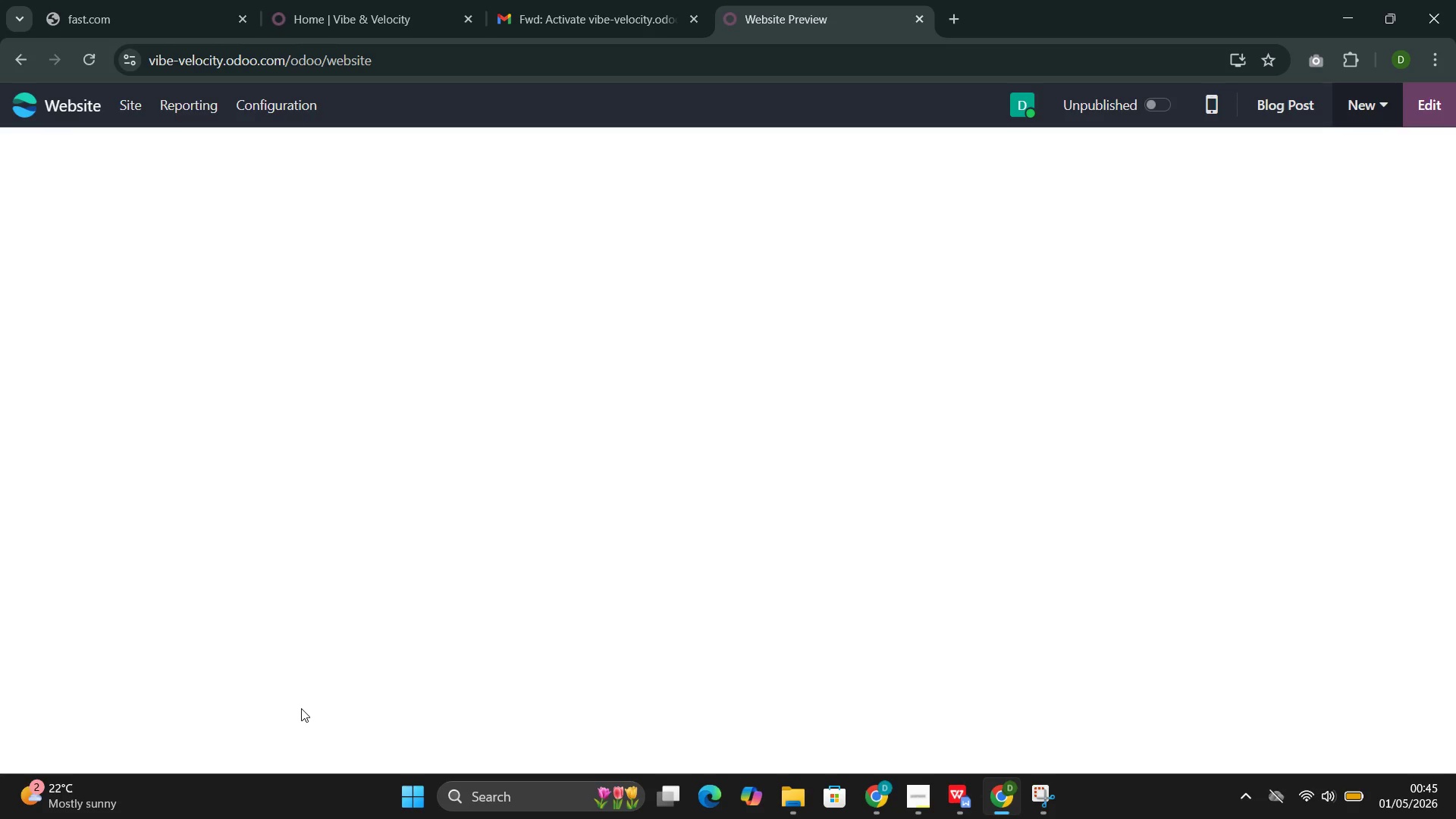 
left_click([1156, 105])
 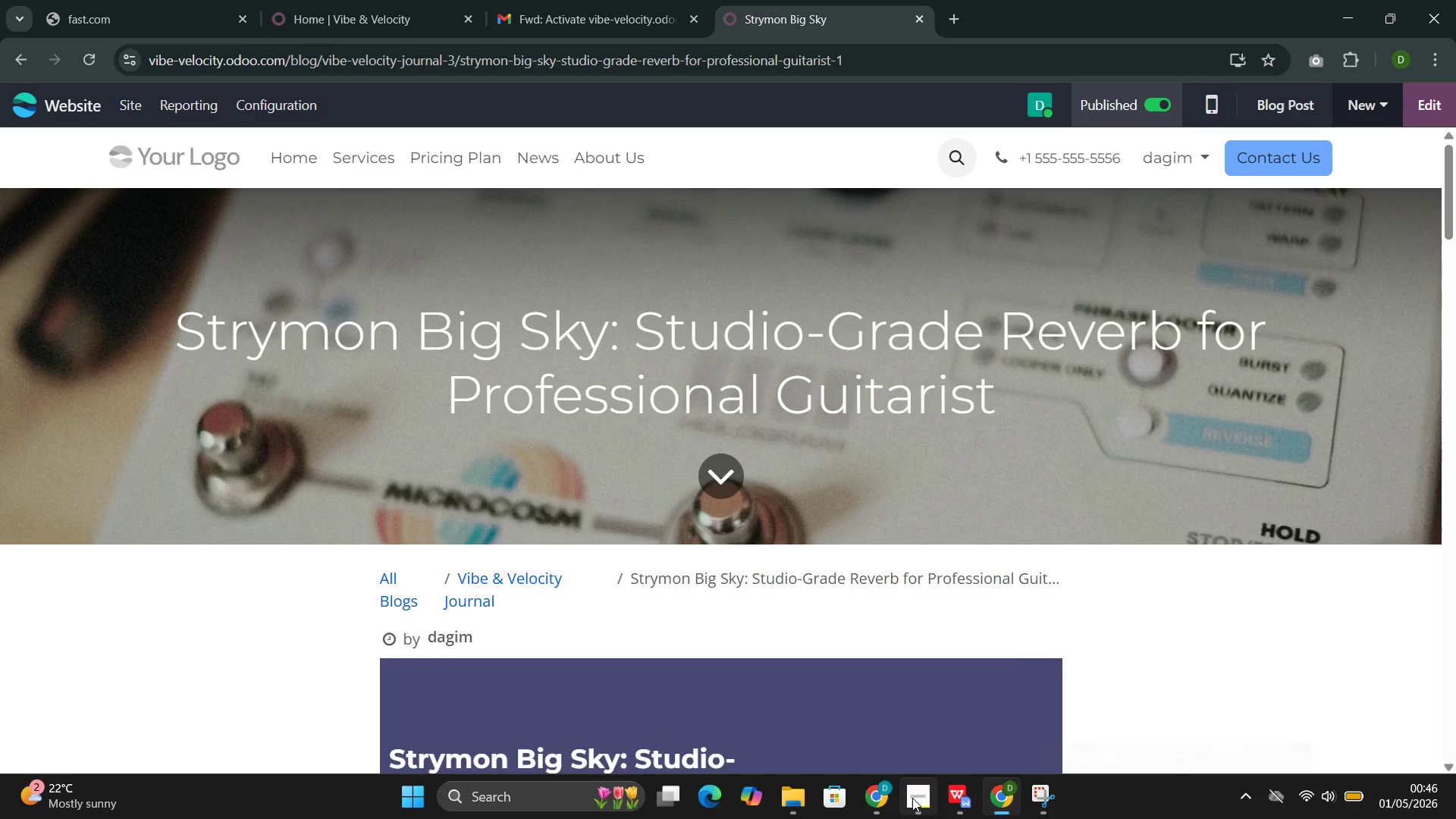 
left_click([868, 740])
 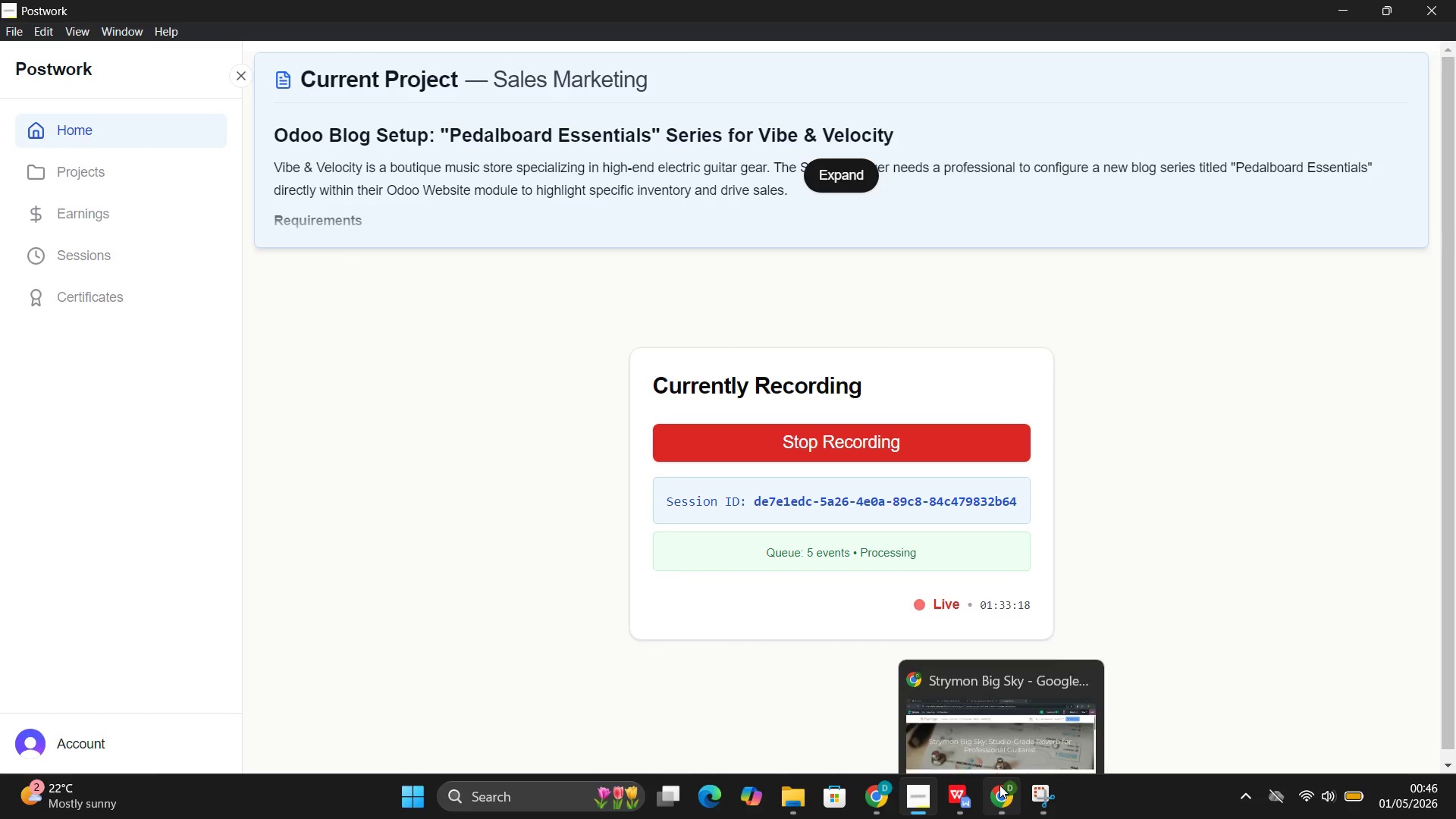 
left_click([979, 708])
 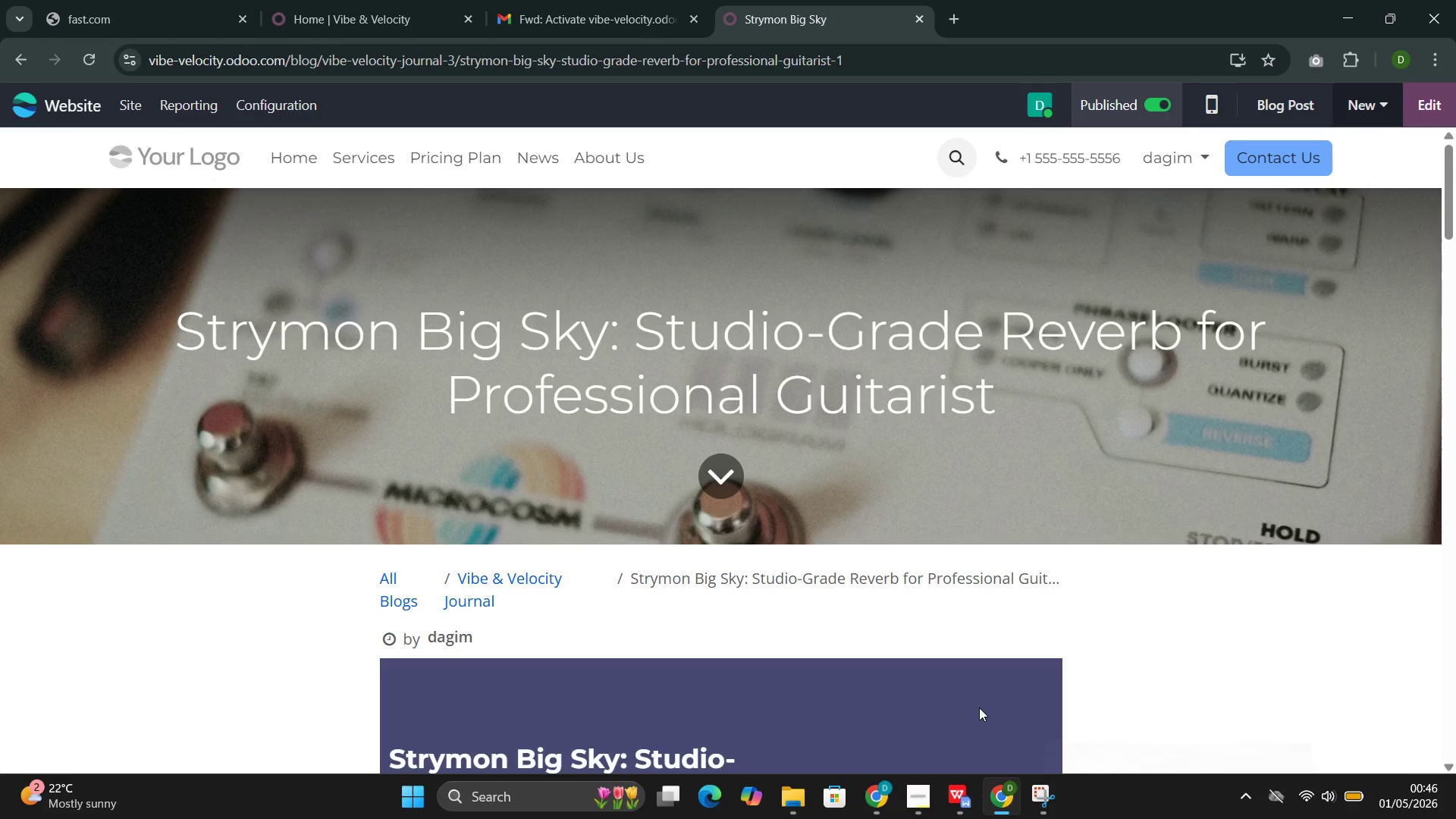 
mouse_move([956, 615])
 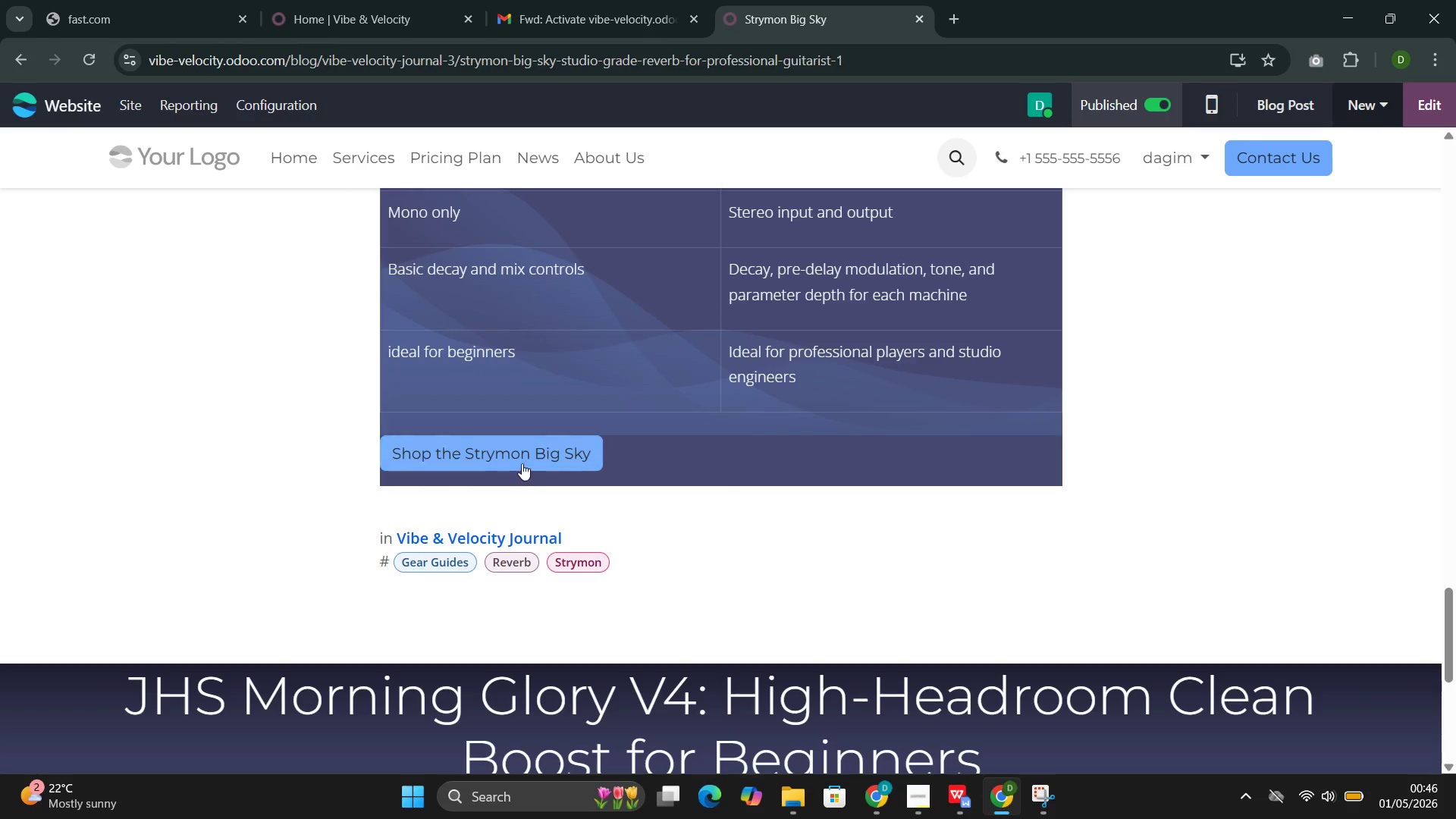 
left_click([521, 462])
 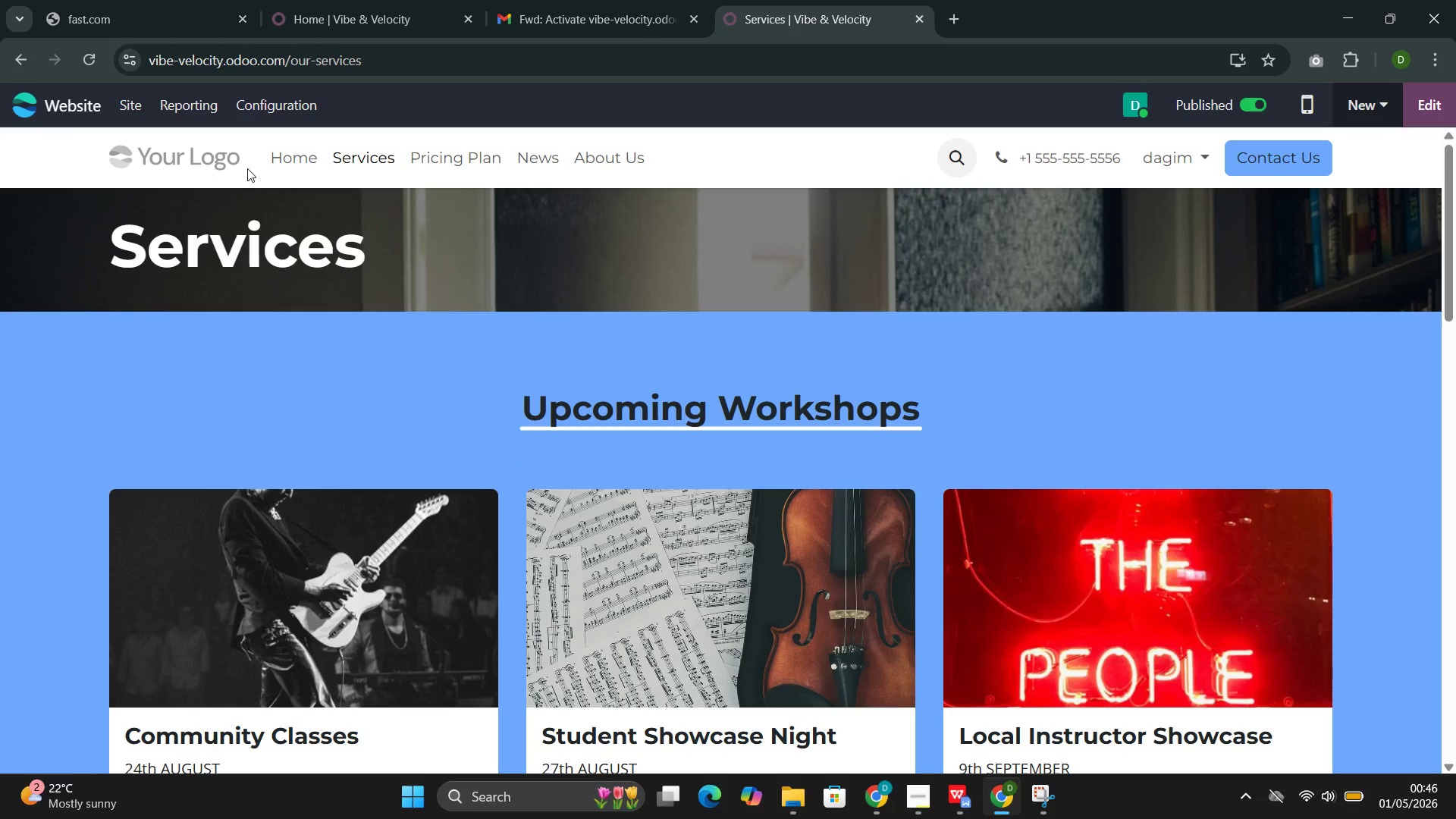 
wait(5.24)
 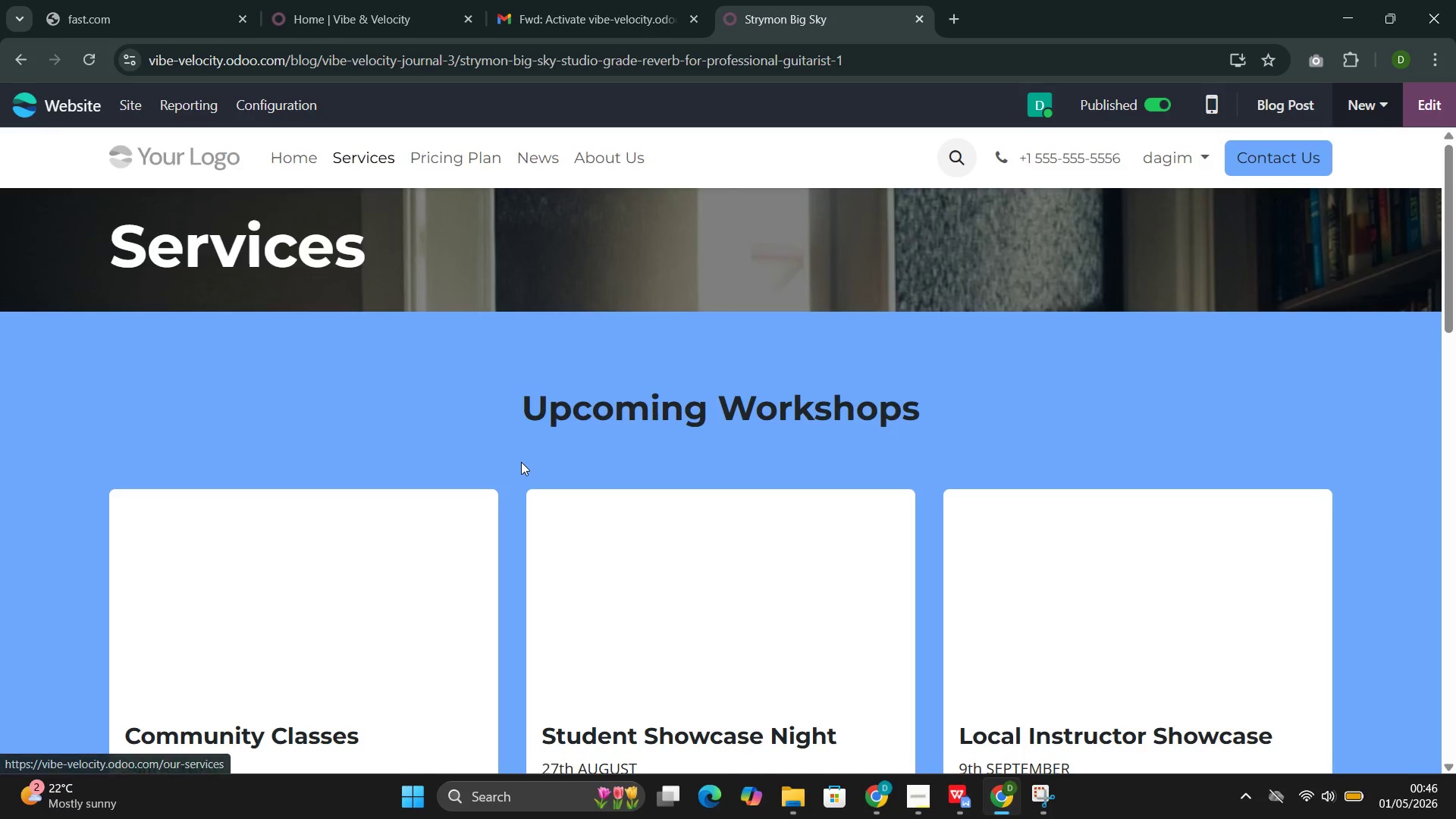 
left_click([27, 61])
 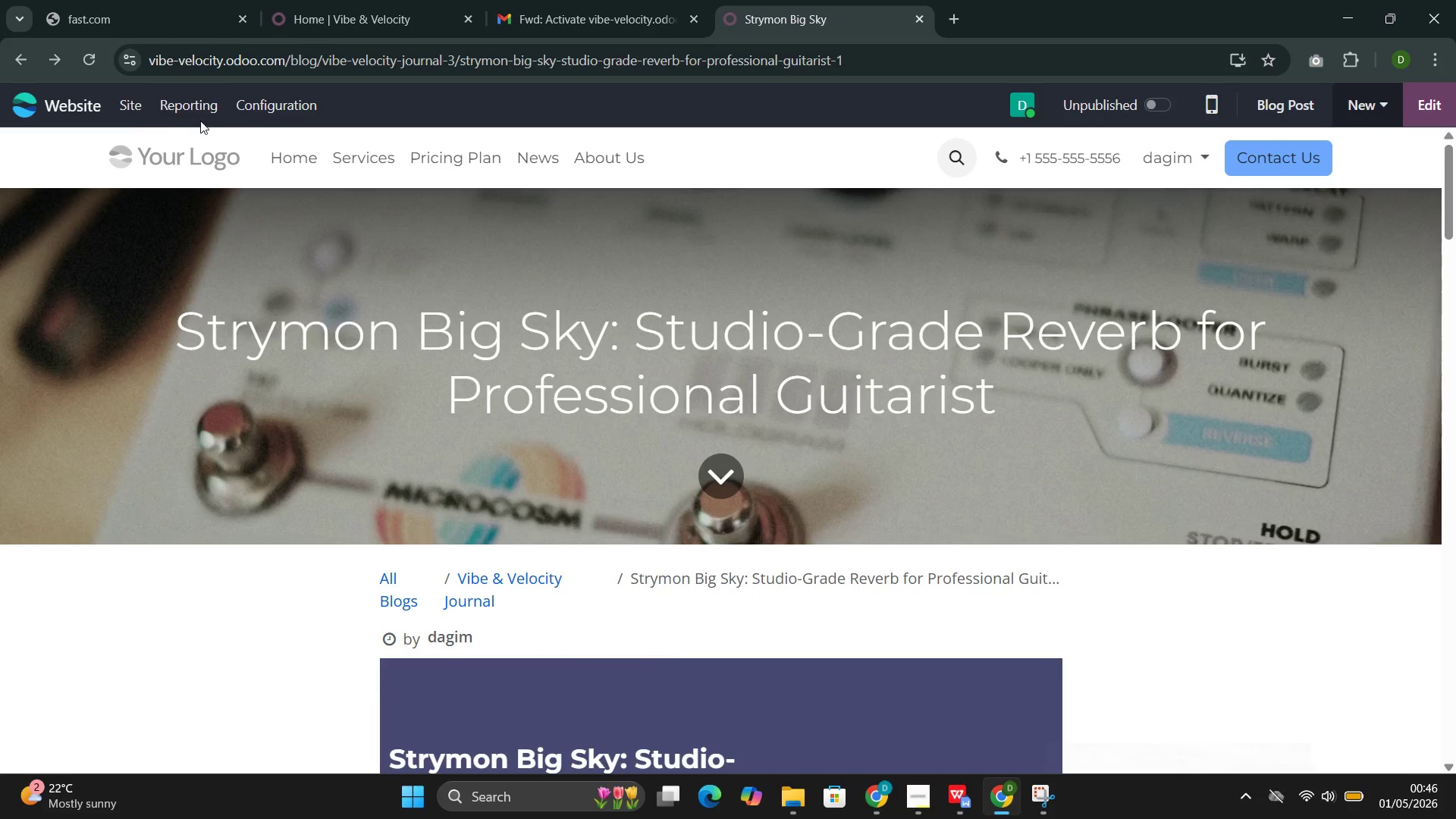 
wait(6.56)
 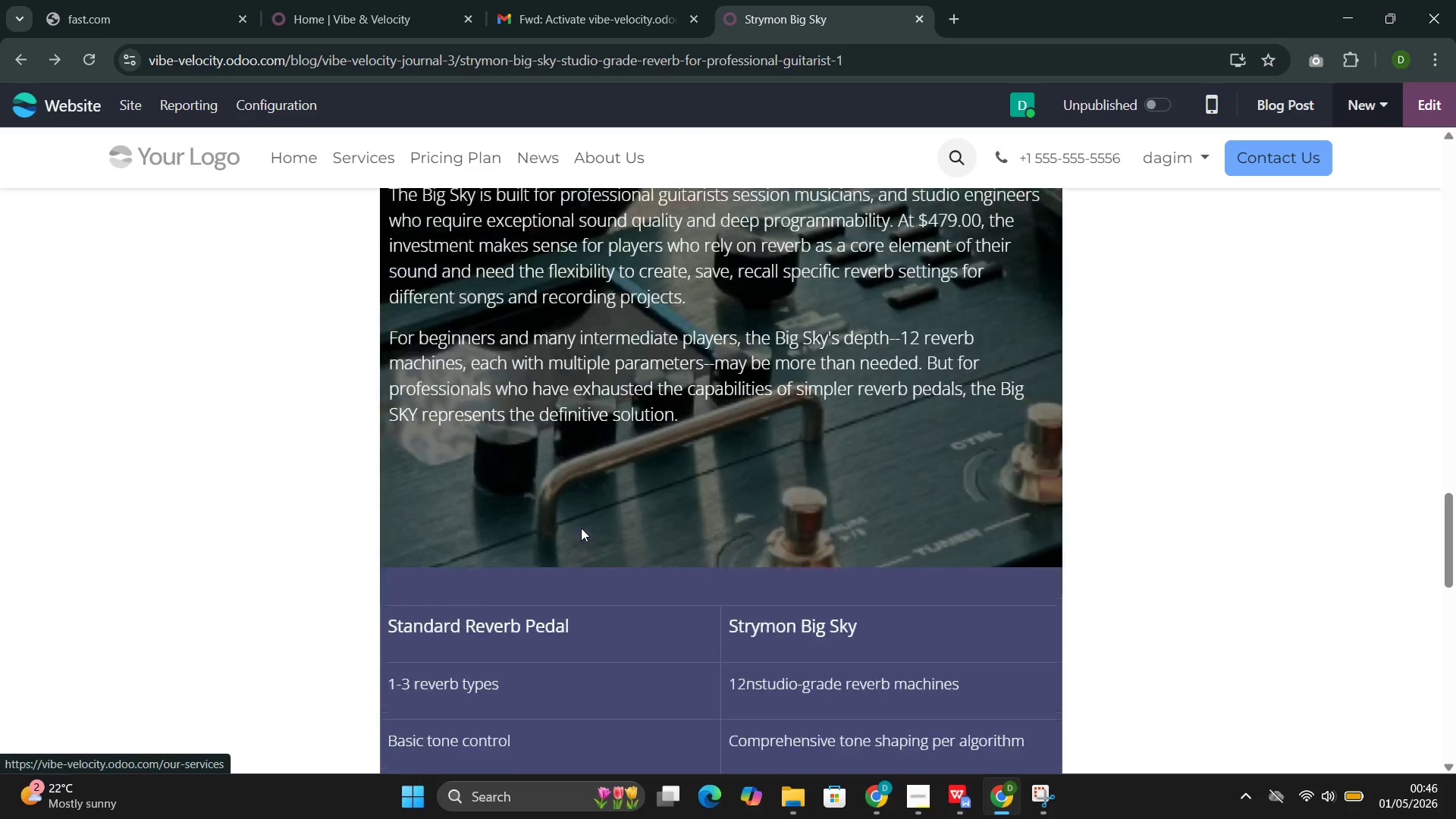 
left_click([530, 159])
 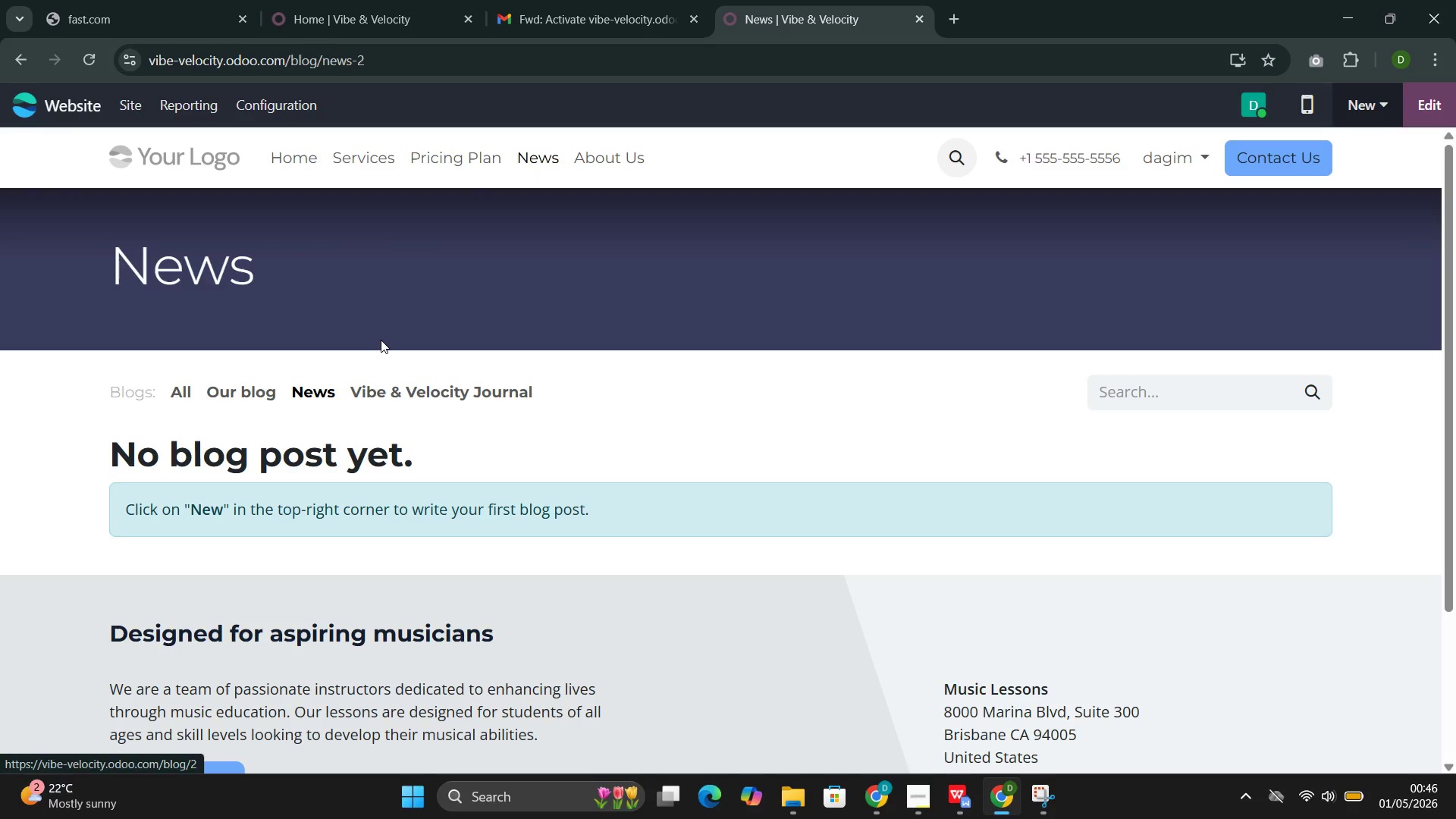 
left_click([377, 384])
 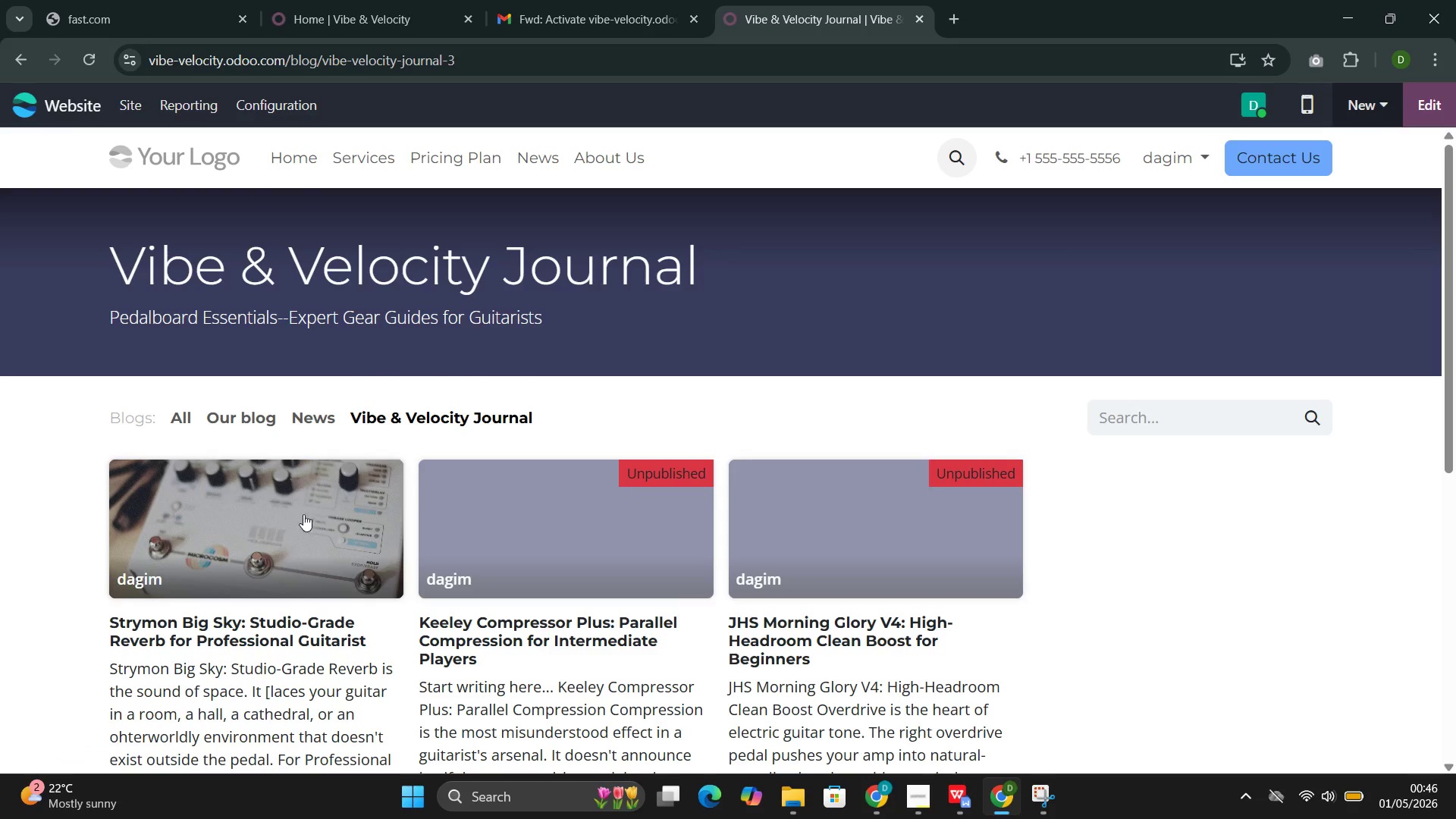 
left_click([280, 529])
 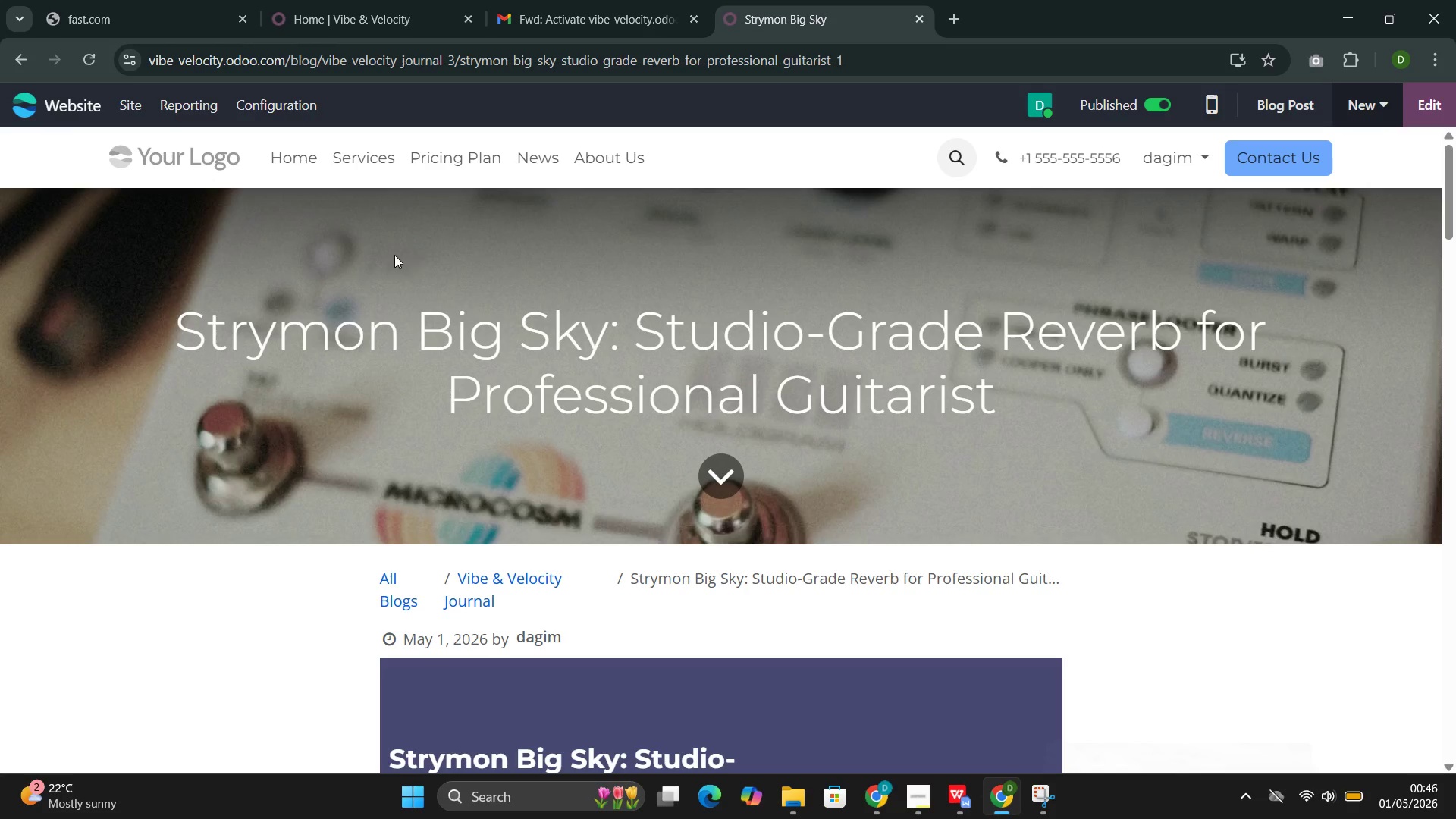 
wait(6.14)
 